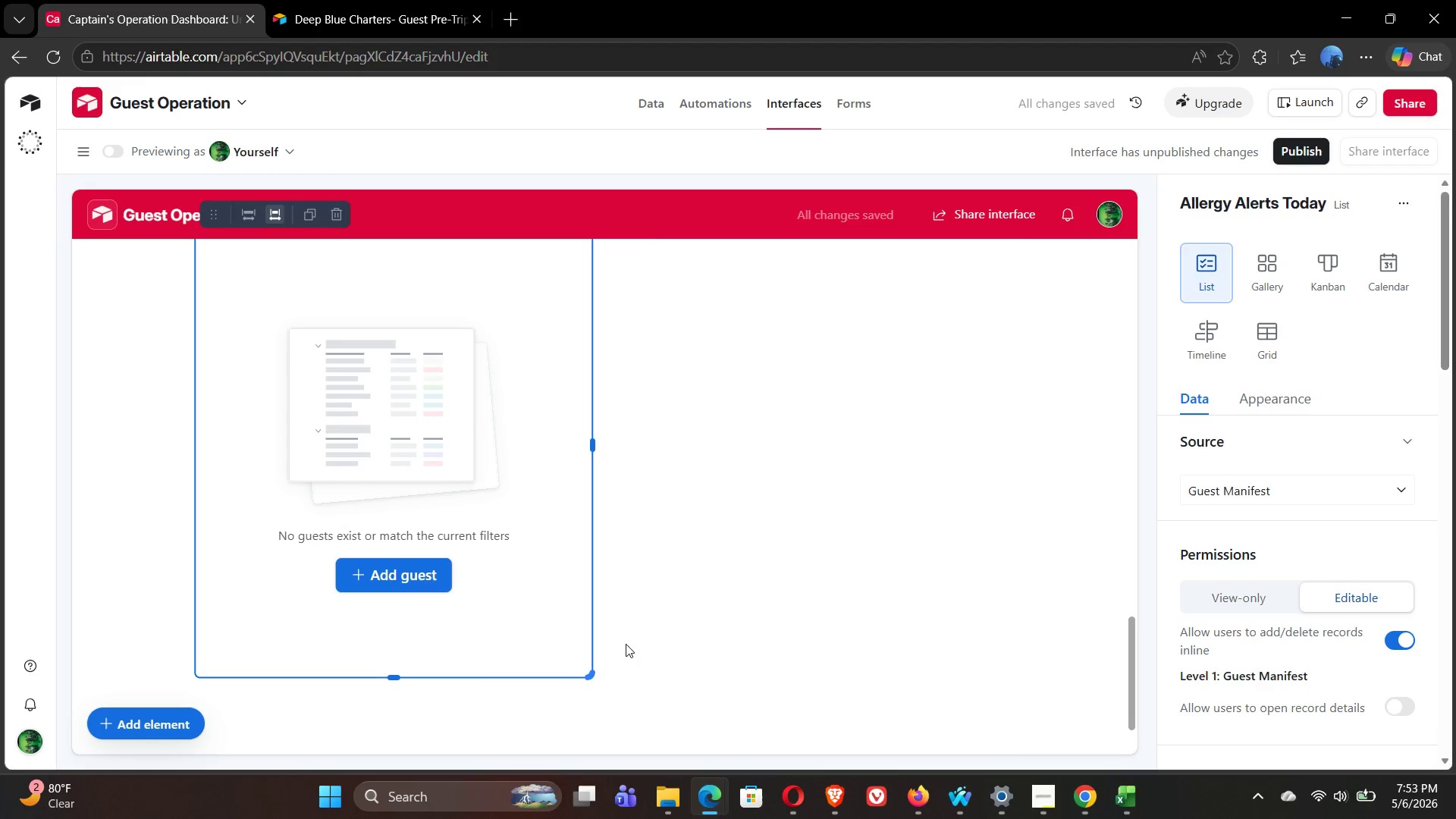 
left_click_drag(start_coordinate=[592, 674], to_coordinate=[562, 557])
 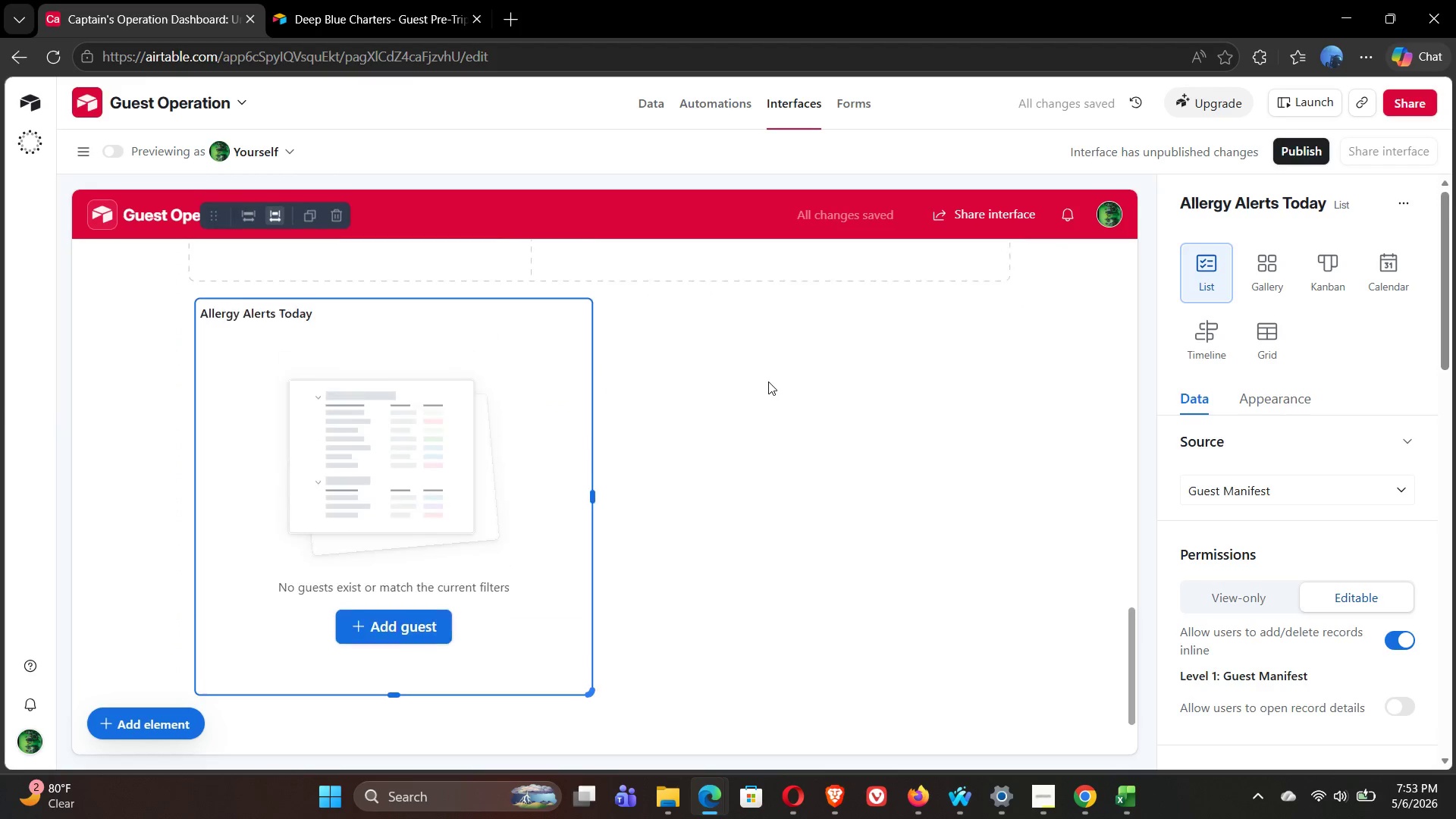 
left_click([768, 381])
 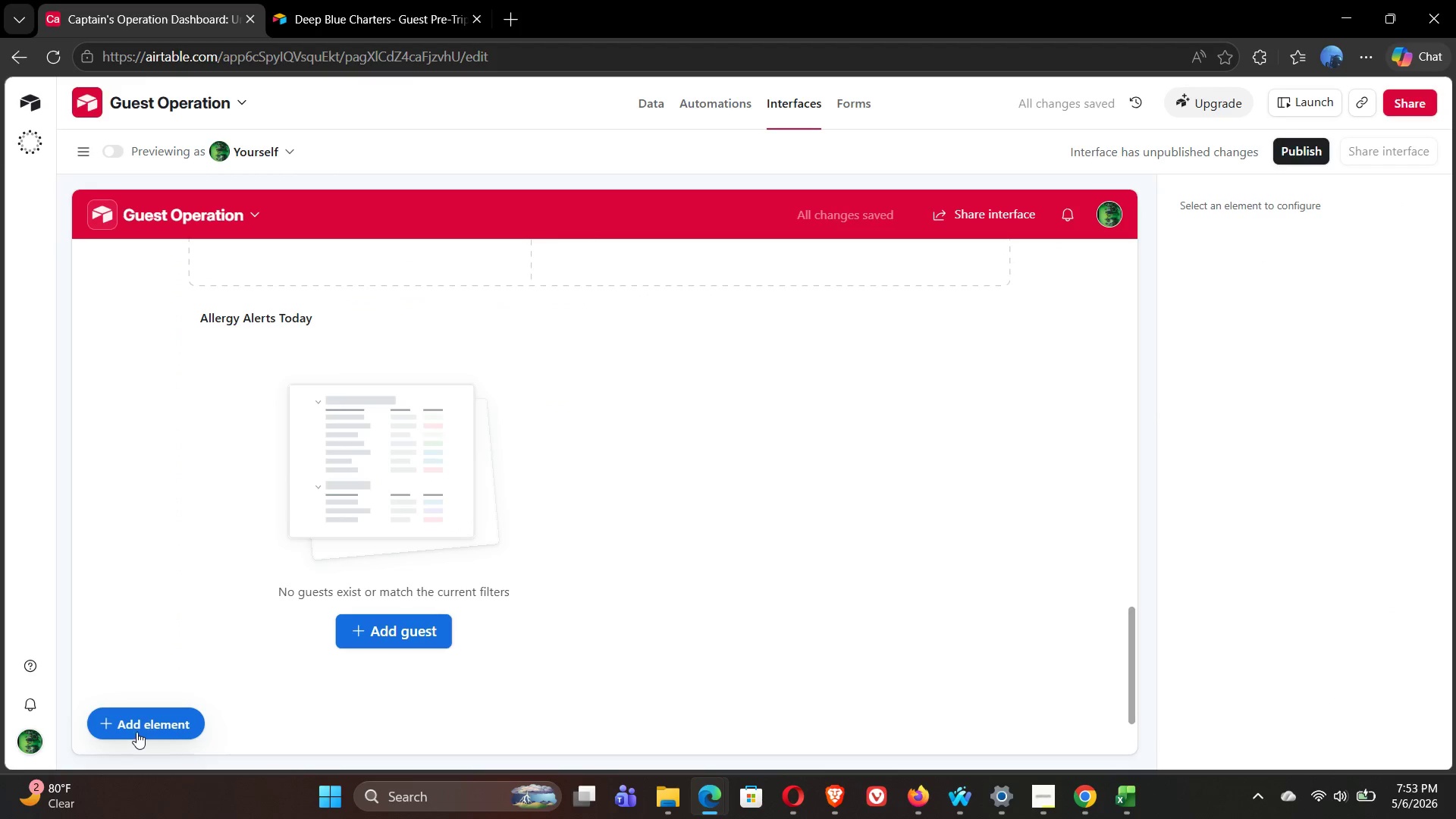 
left_click([132, 720])
 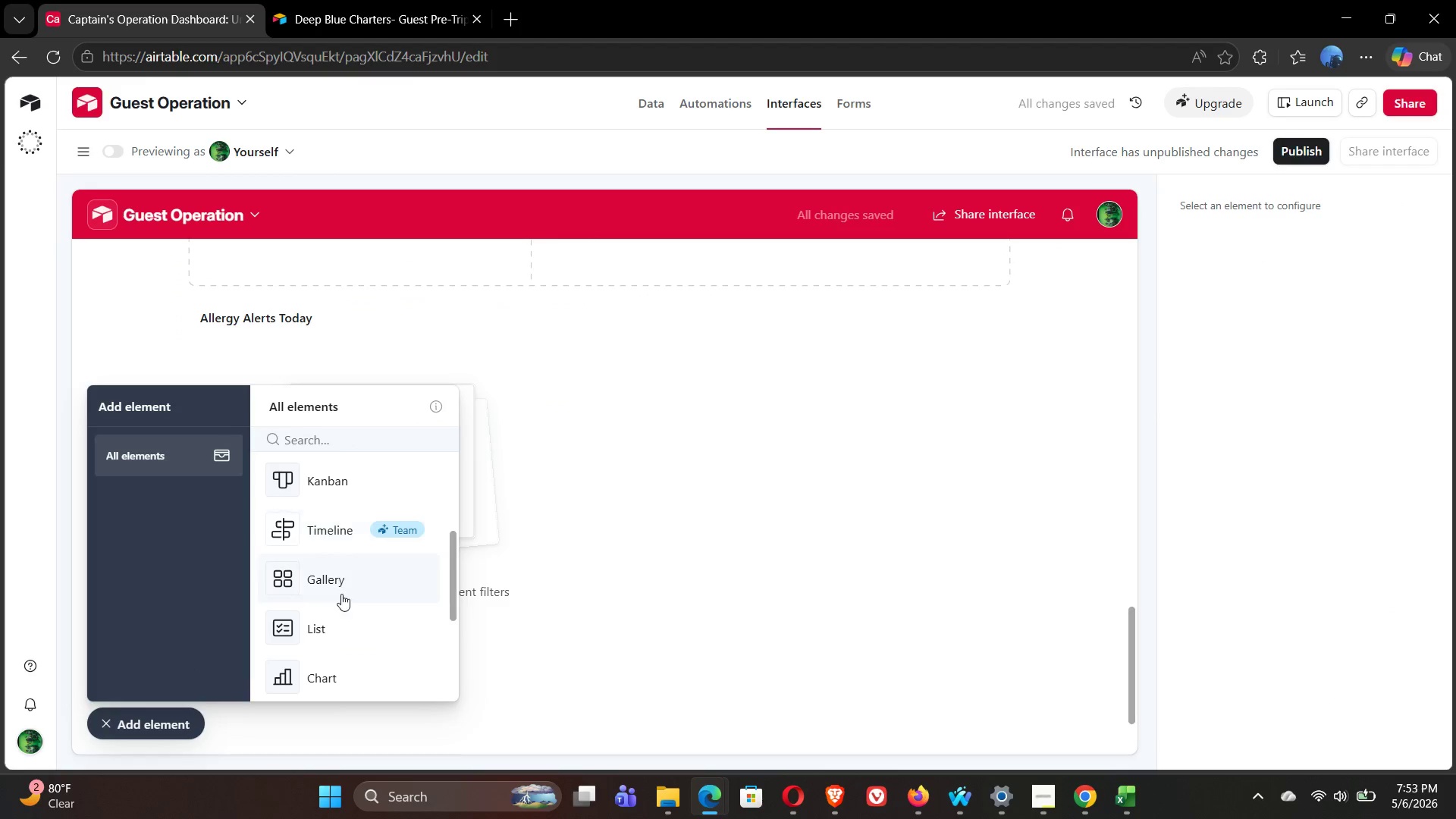 
left_click([334, 625])
 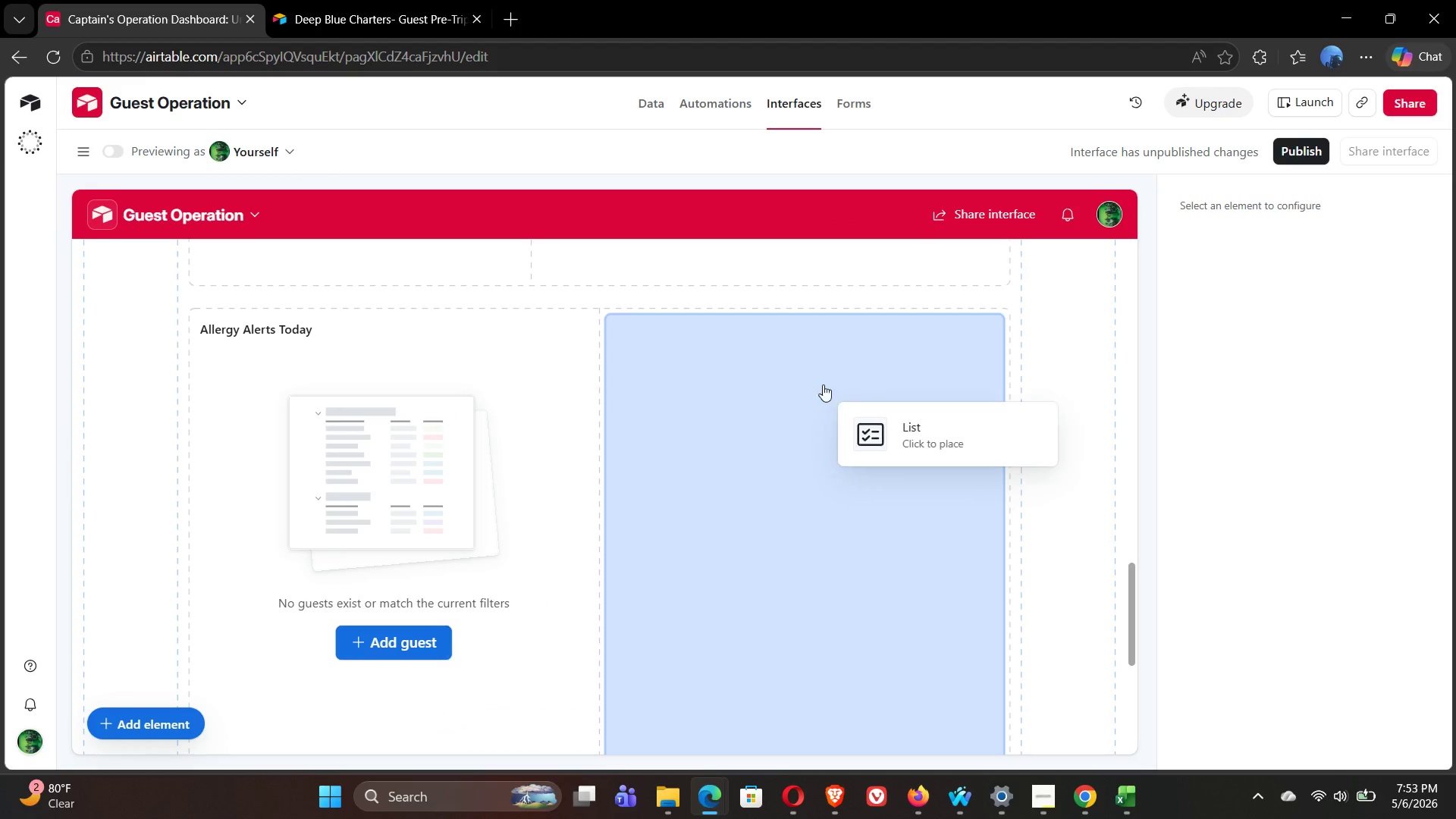 
left_click([767, 381])
 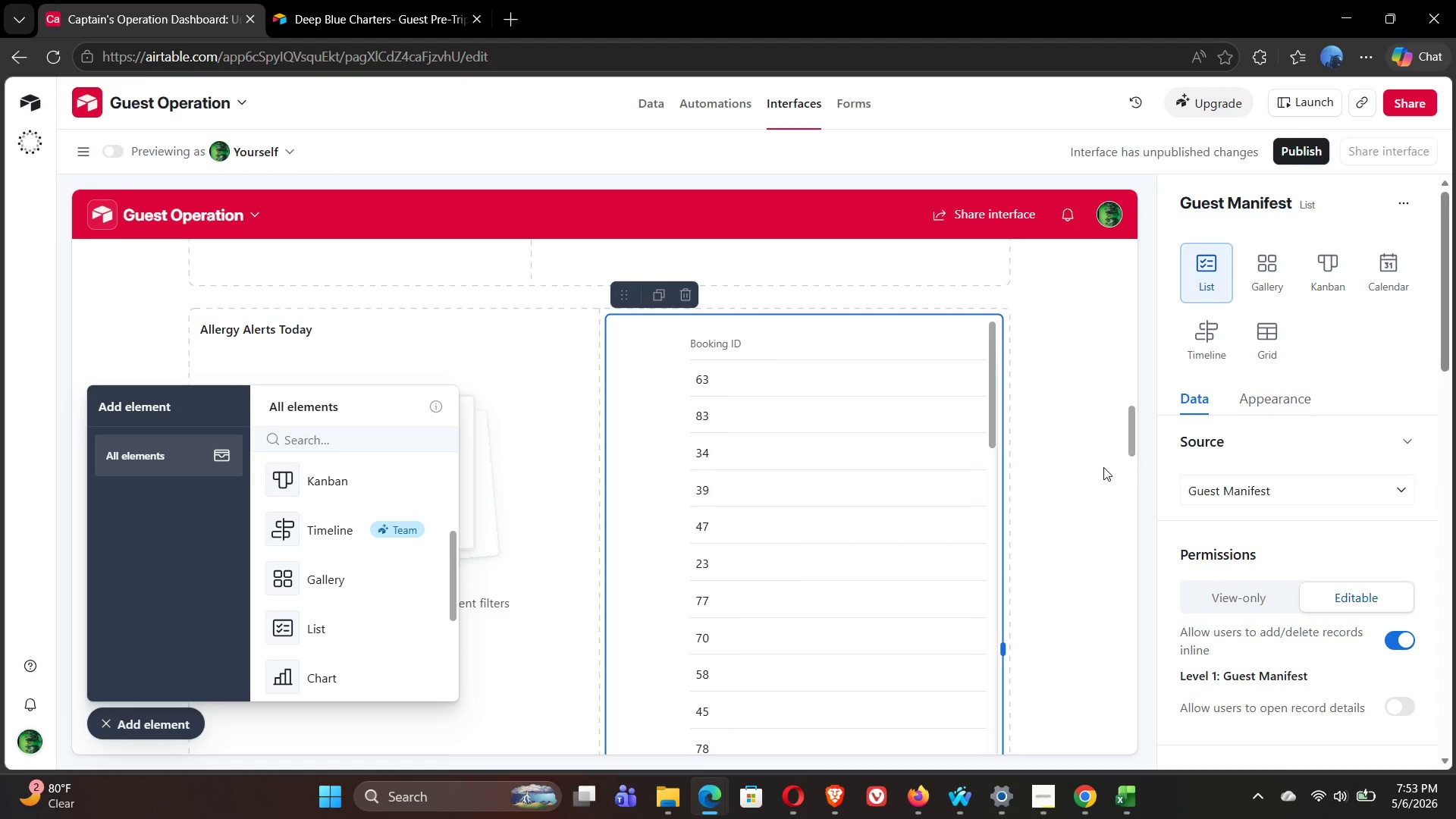 
wait(14.14)
 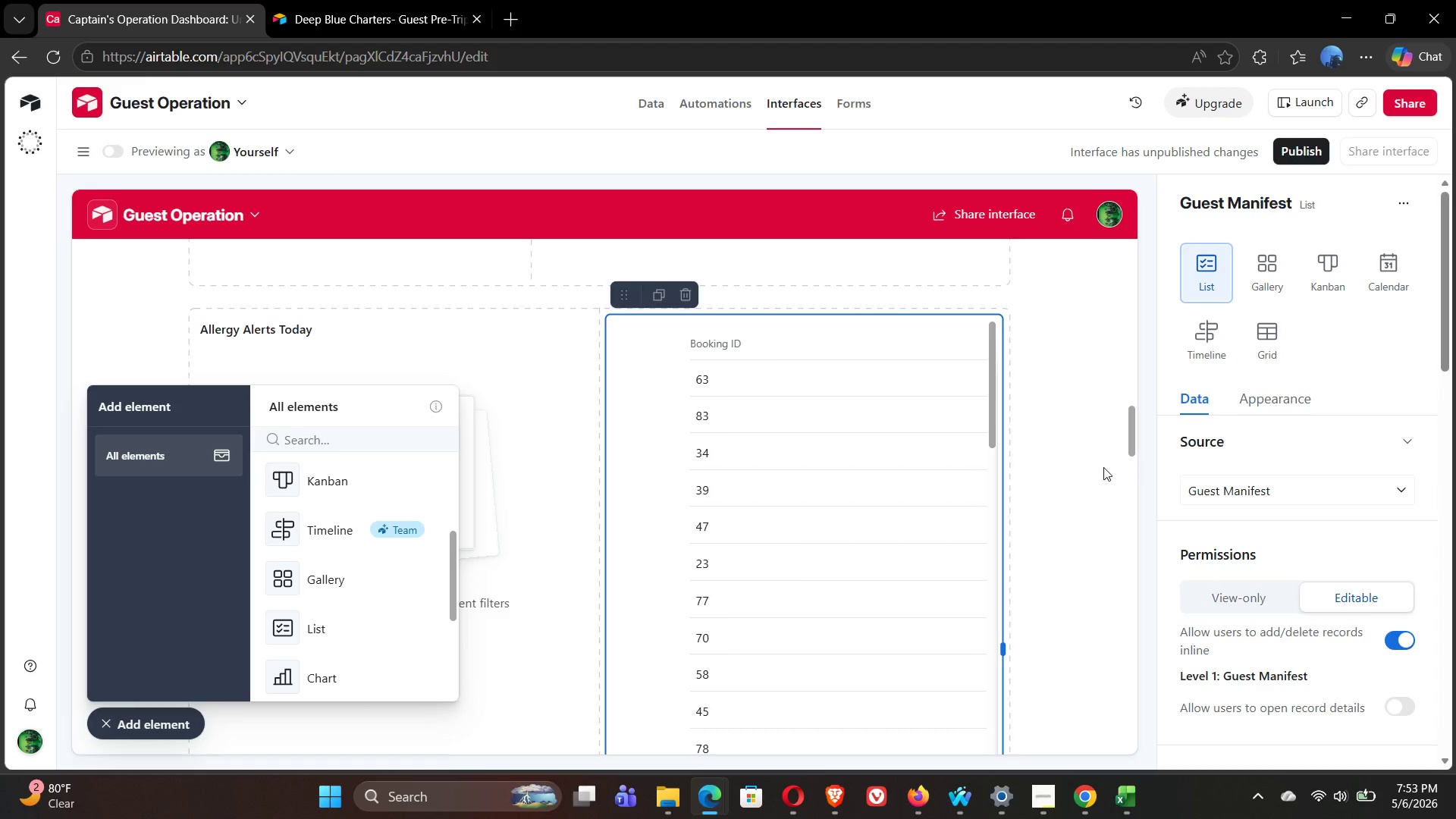 
left_click([1302, 493])
 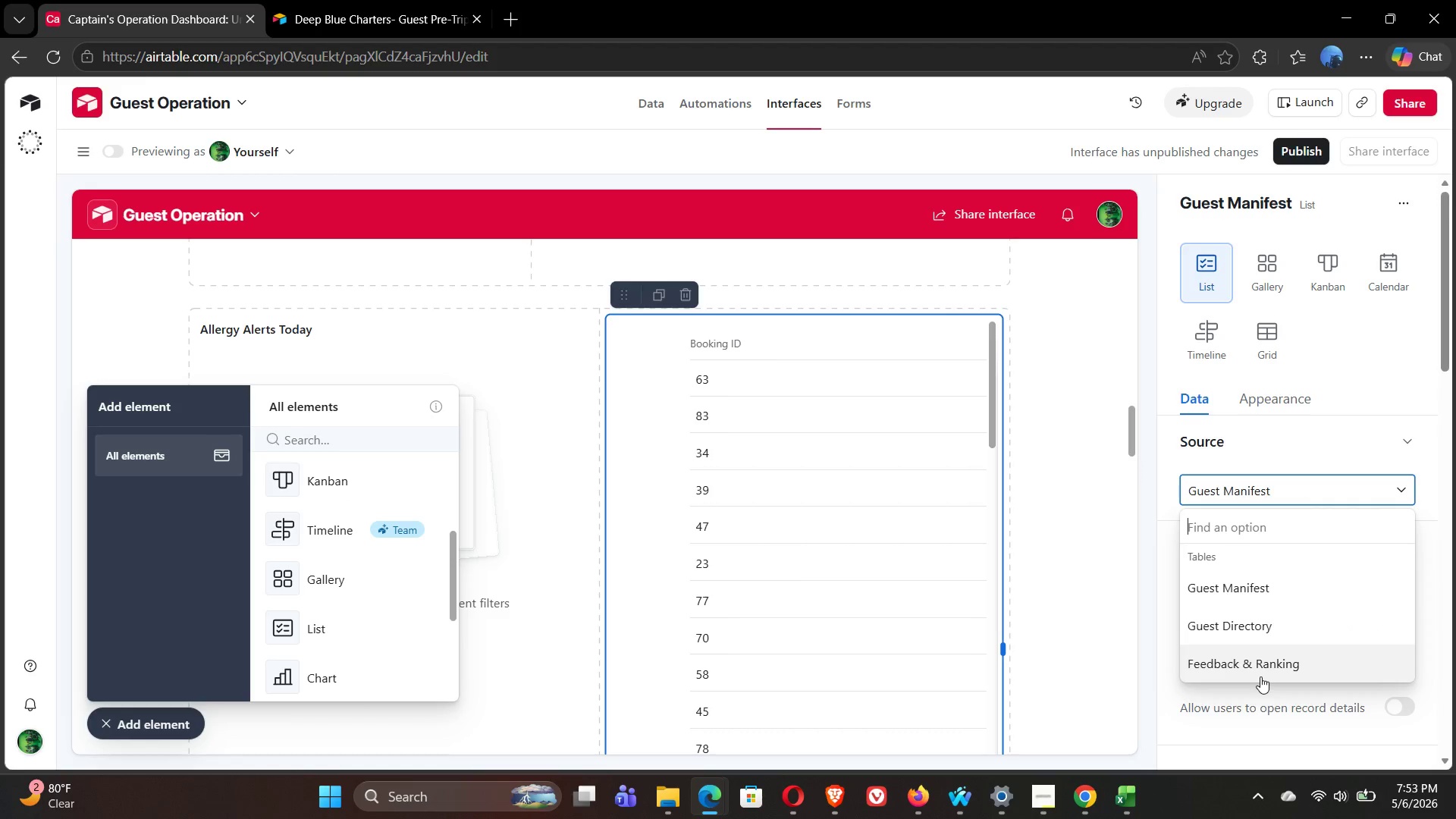 
left_click([1252, 669])
 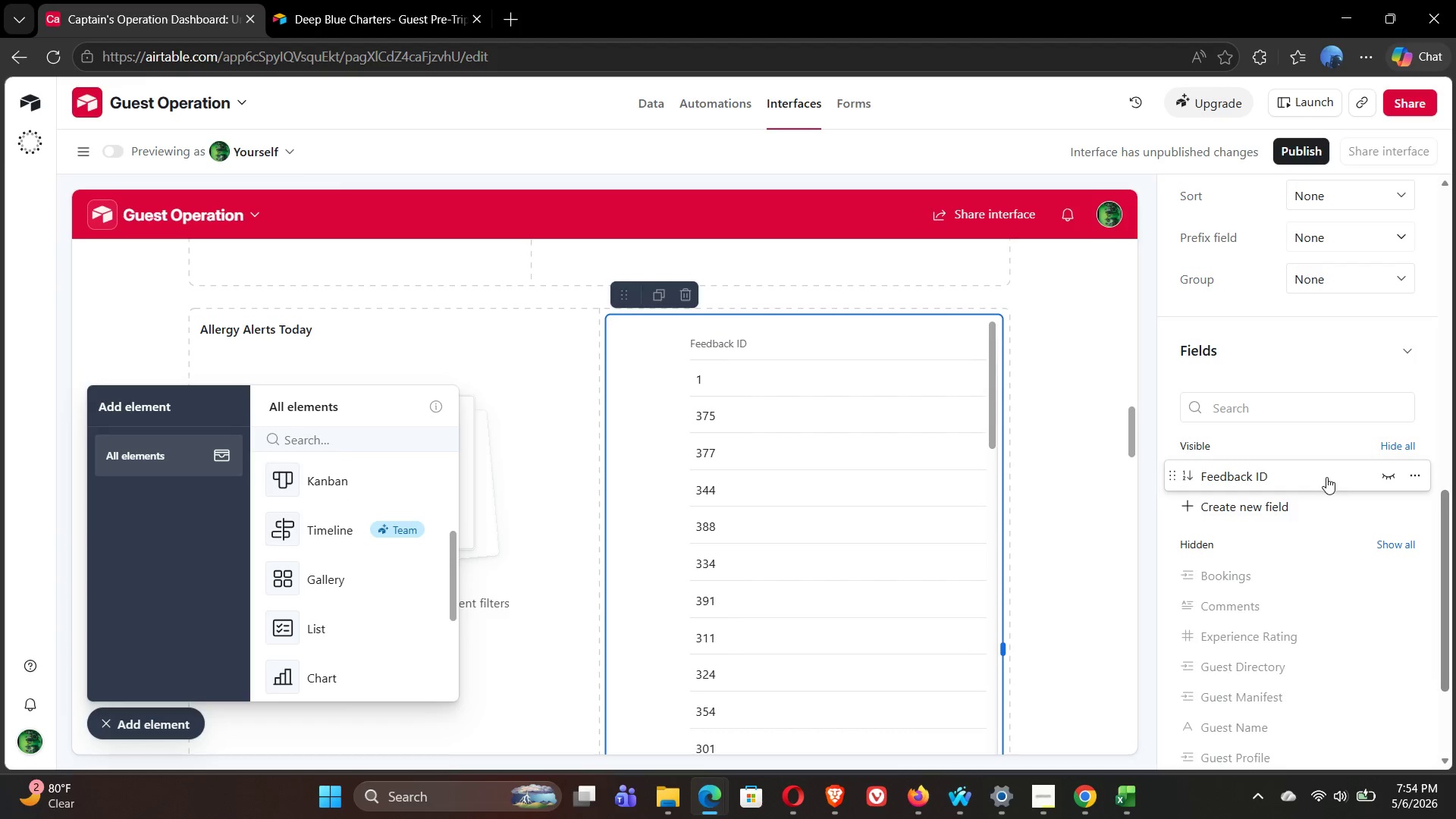 
wait(43.09)
 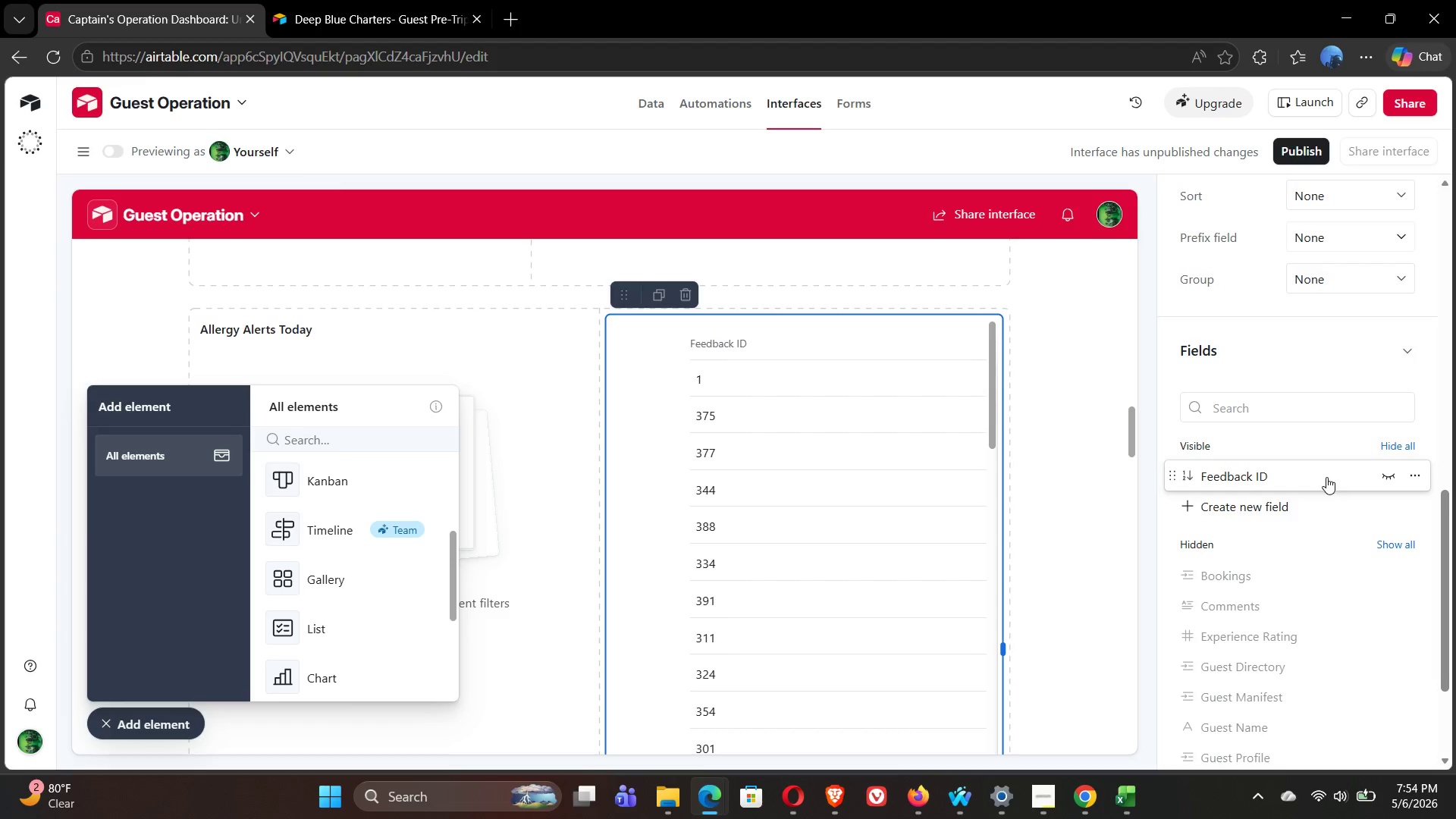 
left_click([1316, 361])
 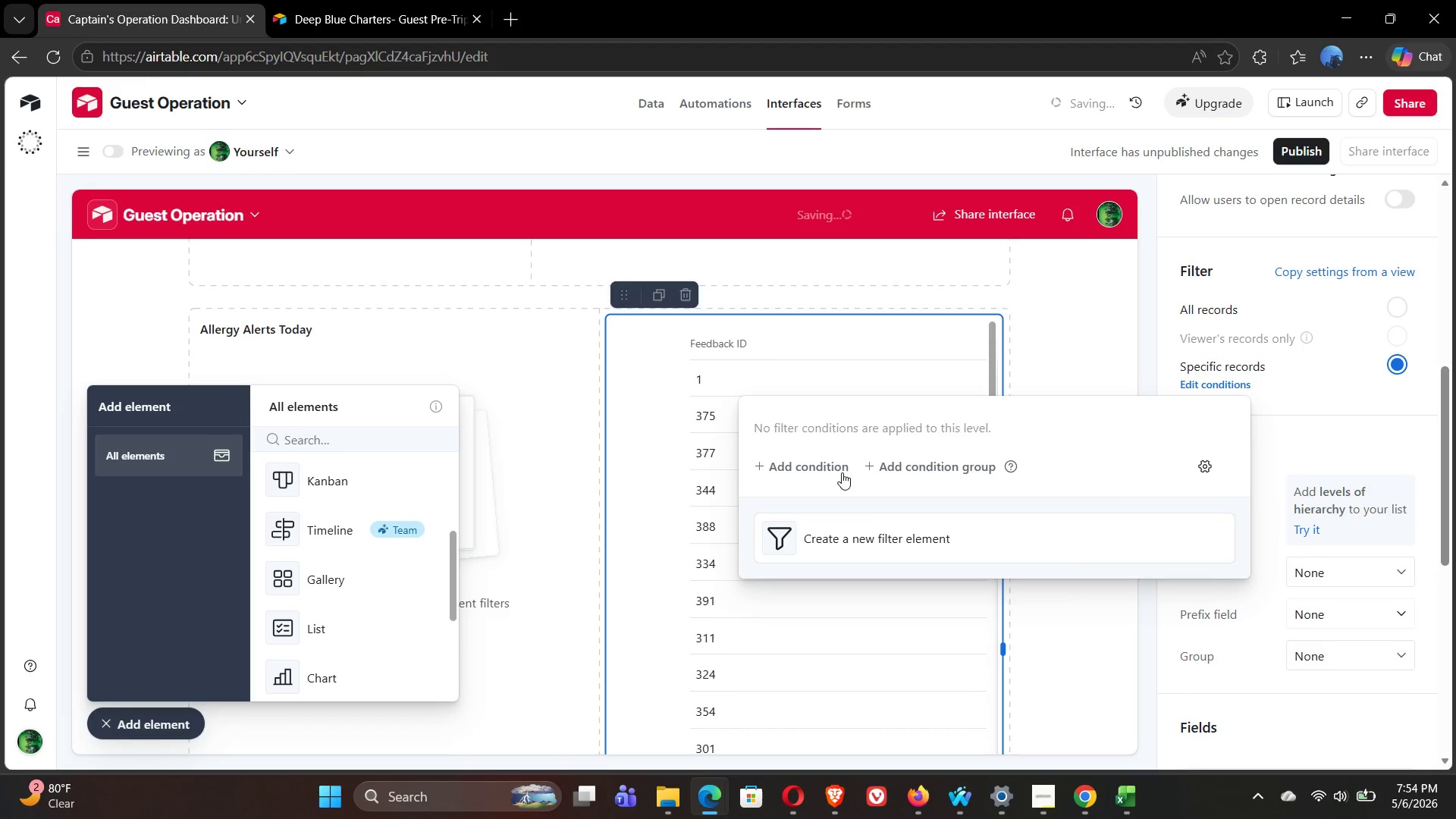 
left_click([798, 469])
 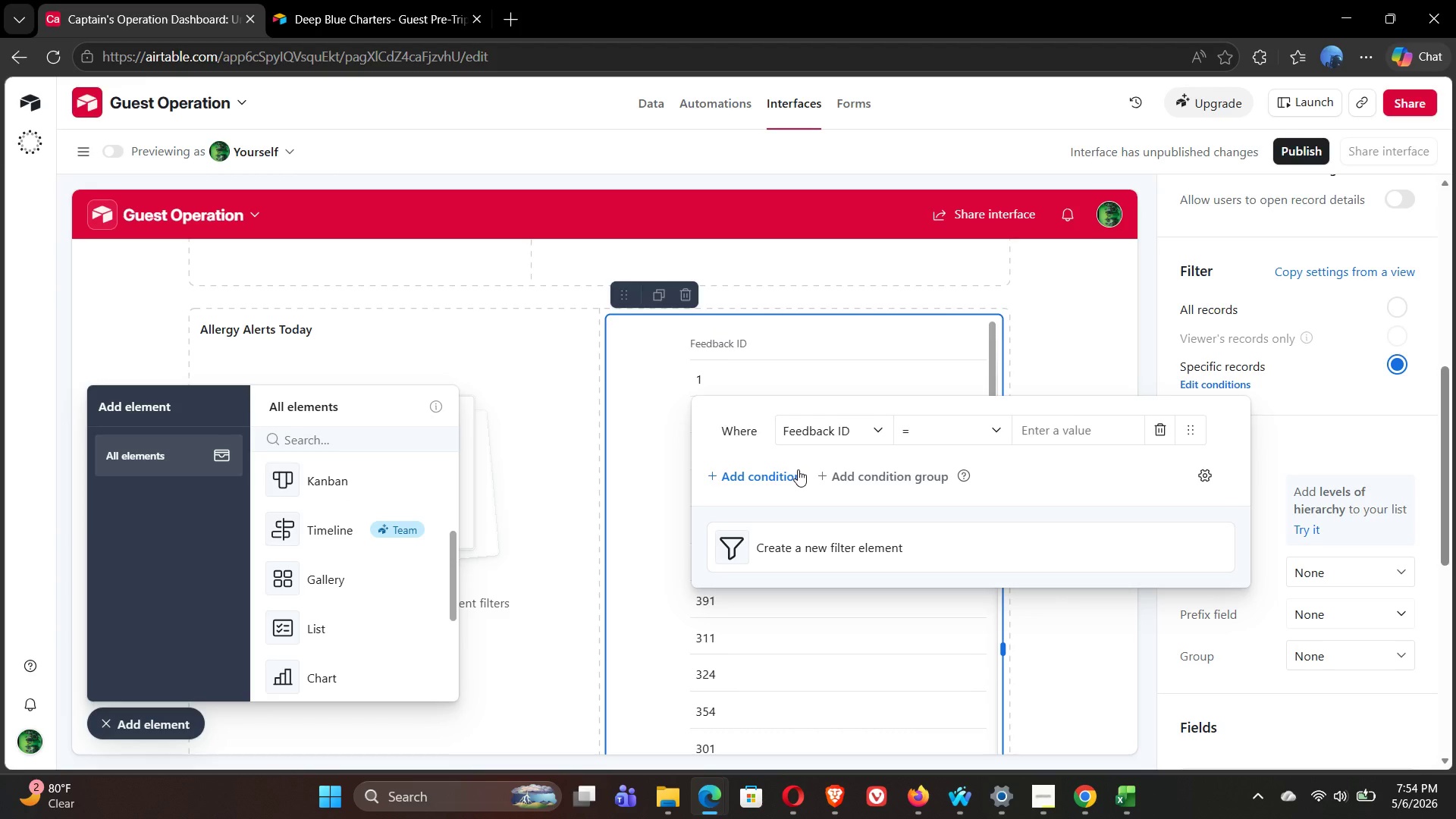 
wait(27.42)
 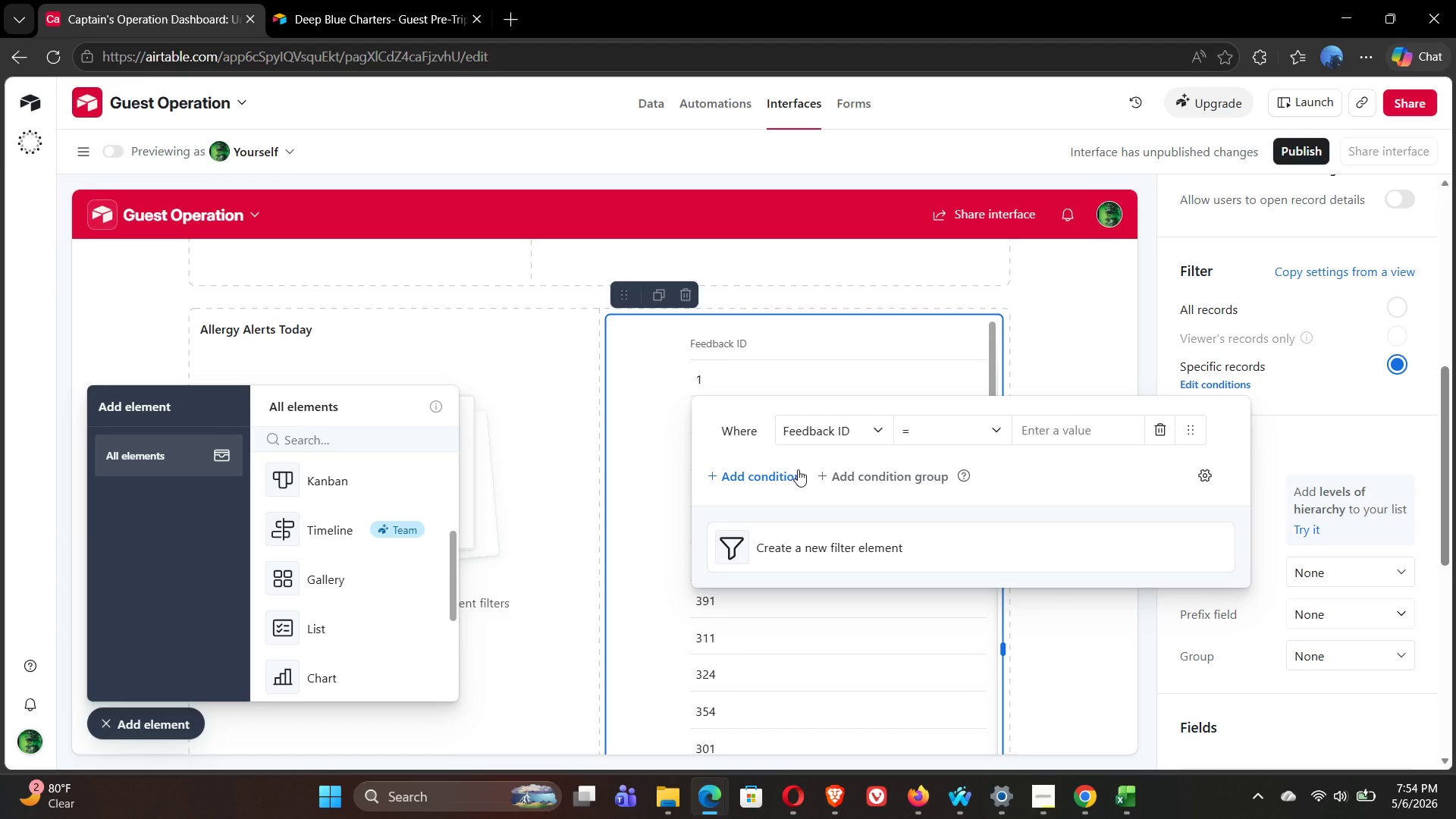 
left_click([841, 427])
 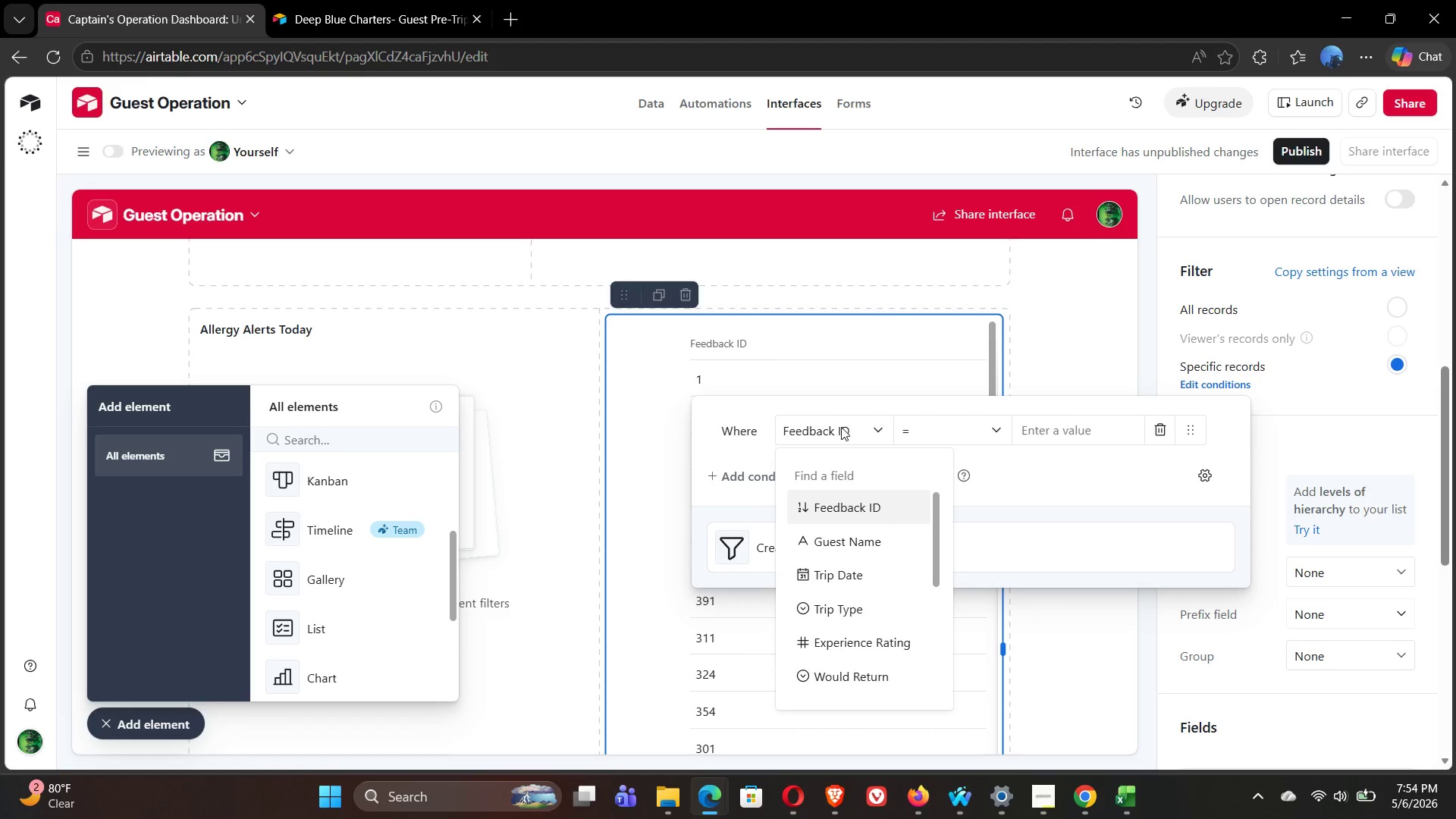 
wait(5.39)
 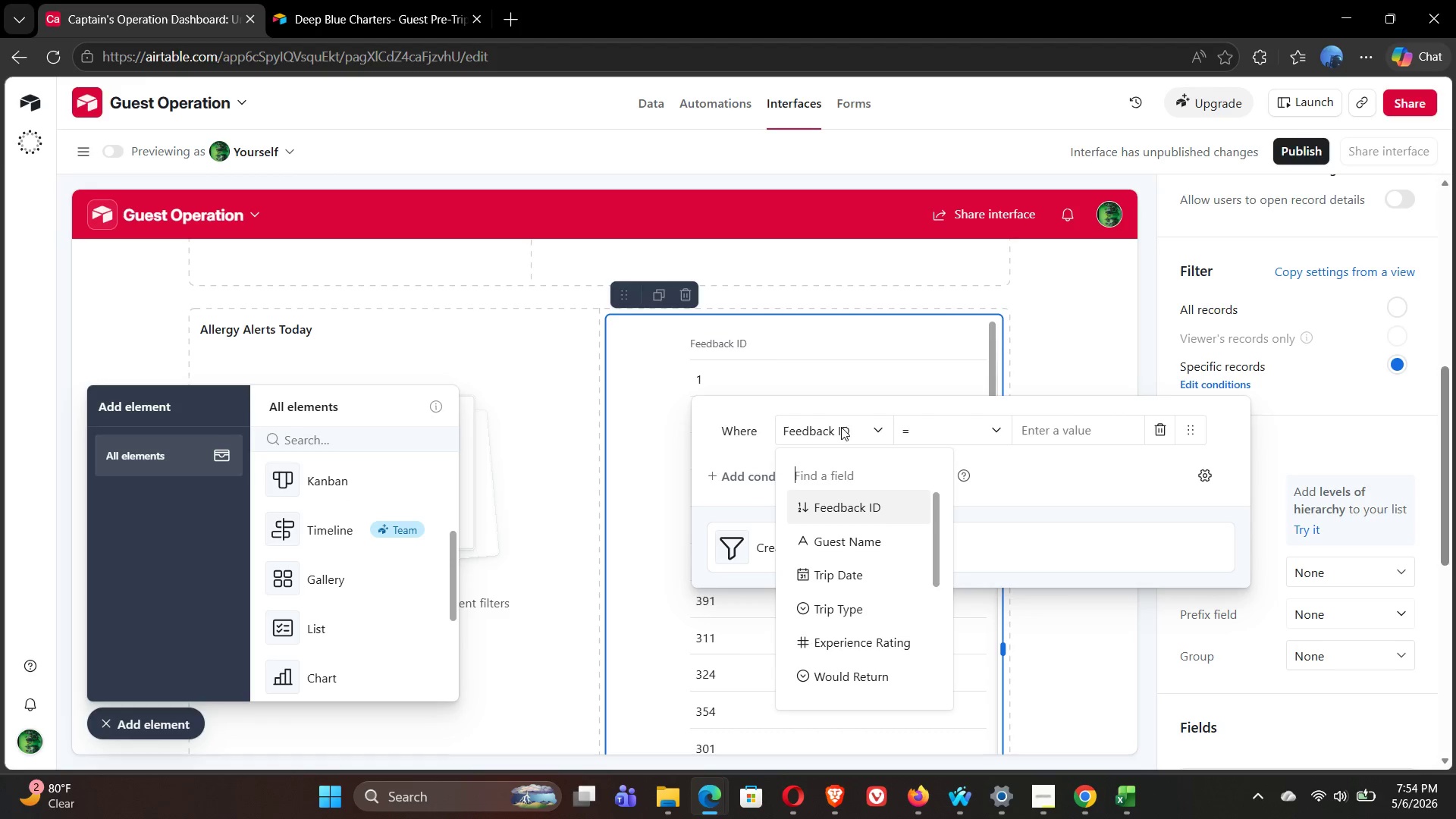 
mouse_move([1335, 767])
 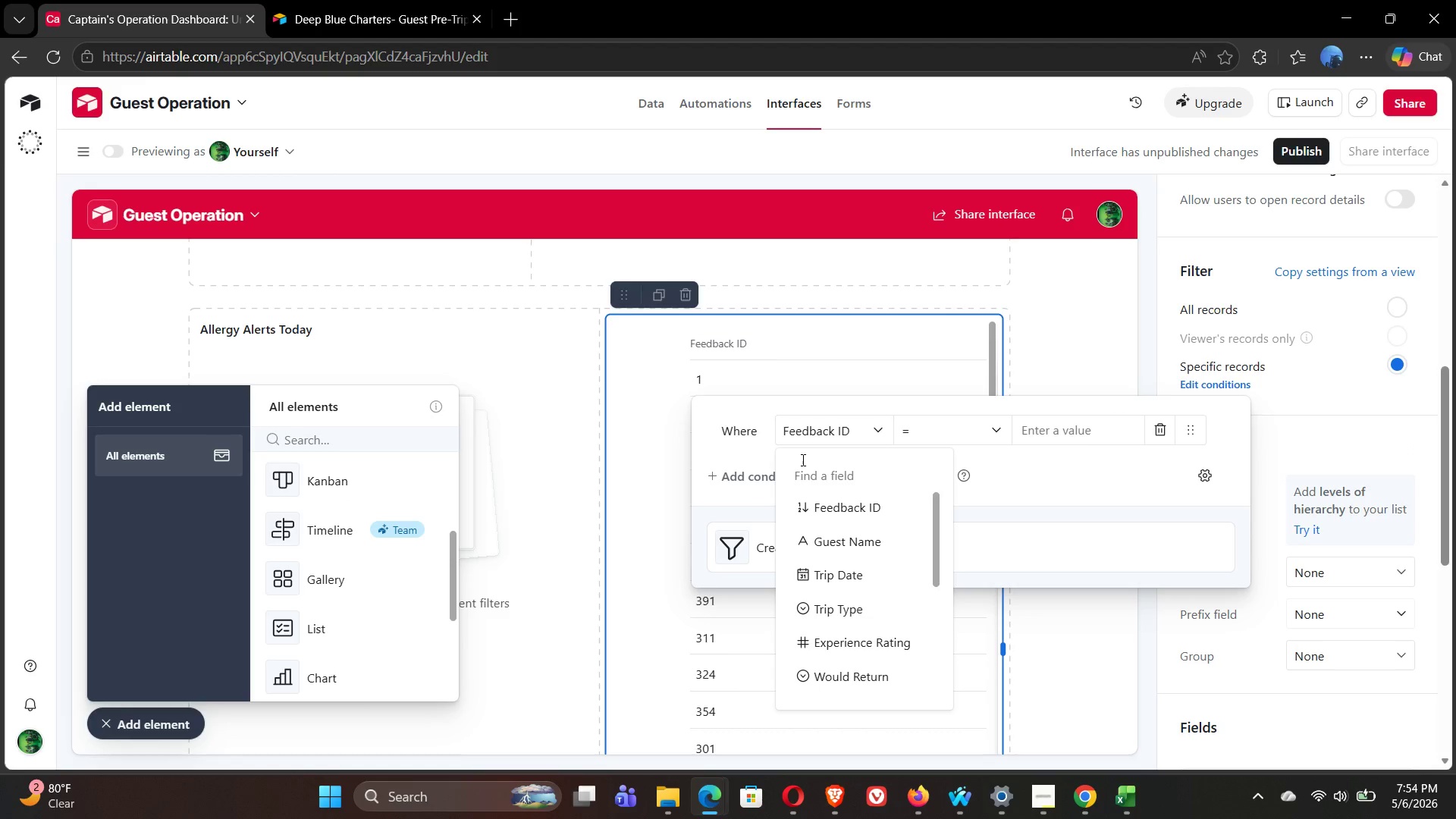 
wait(11.68)
 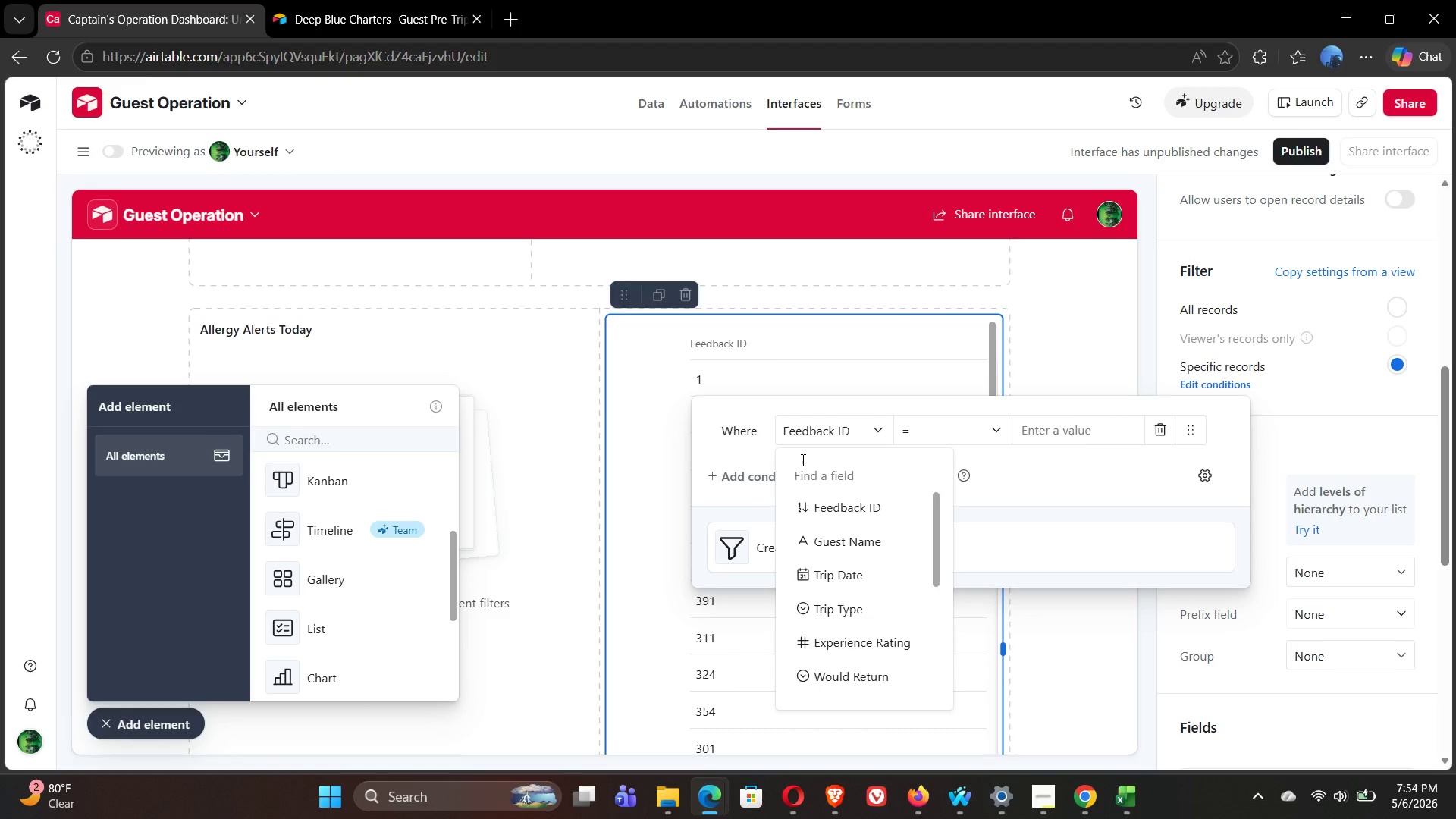 
left_click([864, 601])
 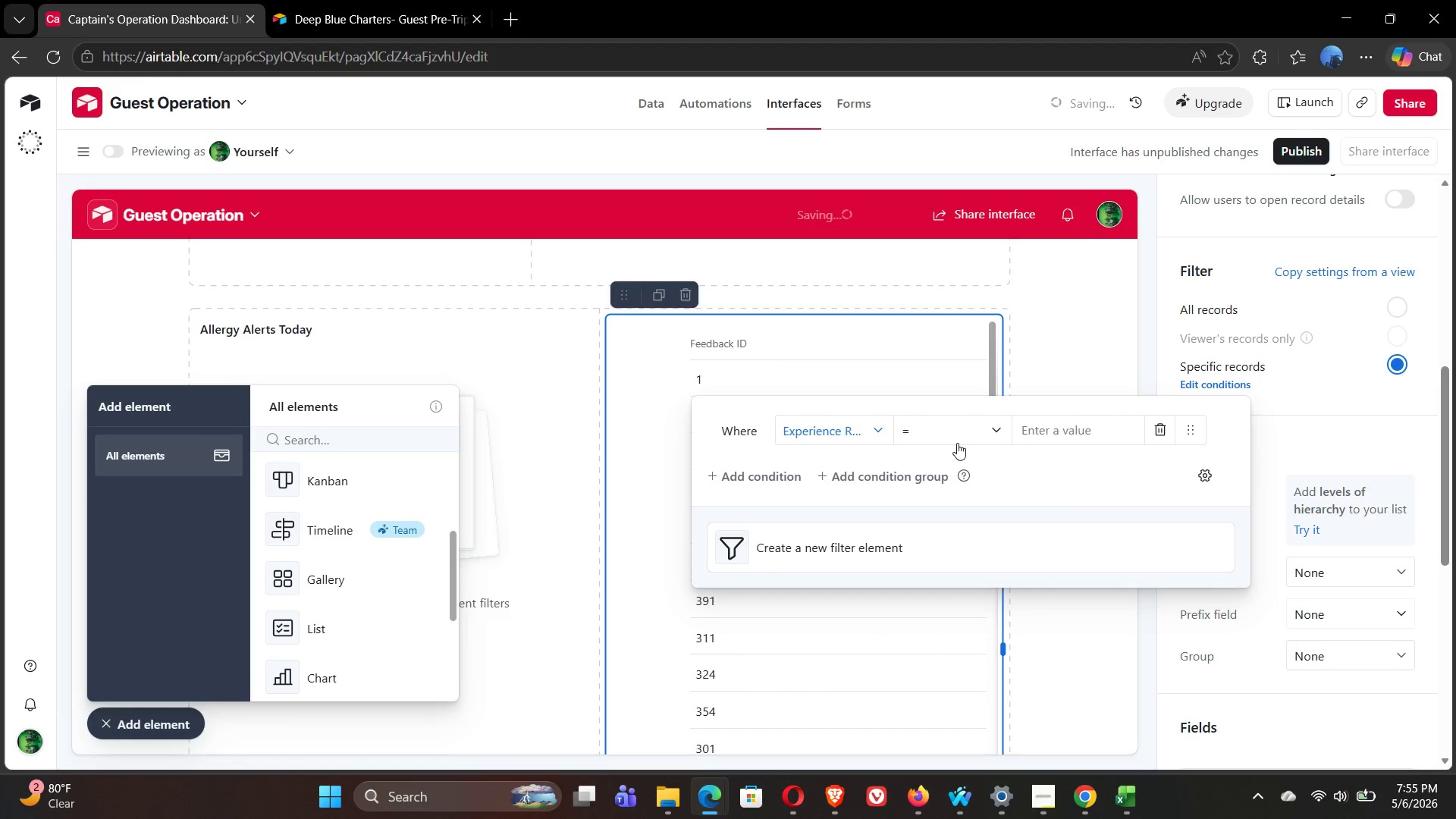 
left_click([965, 436])
 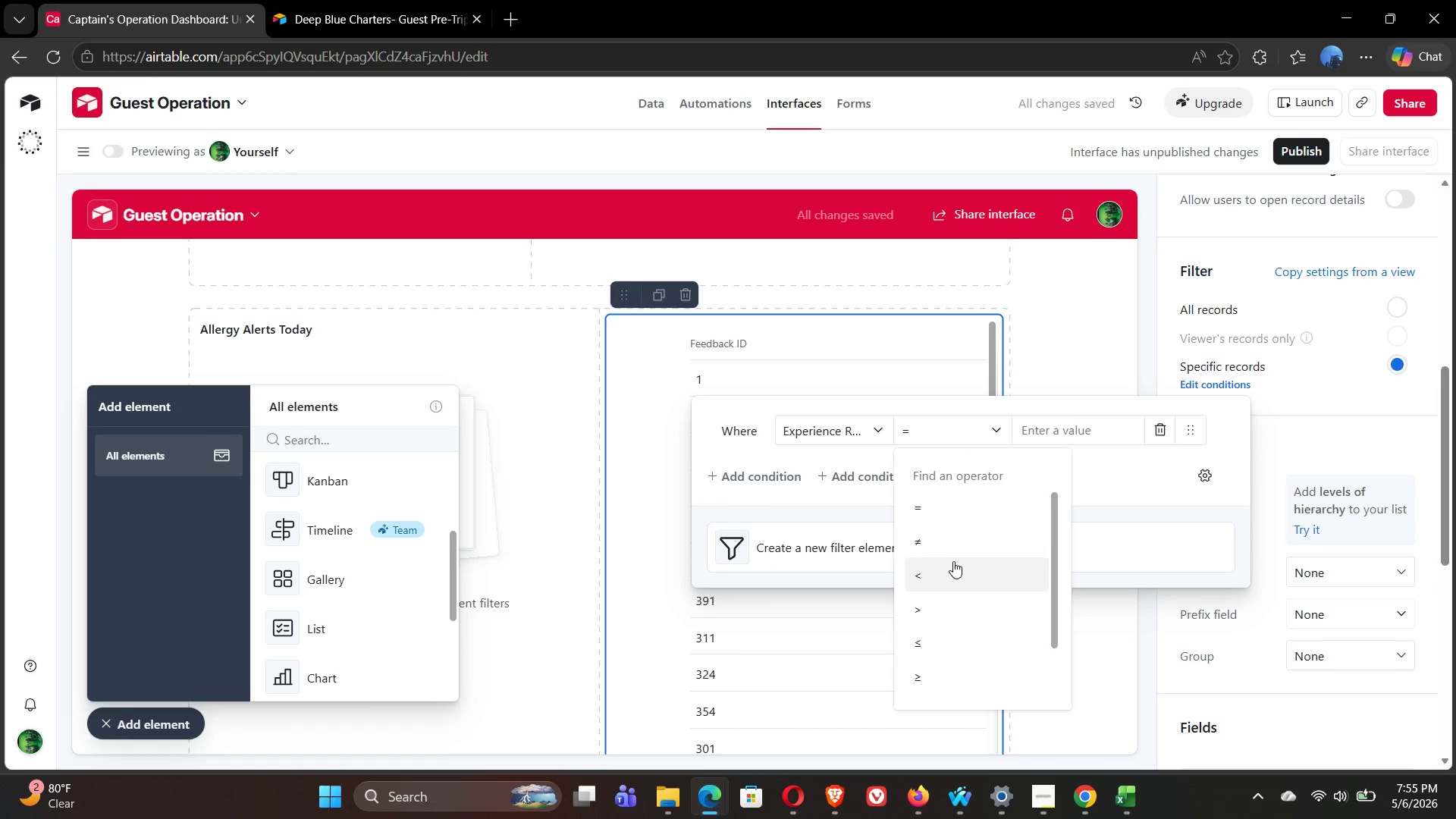 
left_click([951, 567])
 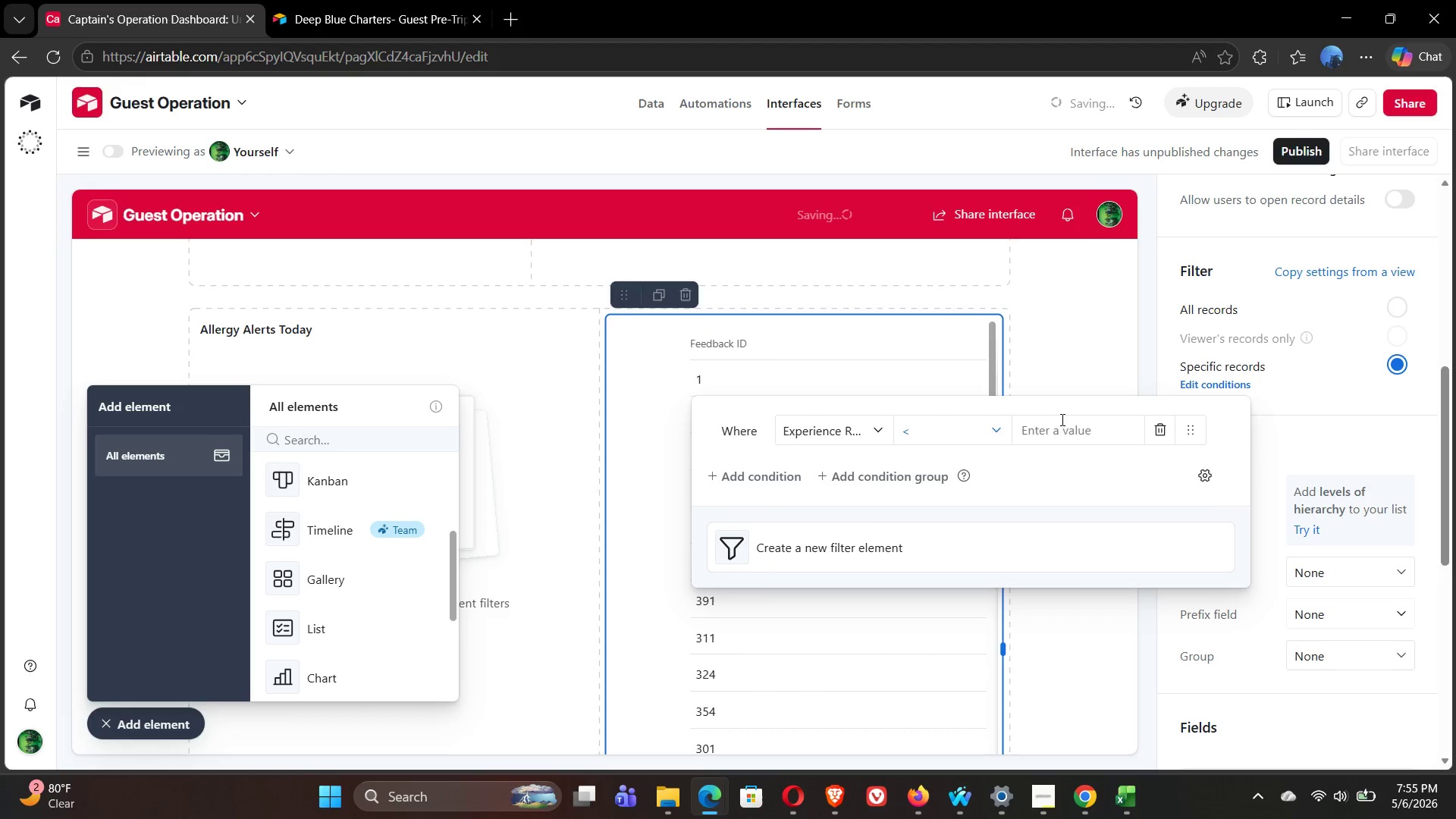 
left_click([1062, 430])
 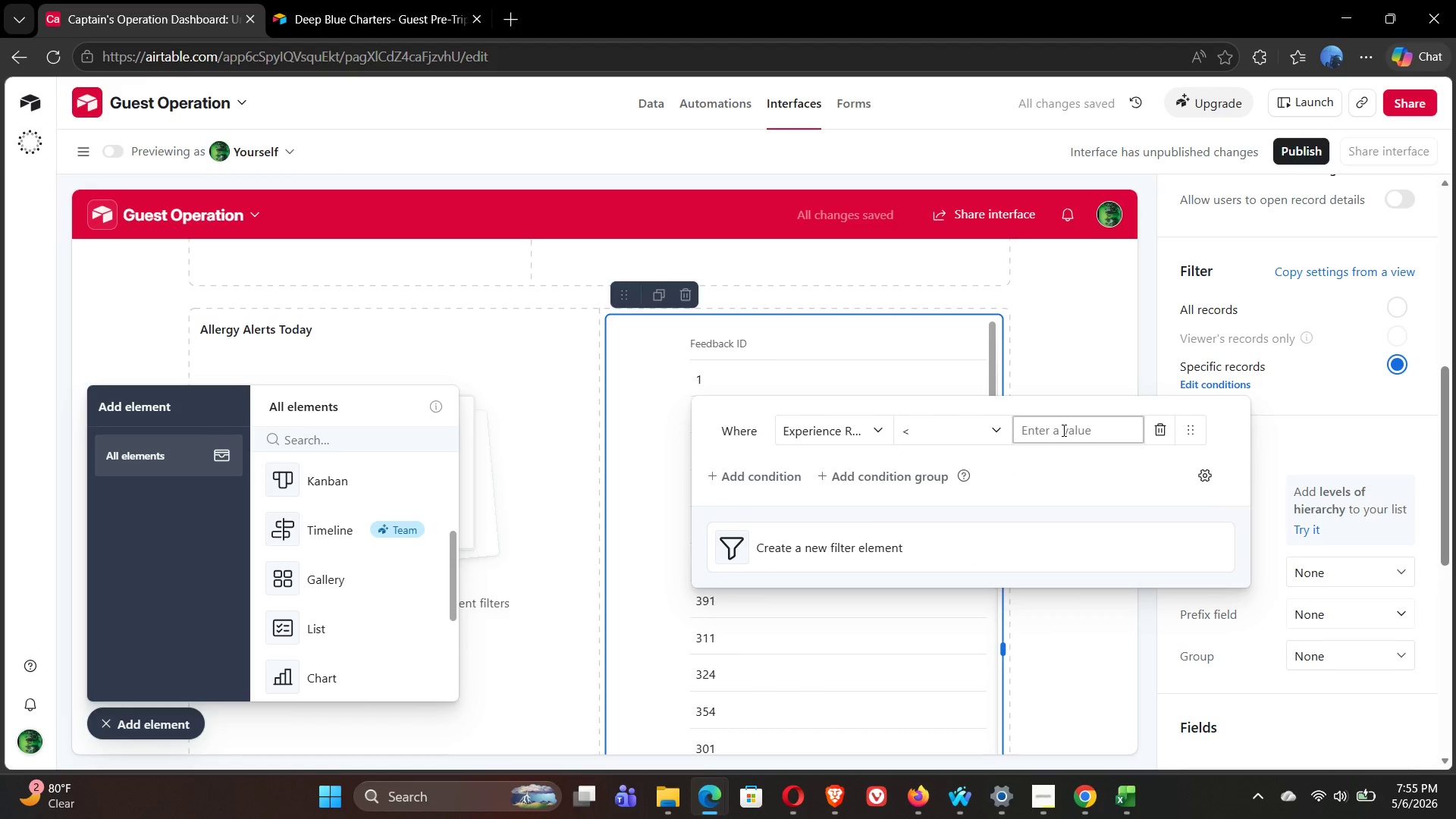 
key(3)
 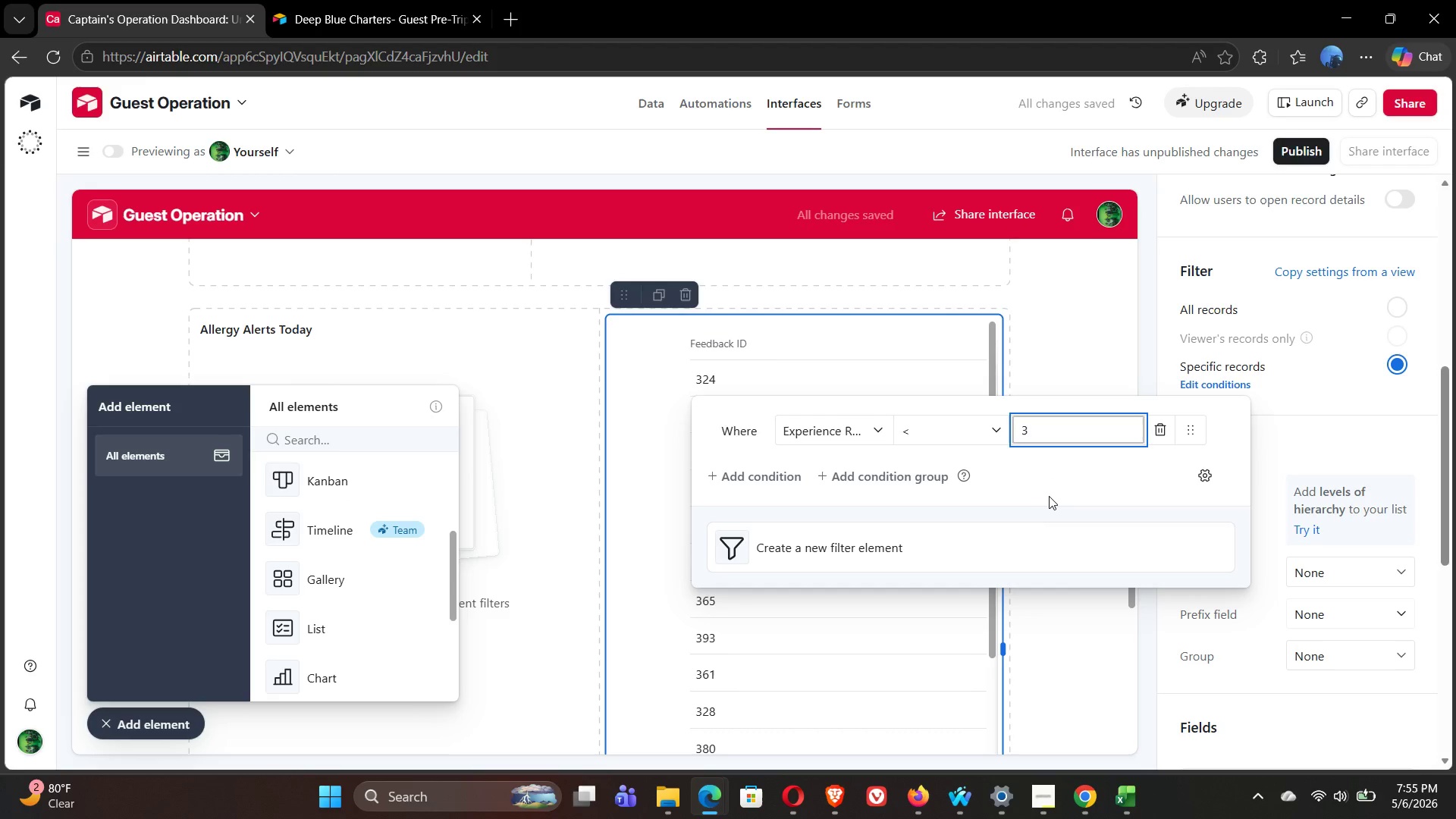 
wait(6.73)
 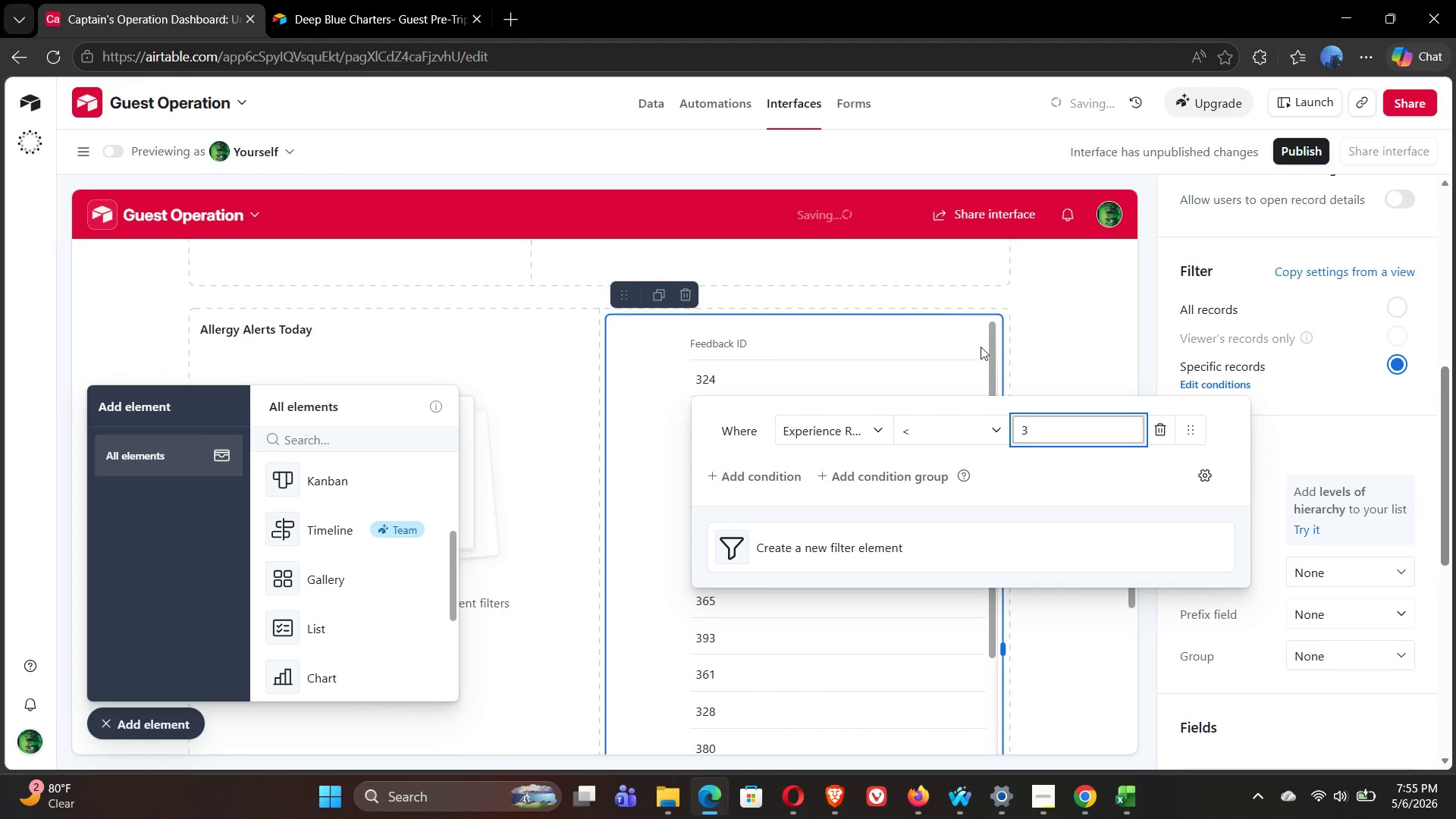 
left_click([1311, 438])
 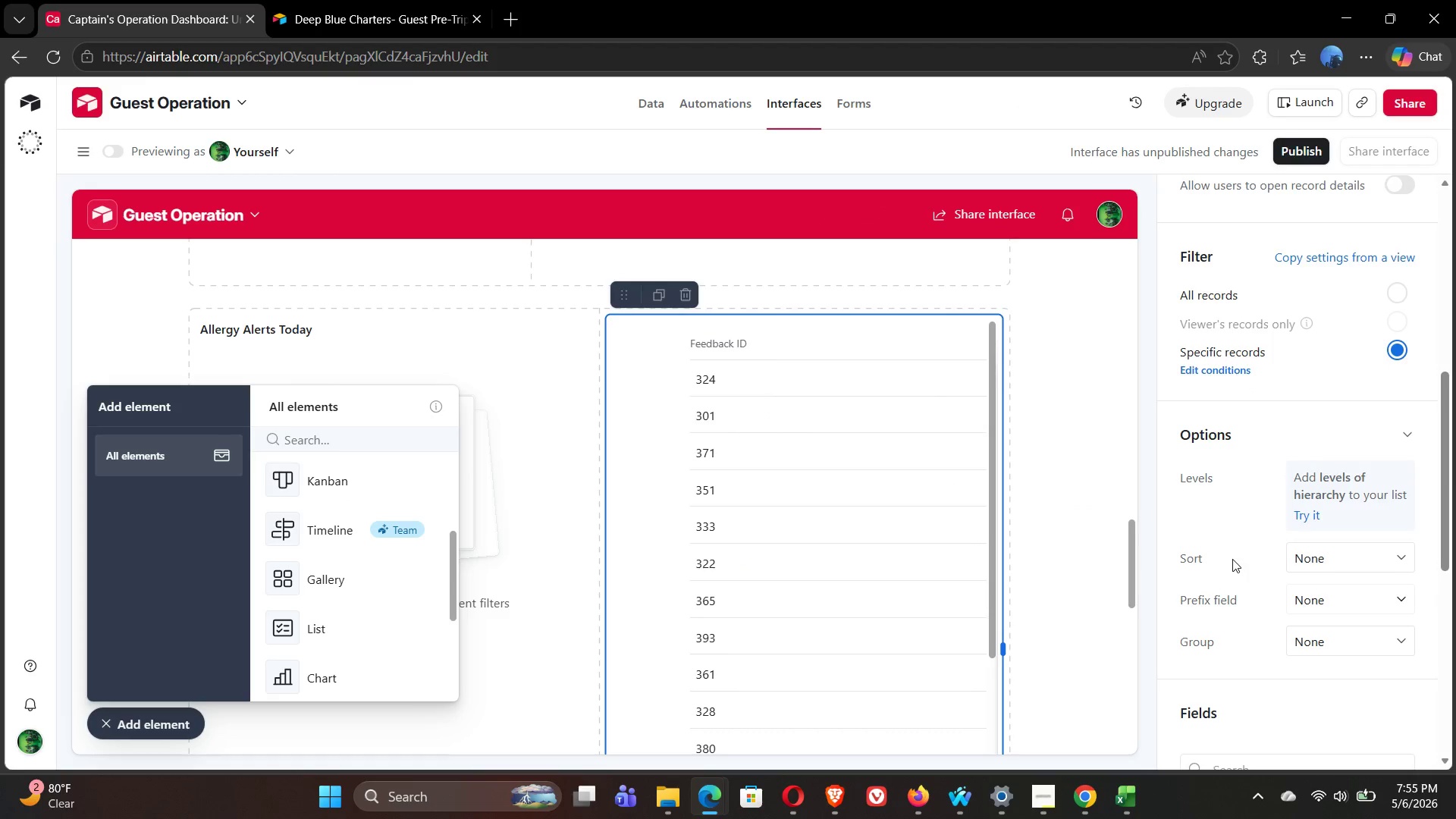 
left_click([1329, 557])
 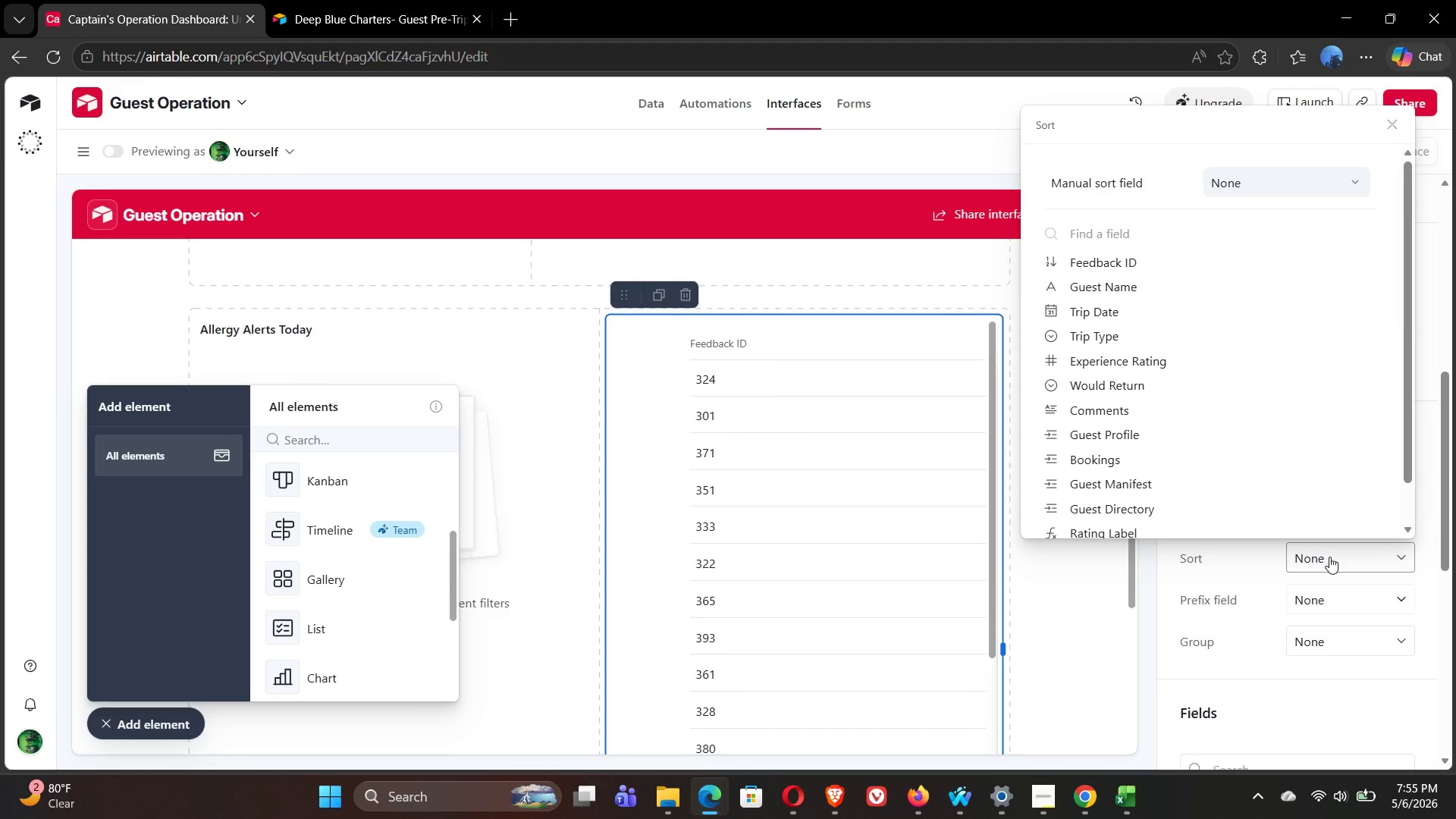 
wait(15.53)
 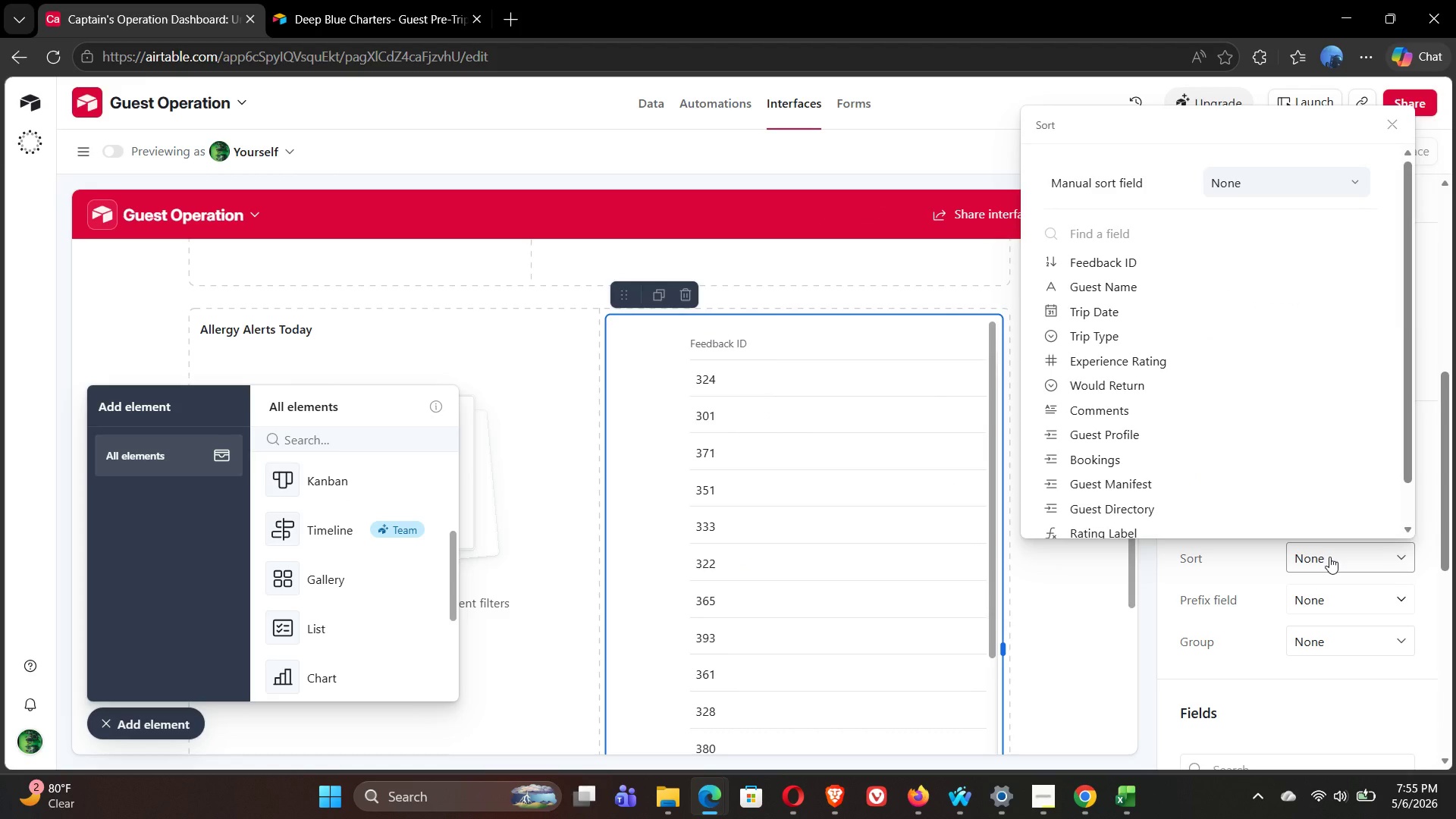 
left_click([1175, 311])
 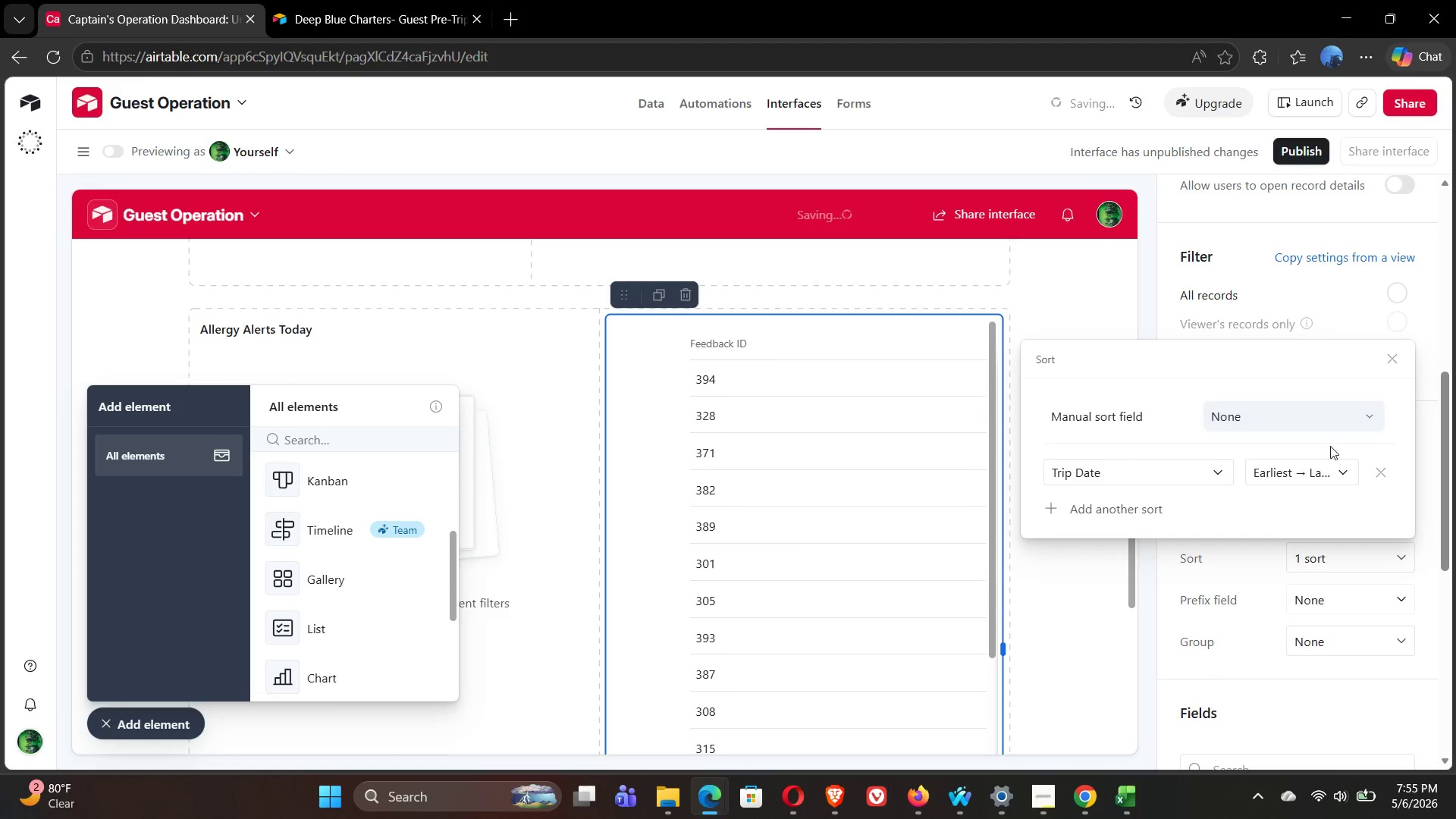 
left_click([1338, 479])
 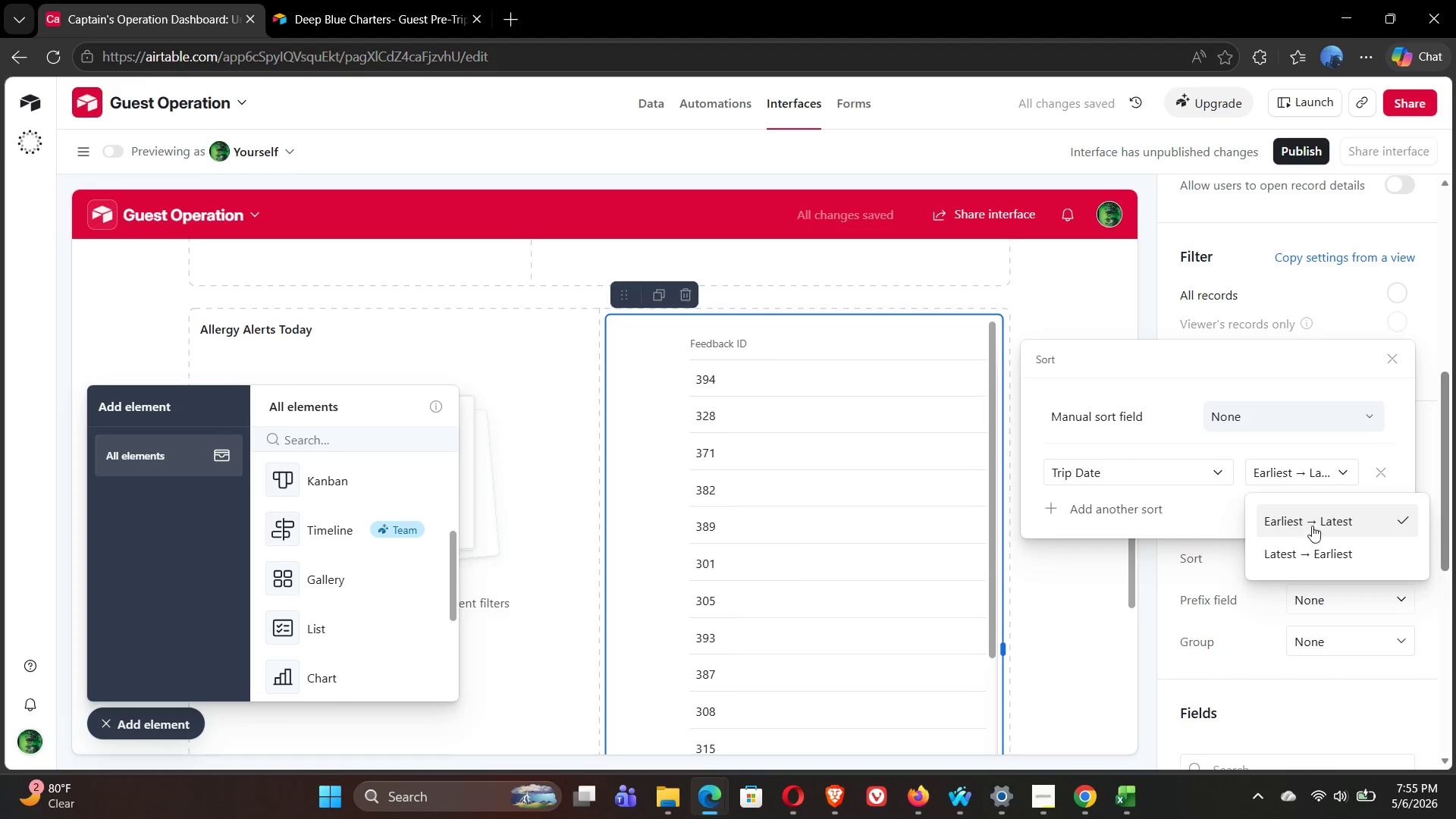 
left_click([1320, 557])
 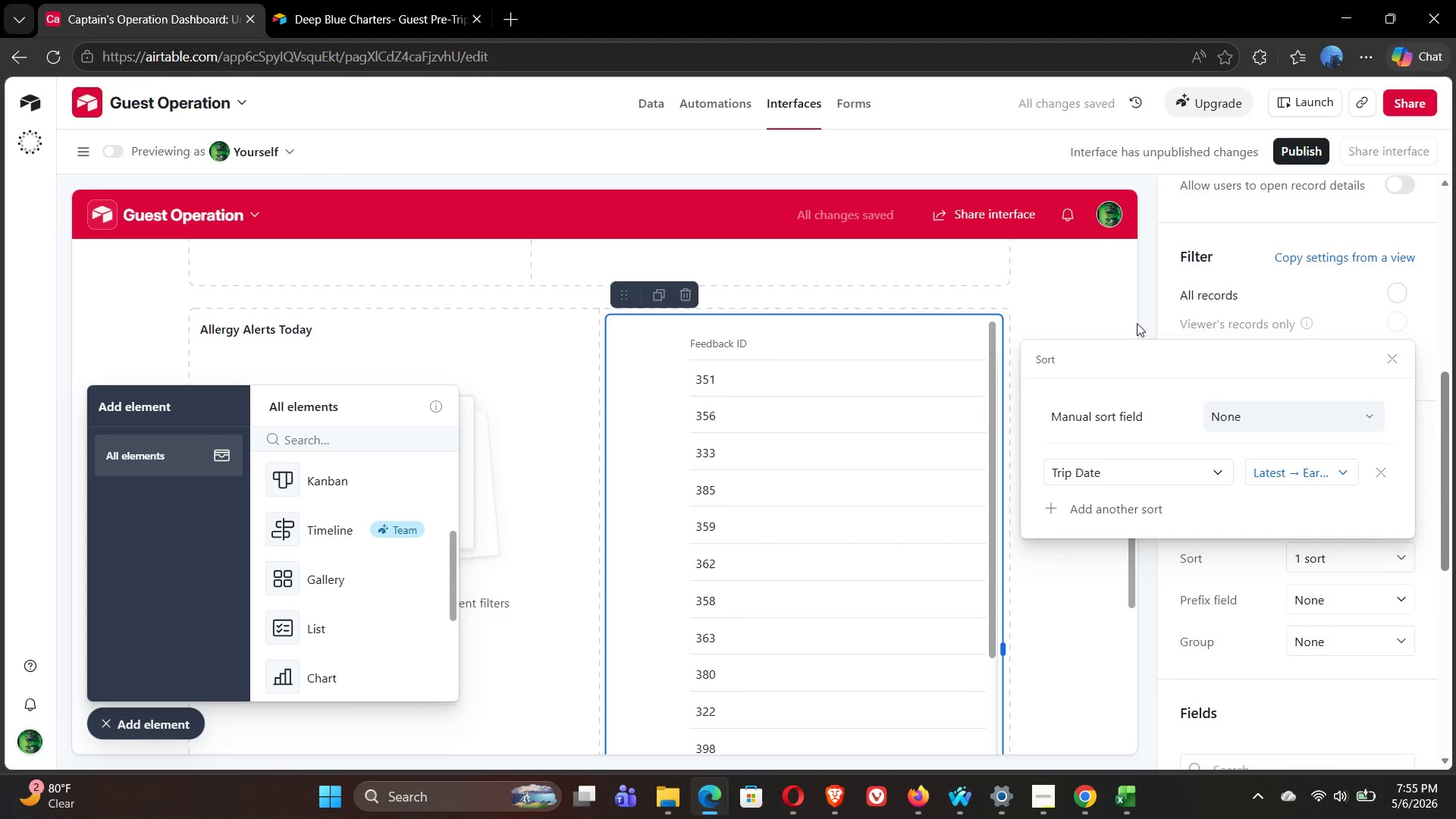 
left_click([1147, 322])
 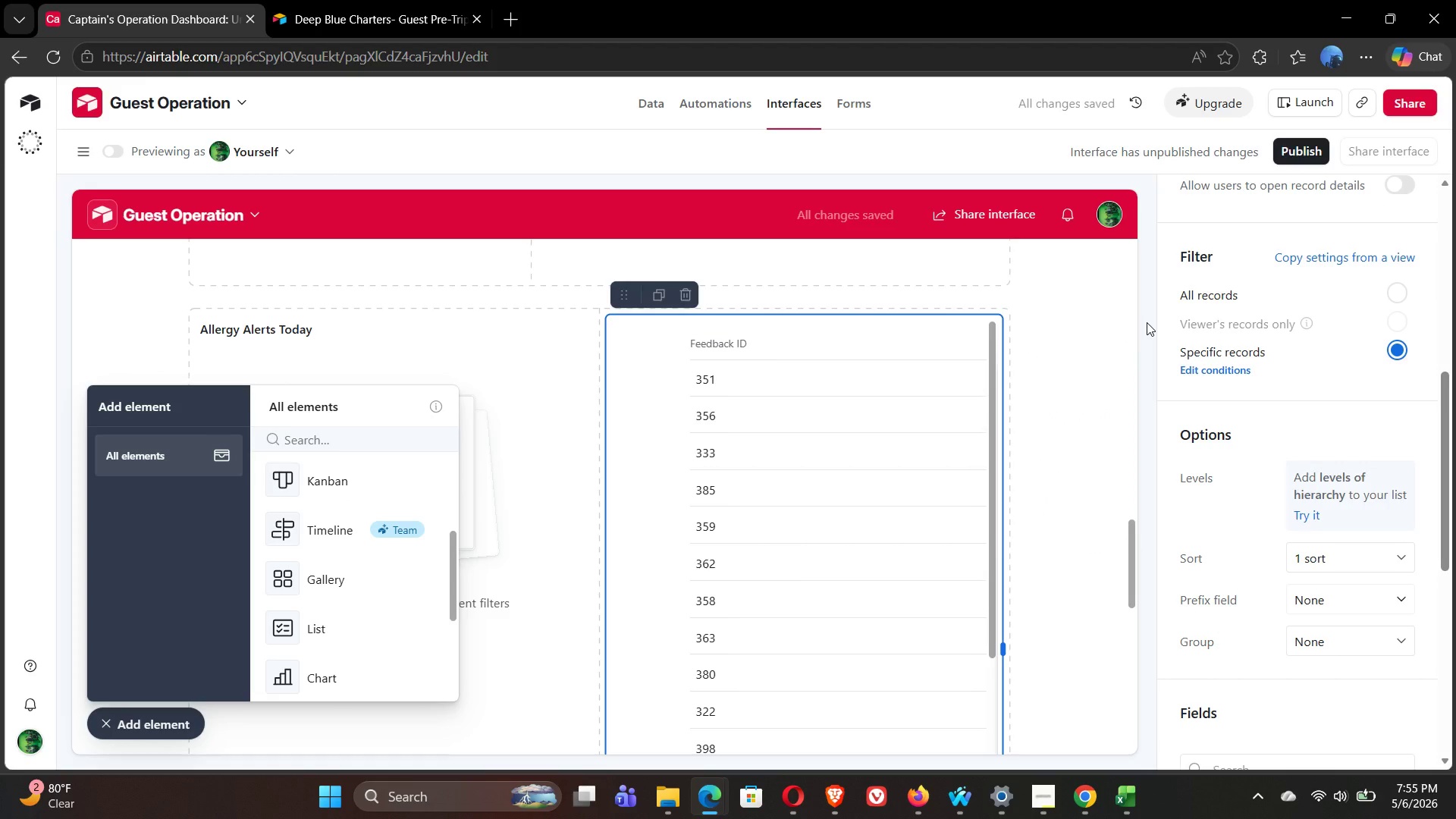 
mouse_move([1262, 475])
 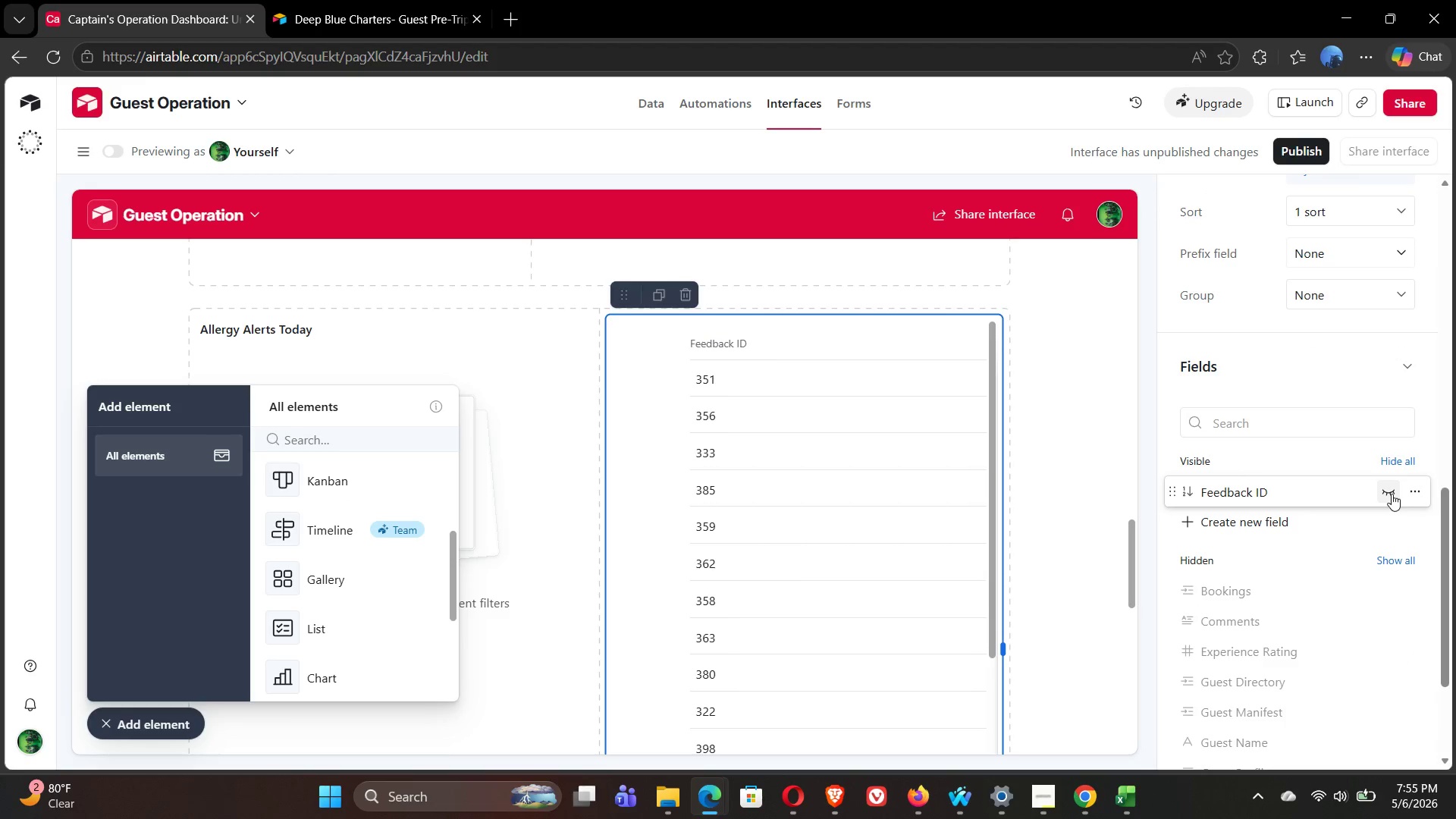 
left_click([1392, 494])
 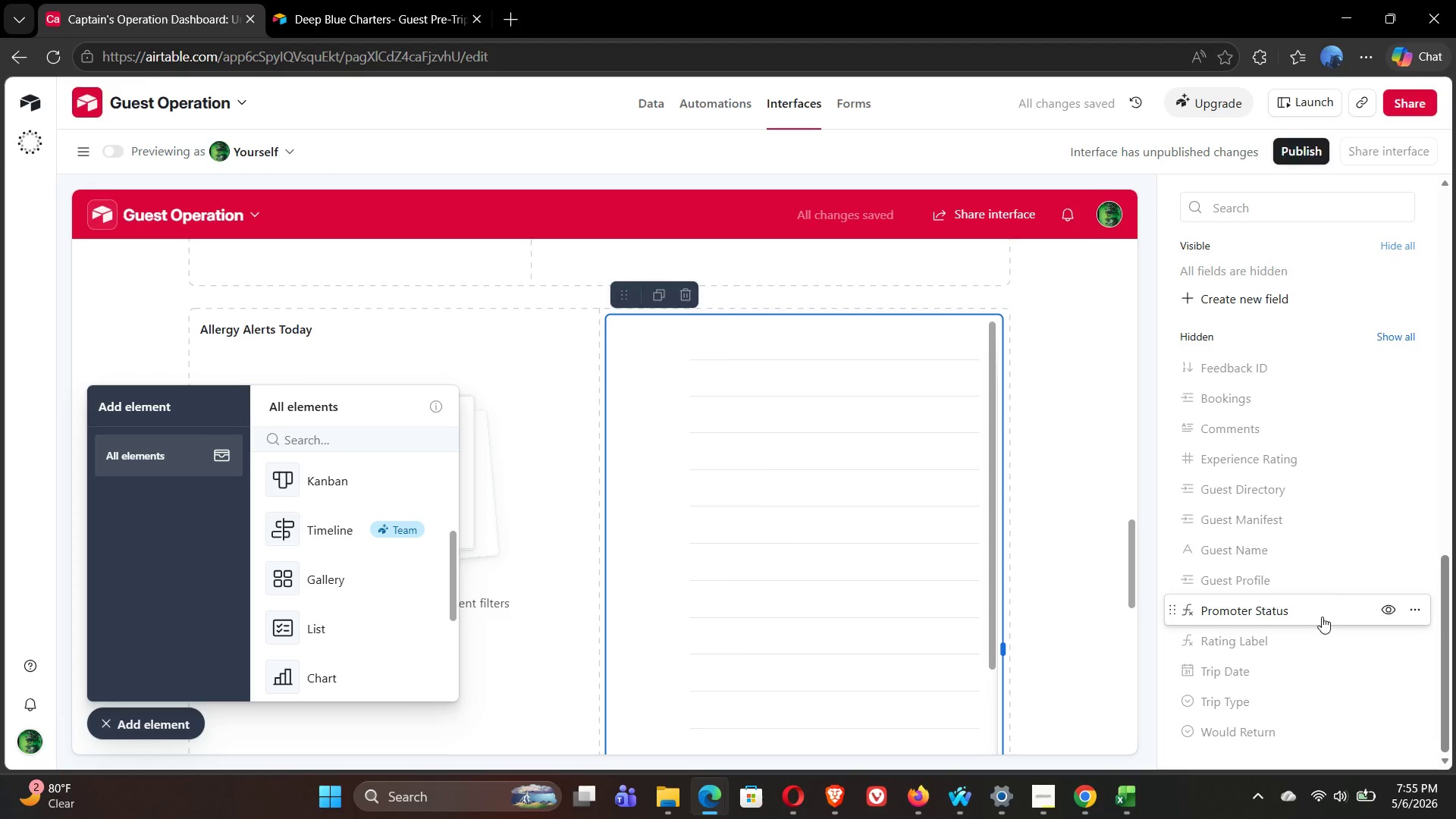 
left_click([1387, 544])
 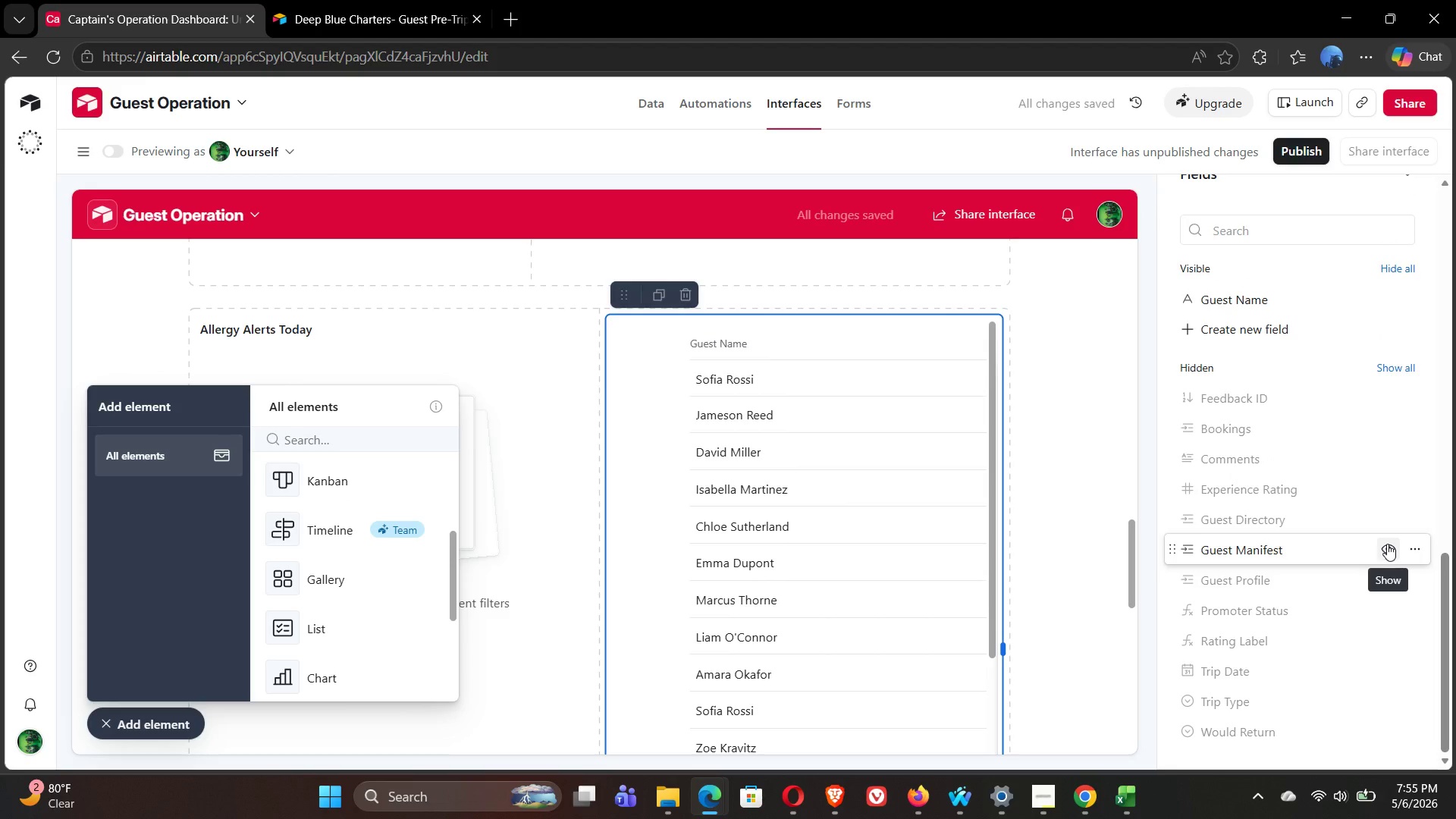 
wait(6.05)
 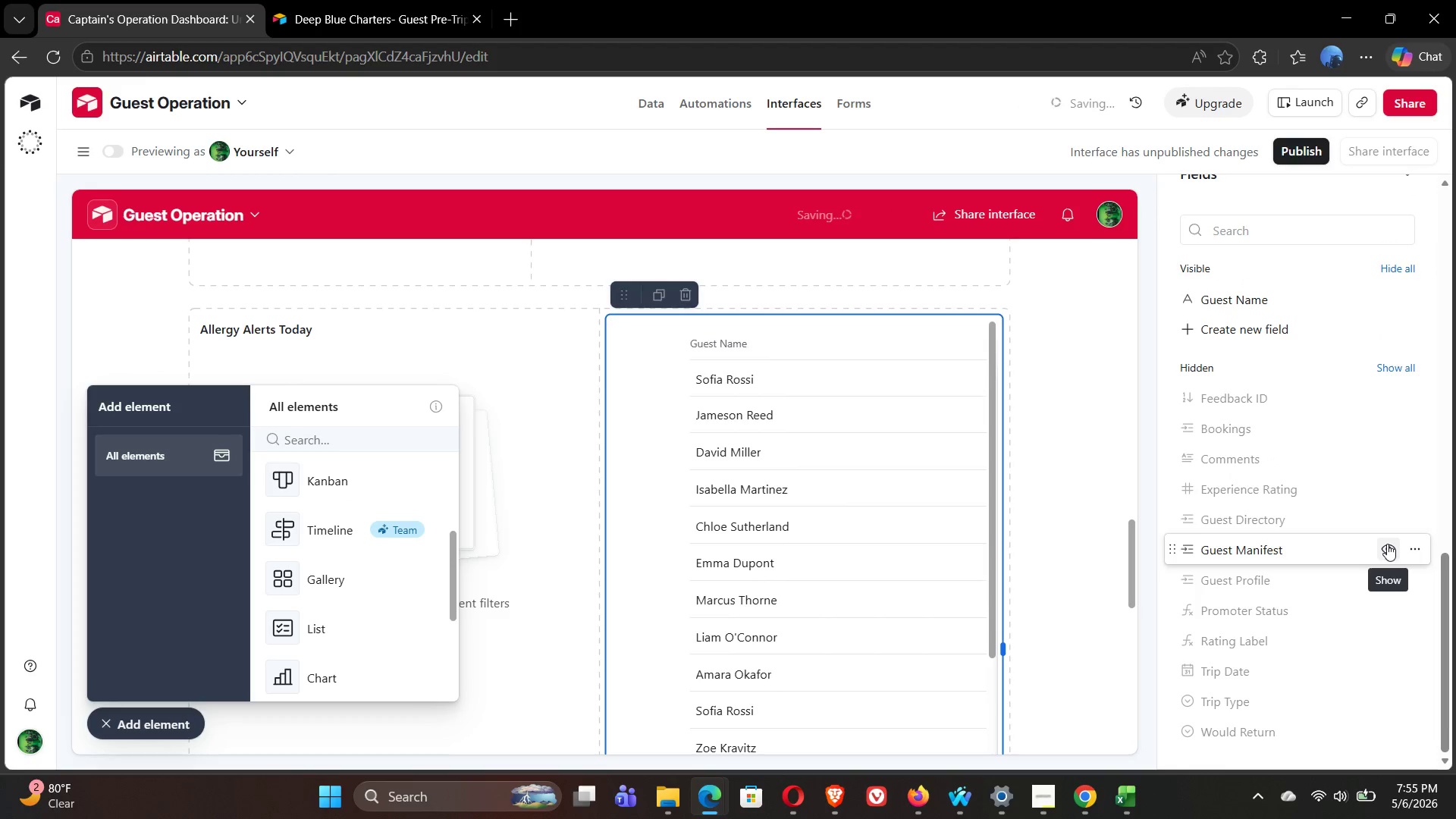 
left_click([1387, 704])
 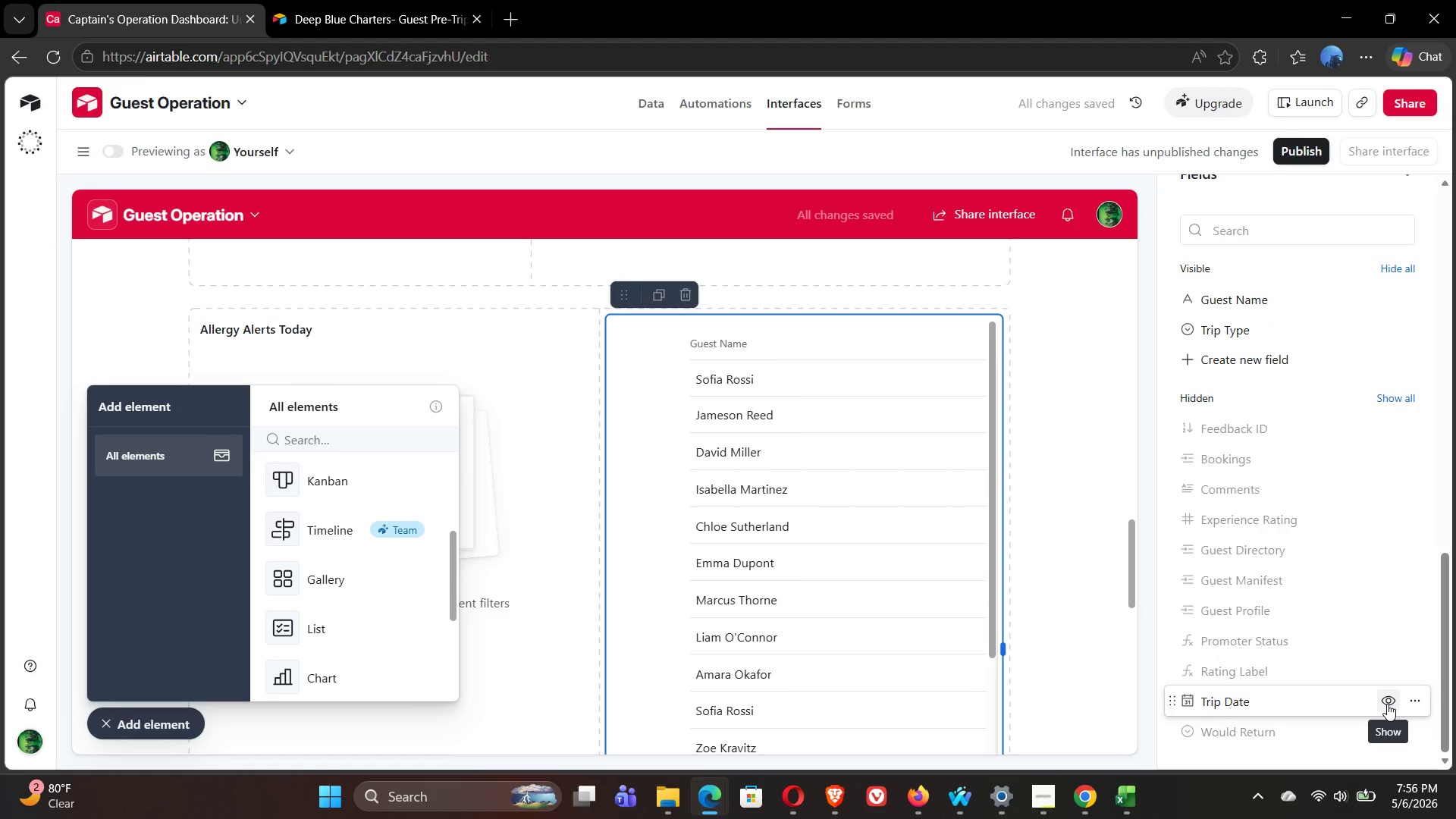 
wait(6.56)
 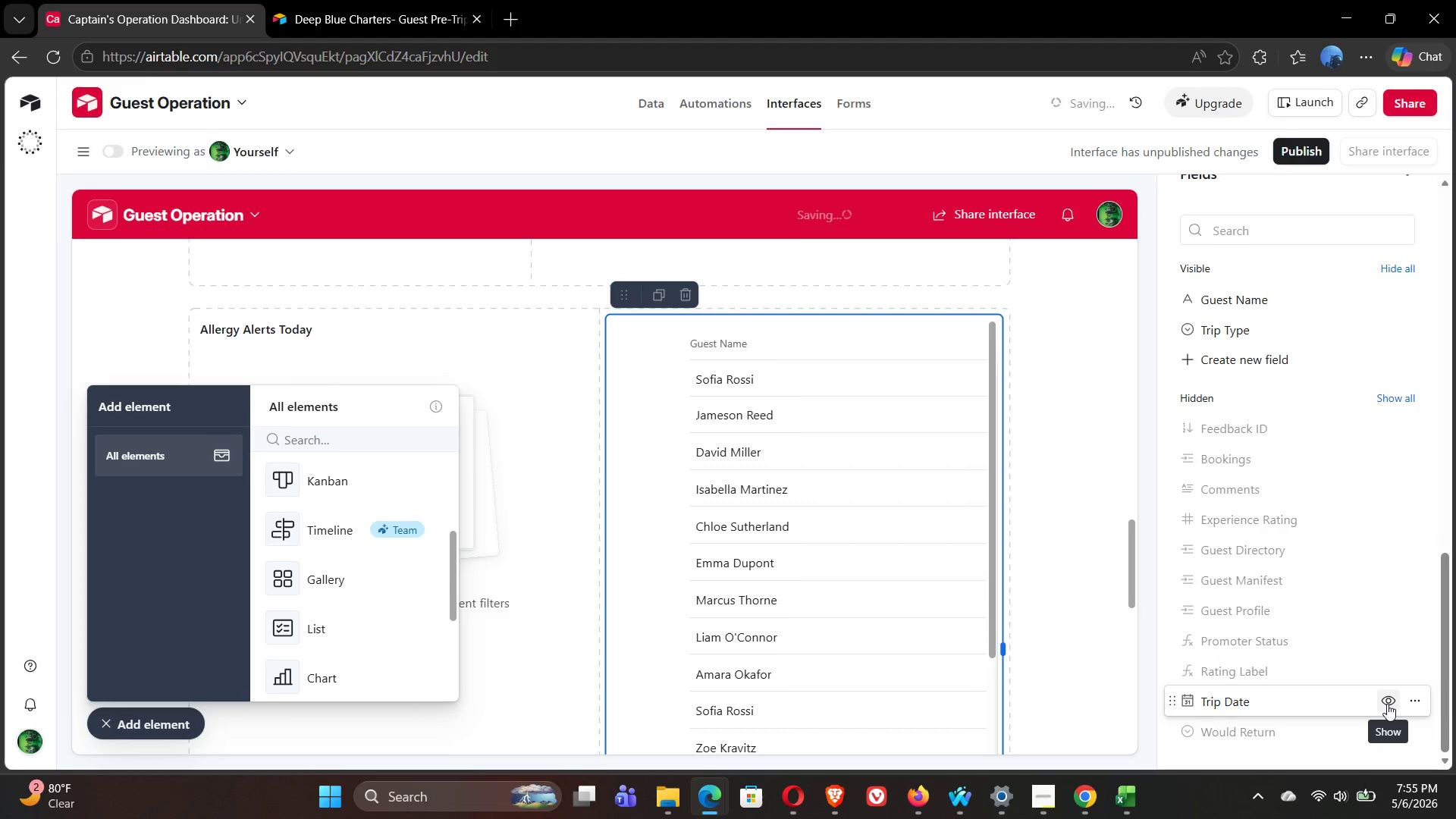 
left_click([1380, 517])
 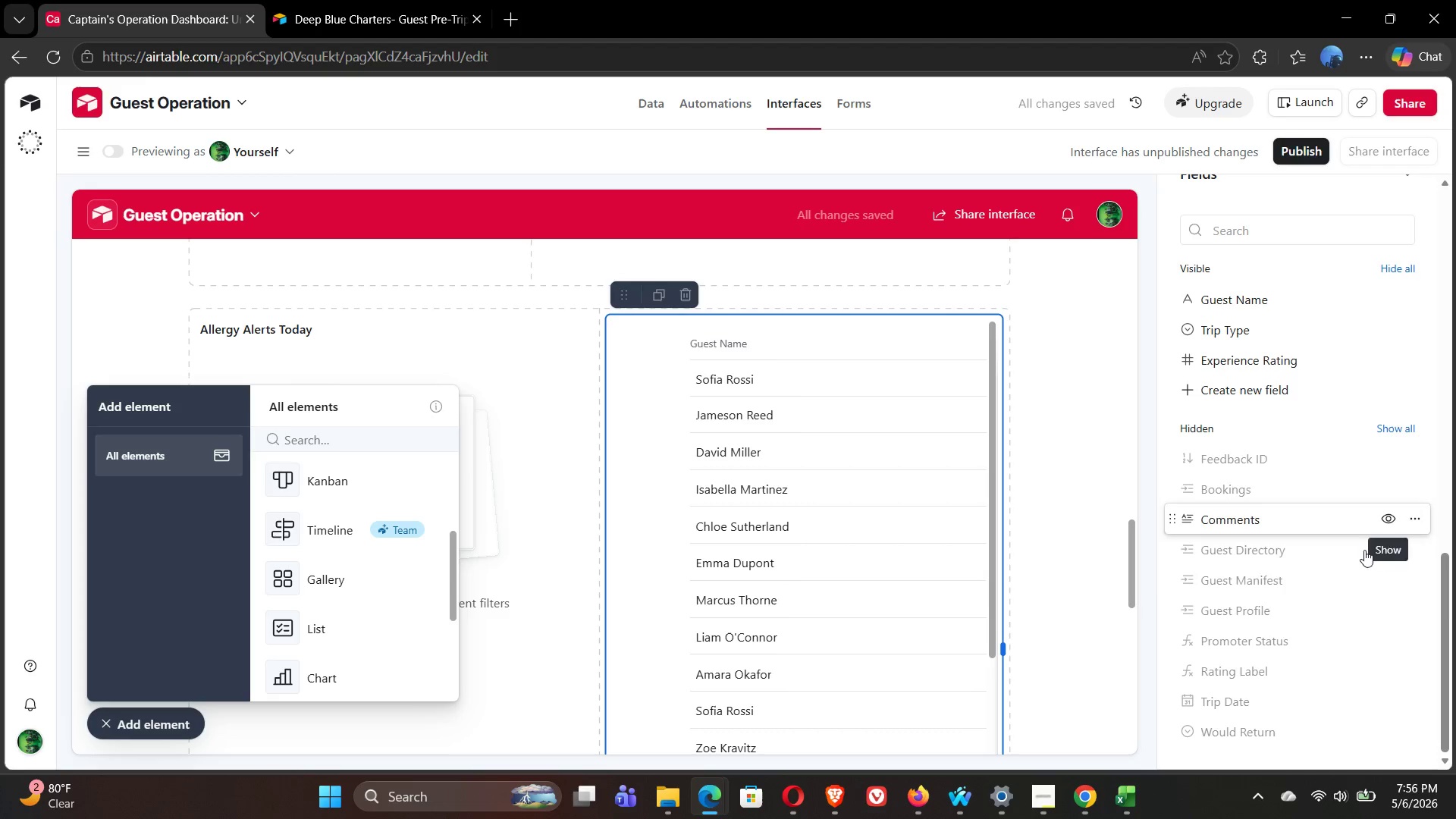 
wait(5.12)
 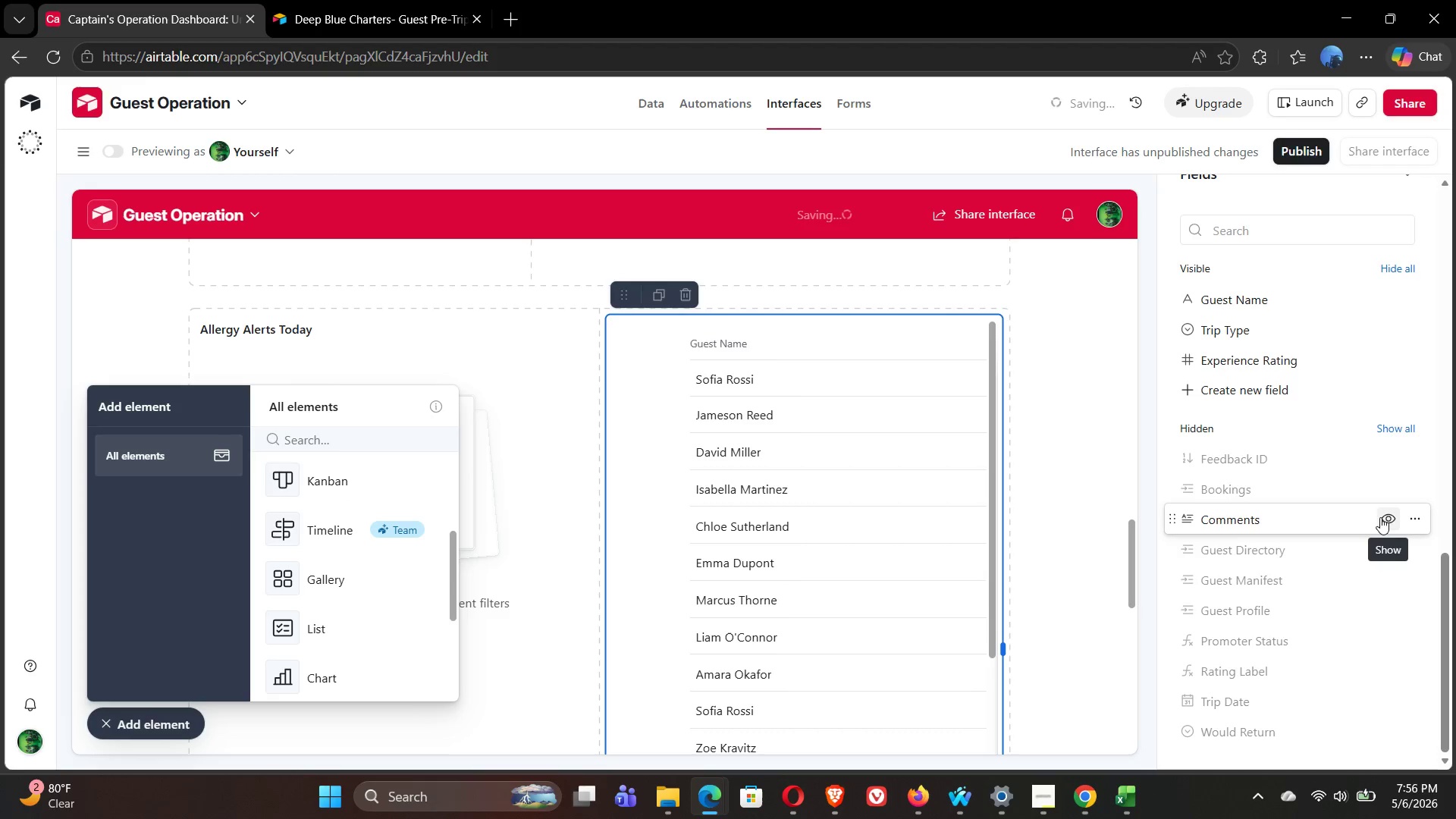 
left_click([1387, 674])
 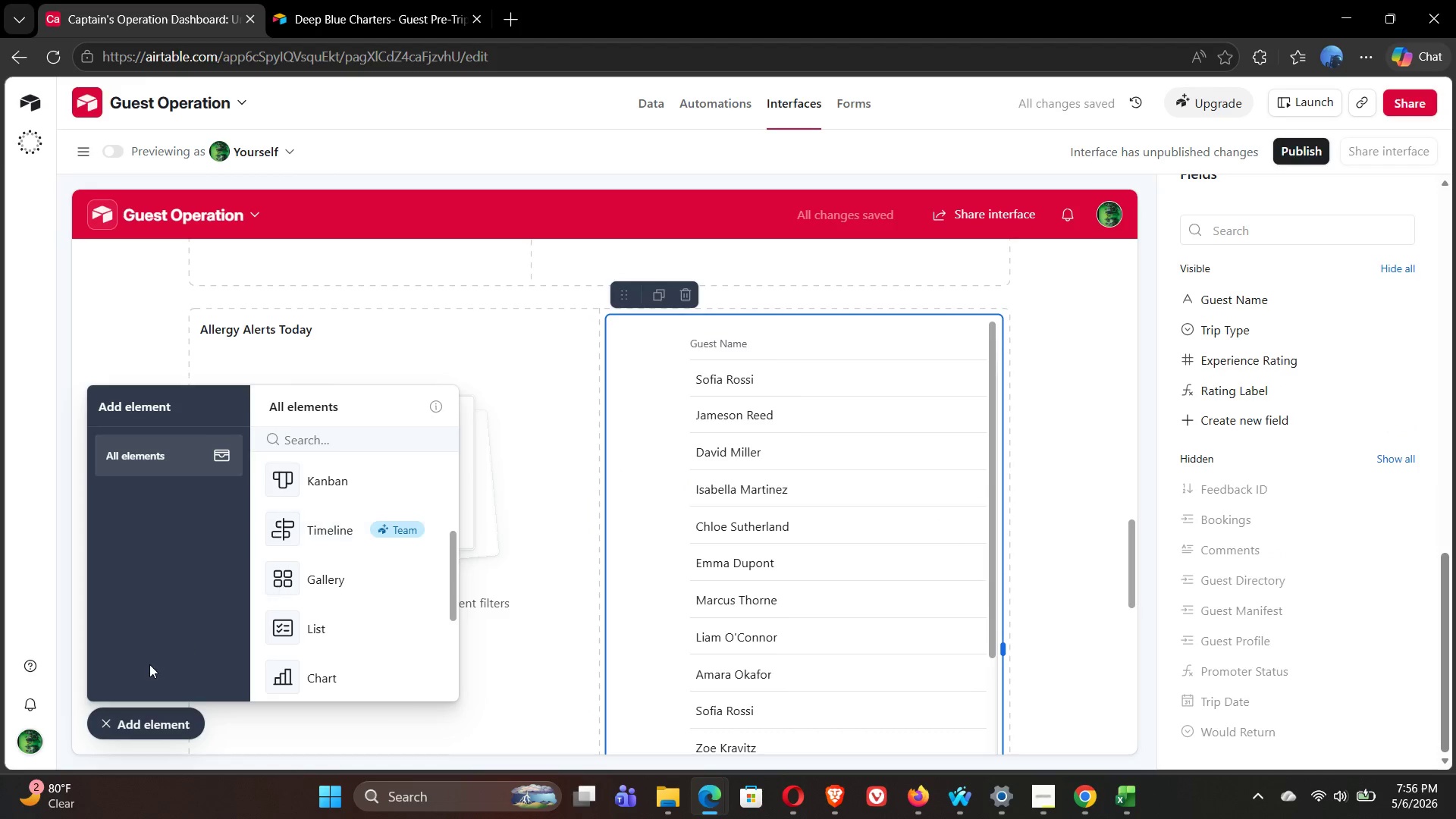 
left_click([103, 721])
 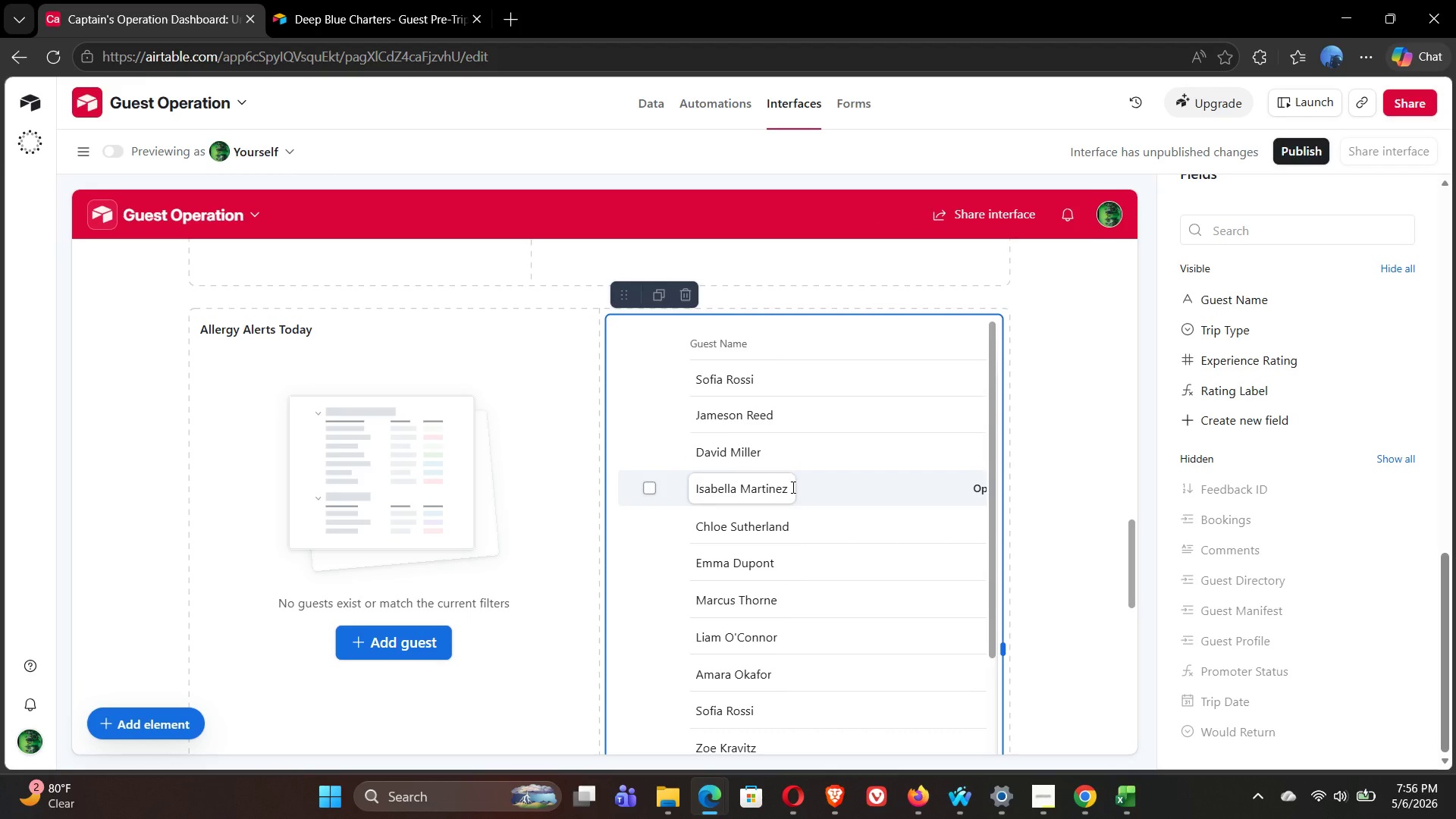 
wait(9.36)
 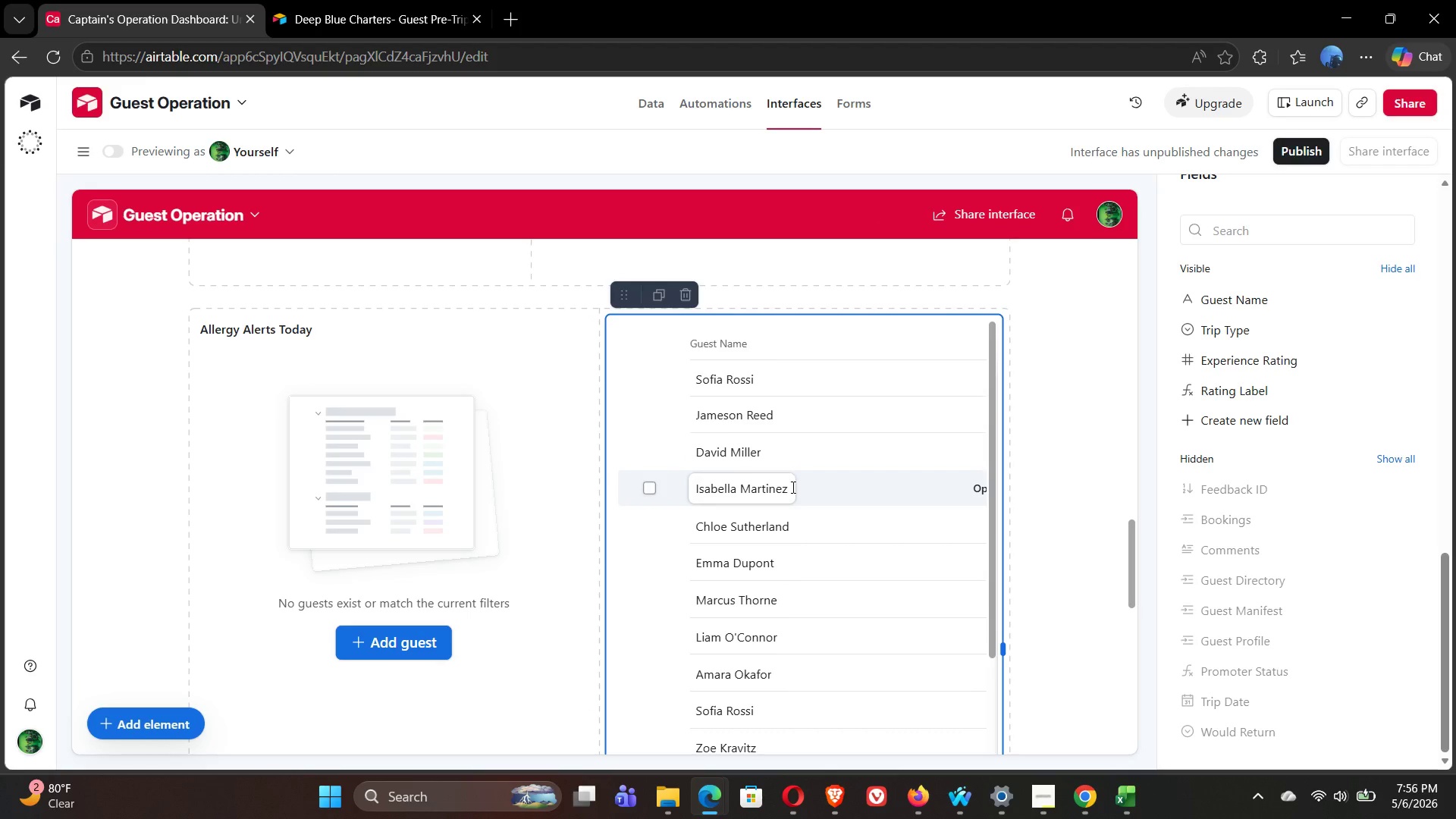 
left_click([1378, 209])
 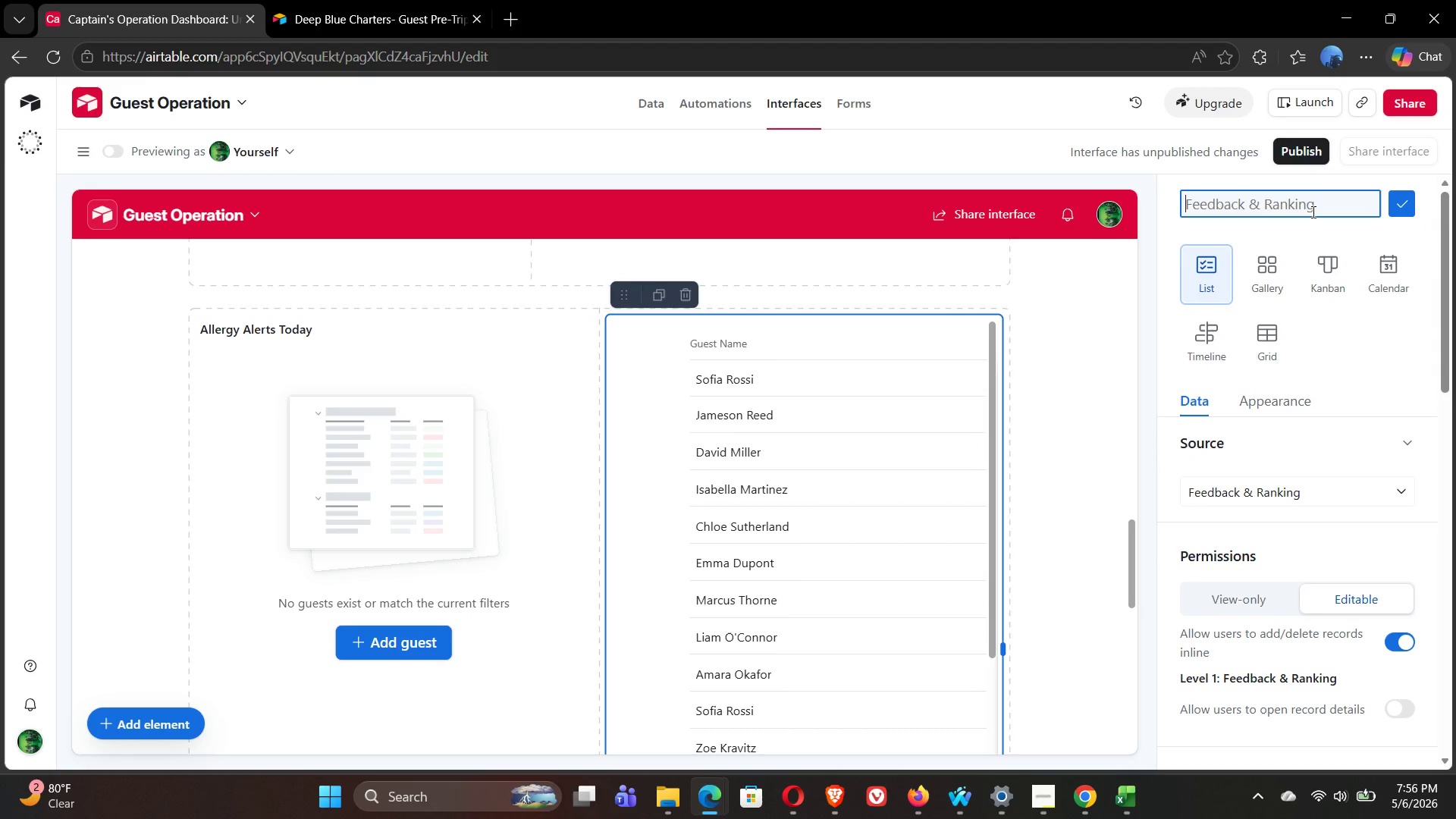 
type(Recent poor Ratings )
key(Backspace)
type(- follow up)
 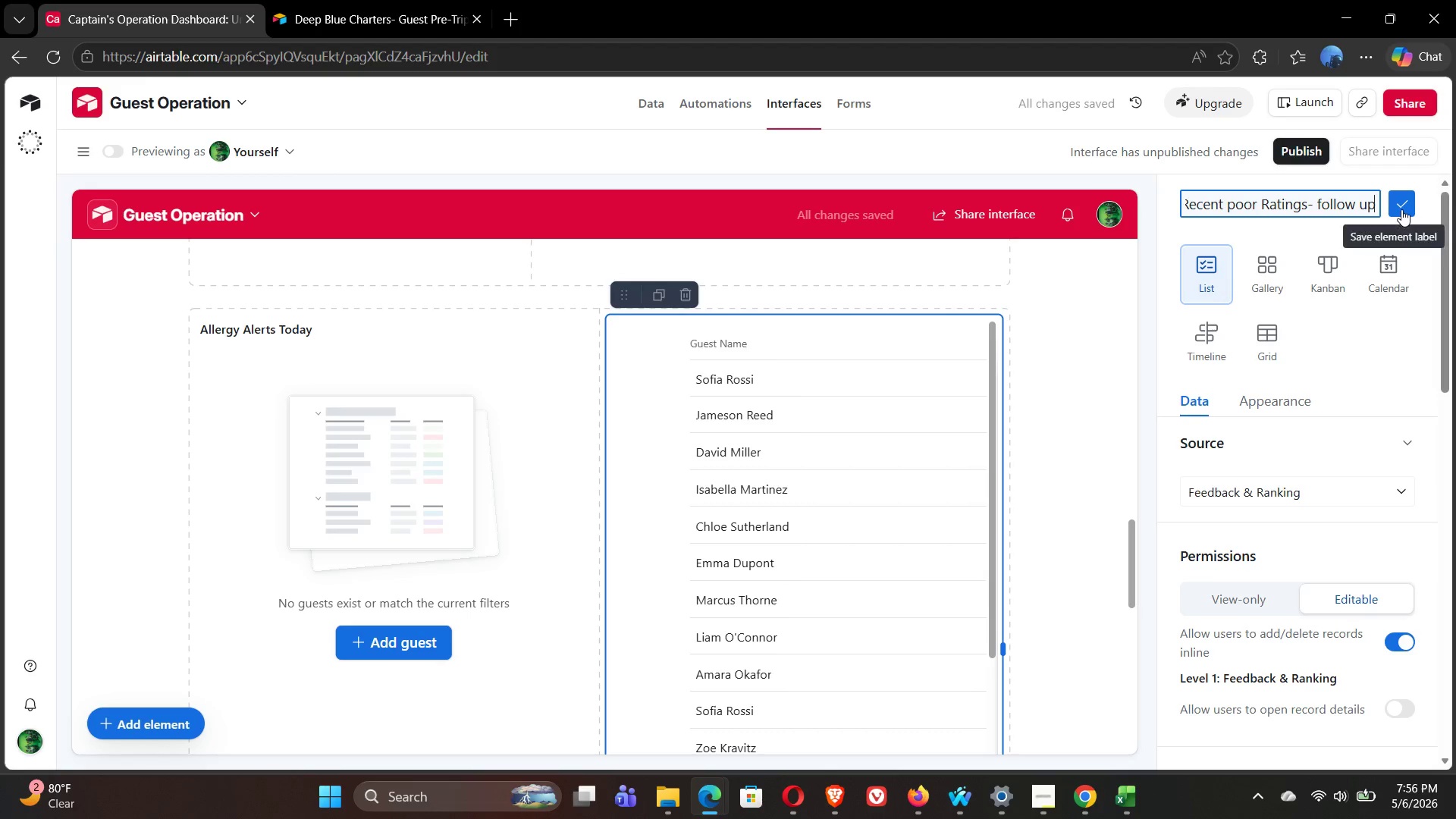 
left_click([1401, 209])
 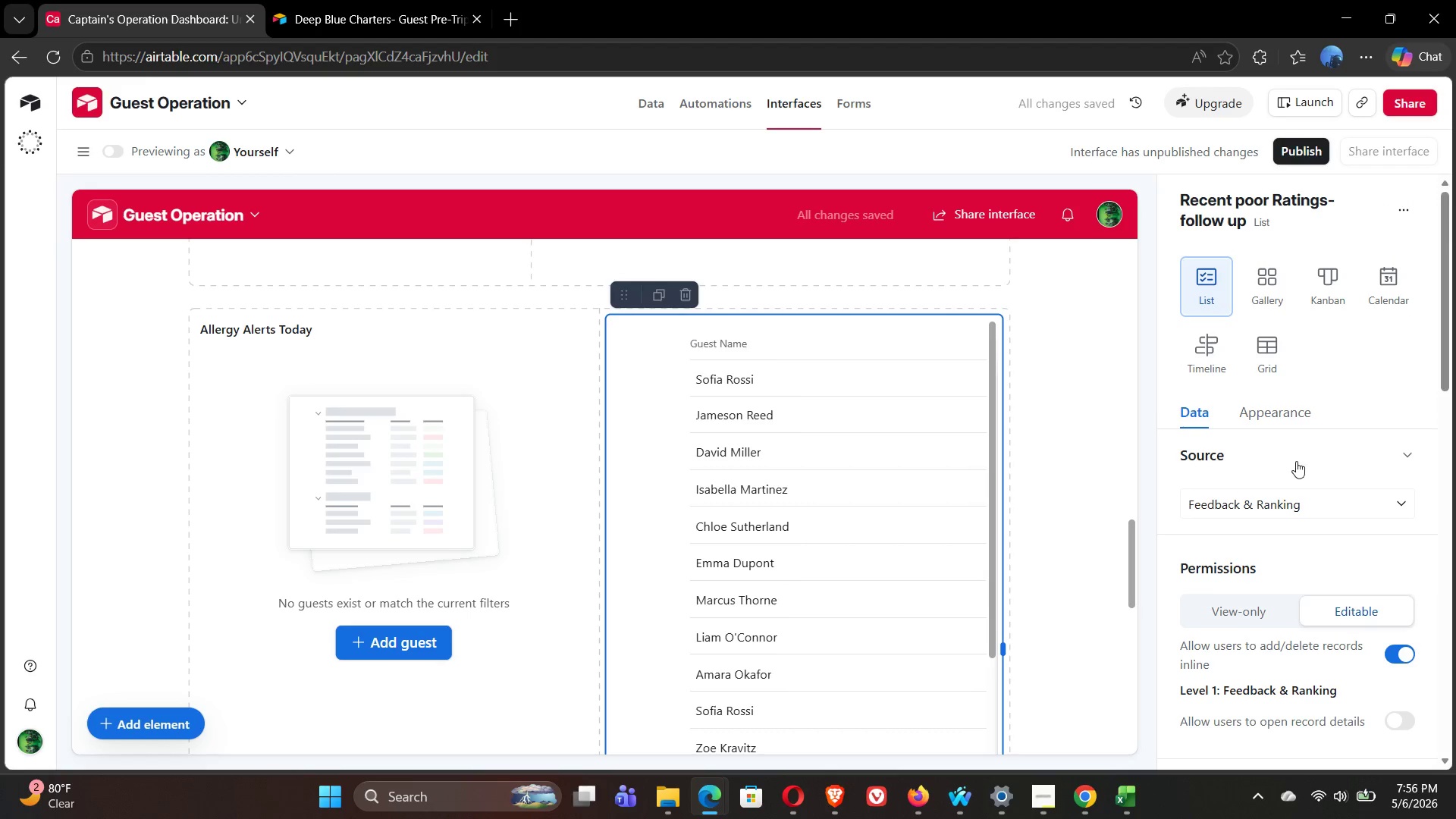 
left_click([1266, 405])
 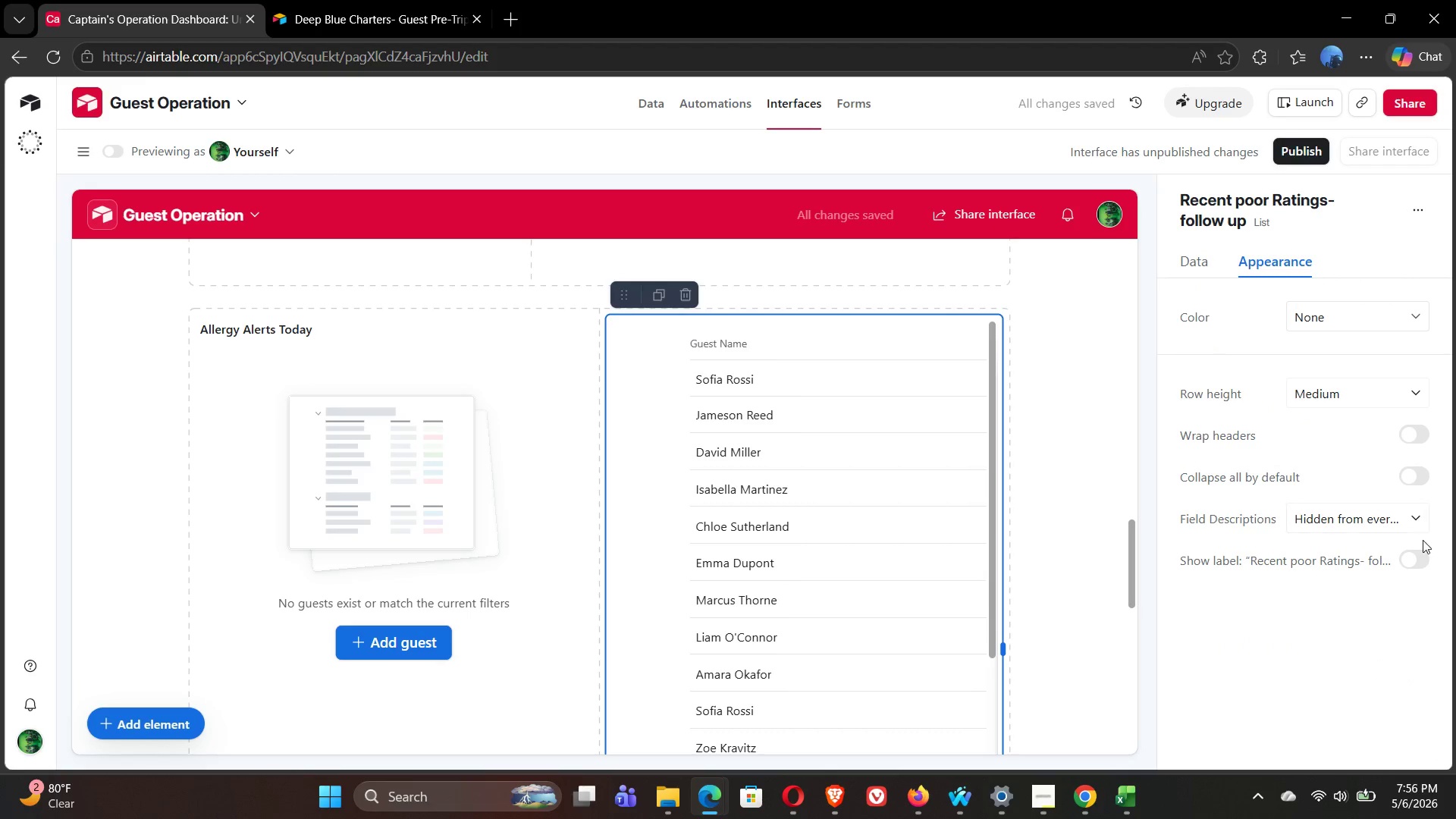 
left_click([1422, 557])
 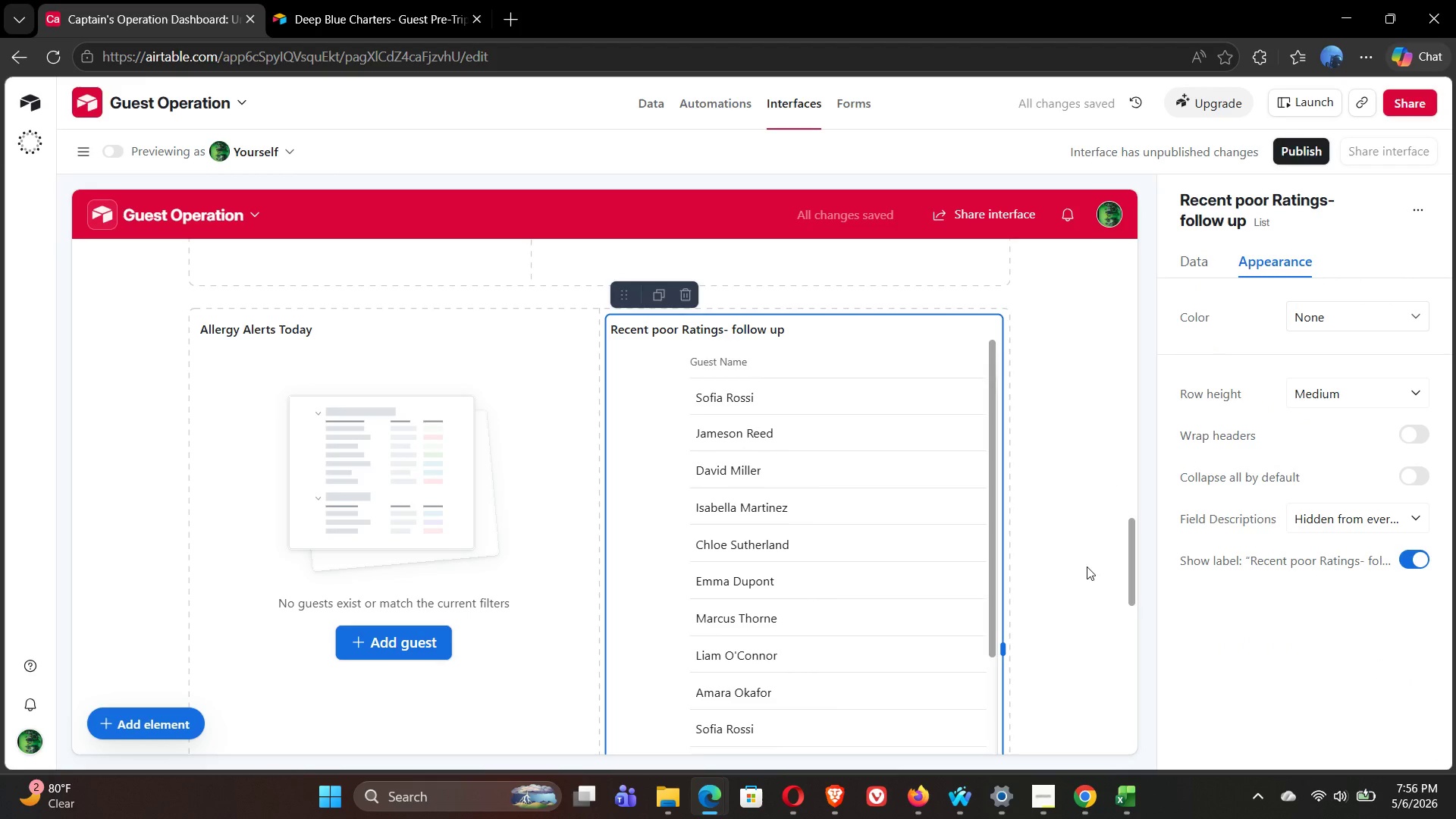 
left_click([1094, 478])
 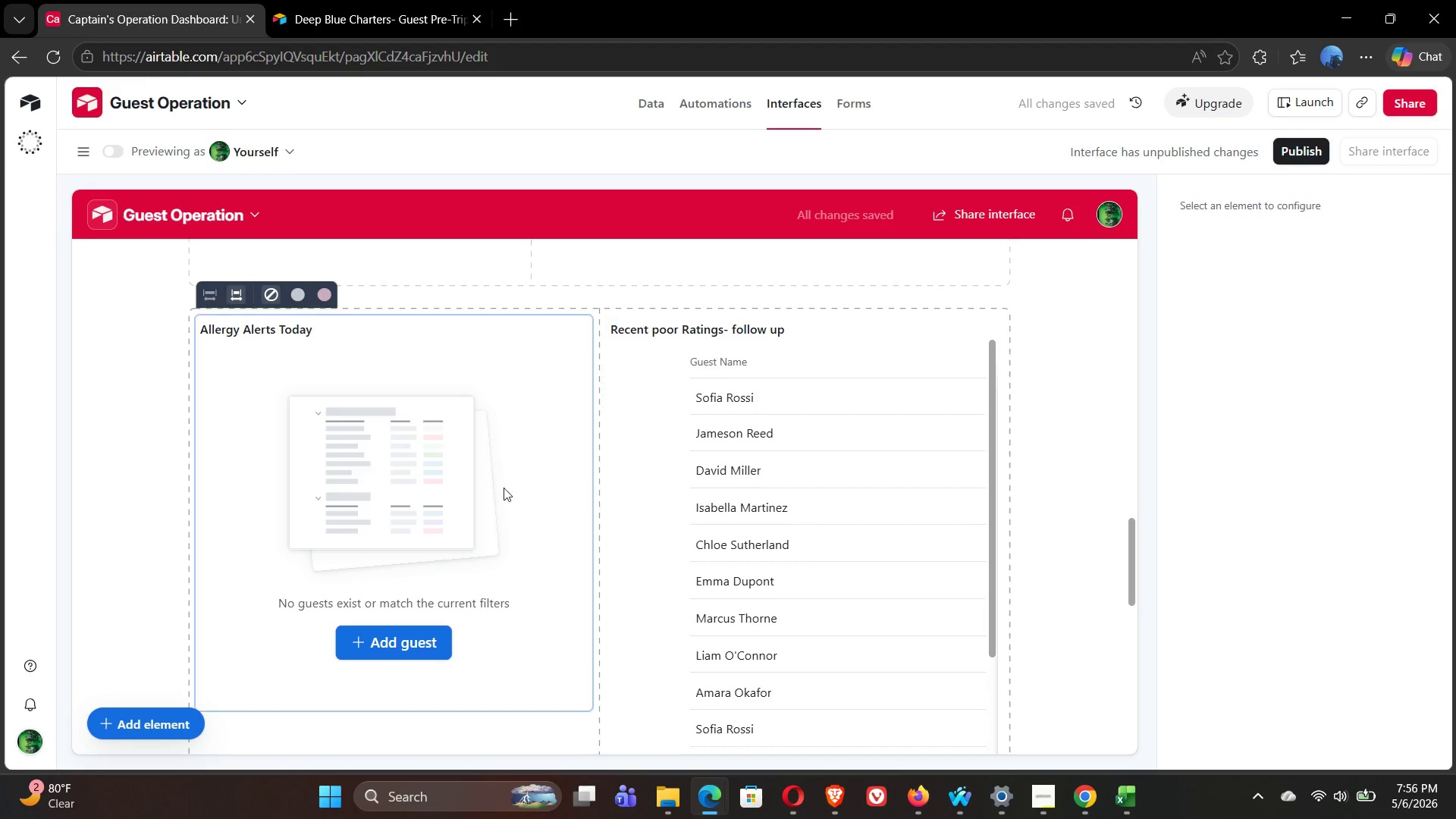 
left_click([493, 487])
 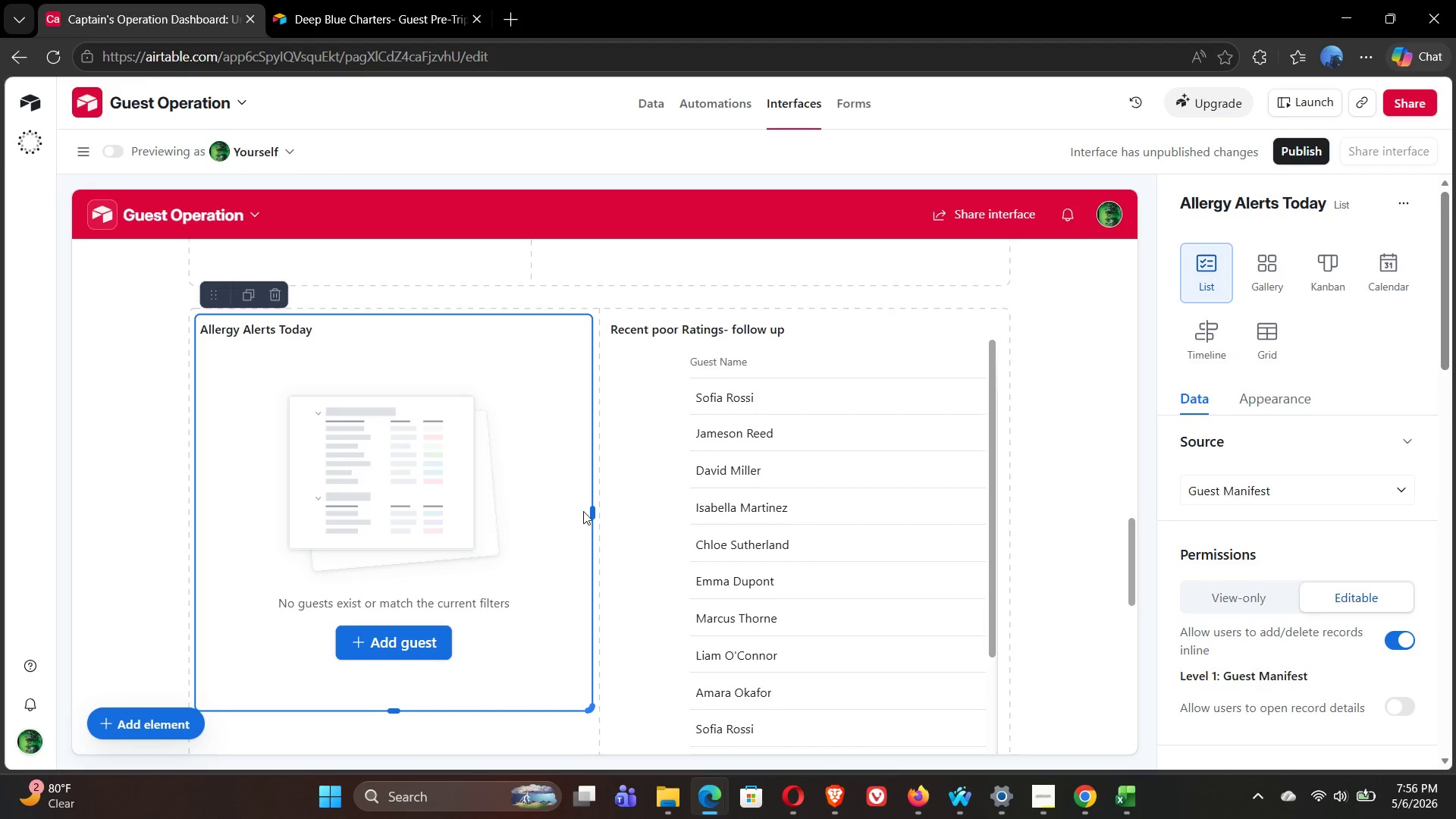 
left_click_drag(start_coordinate=[589, 512], to_coordinate=[400, 482])
 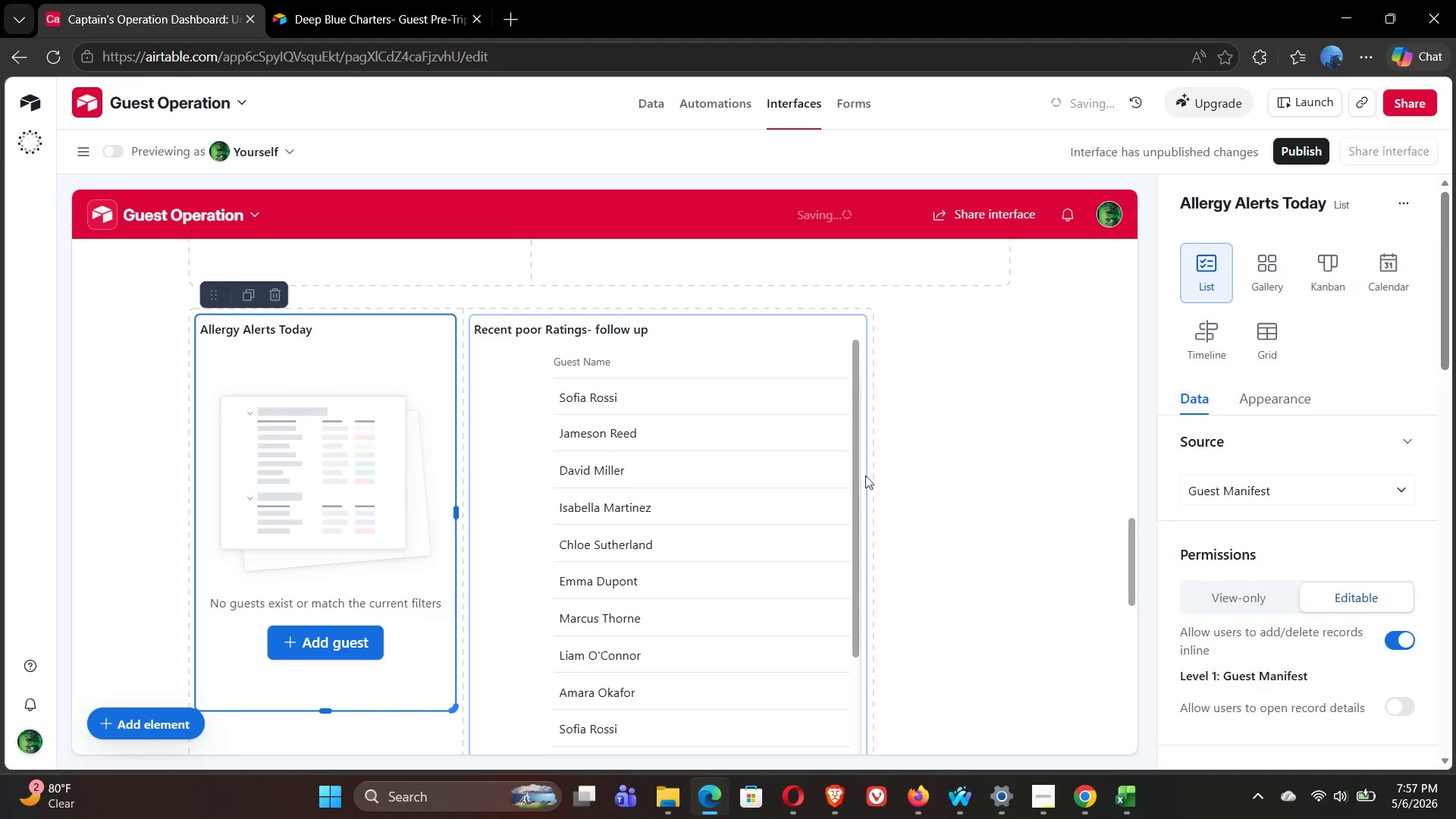 
left_click([865, 479])
 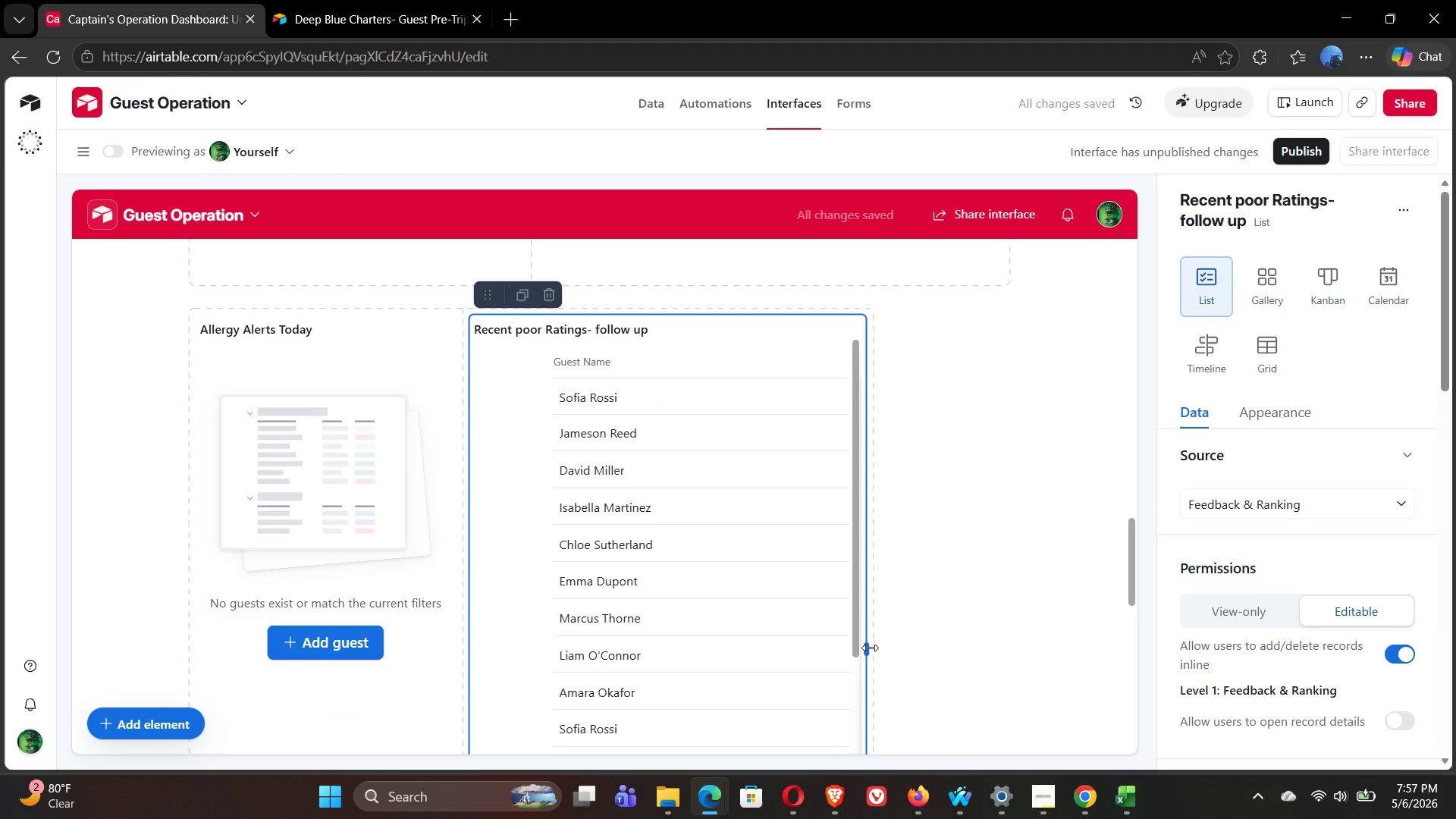 
left_click_drag(start_coordinate=[868, 649], to_coordinate=[1043, 612])
 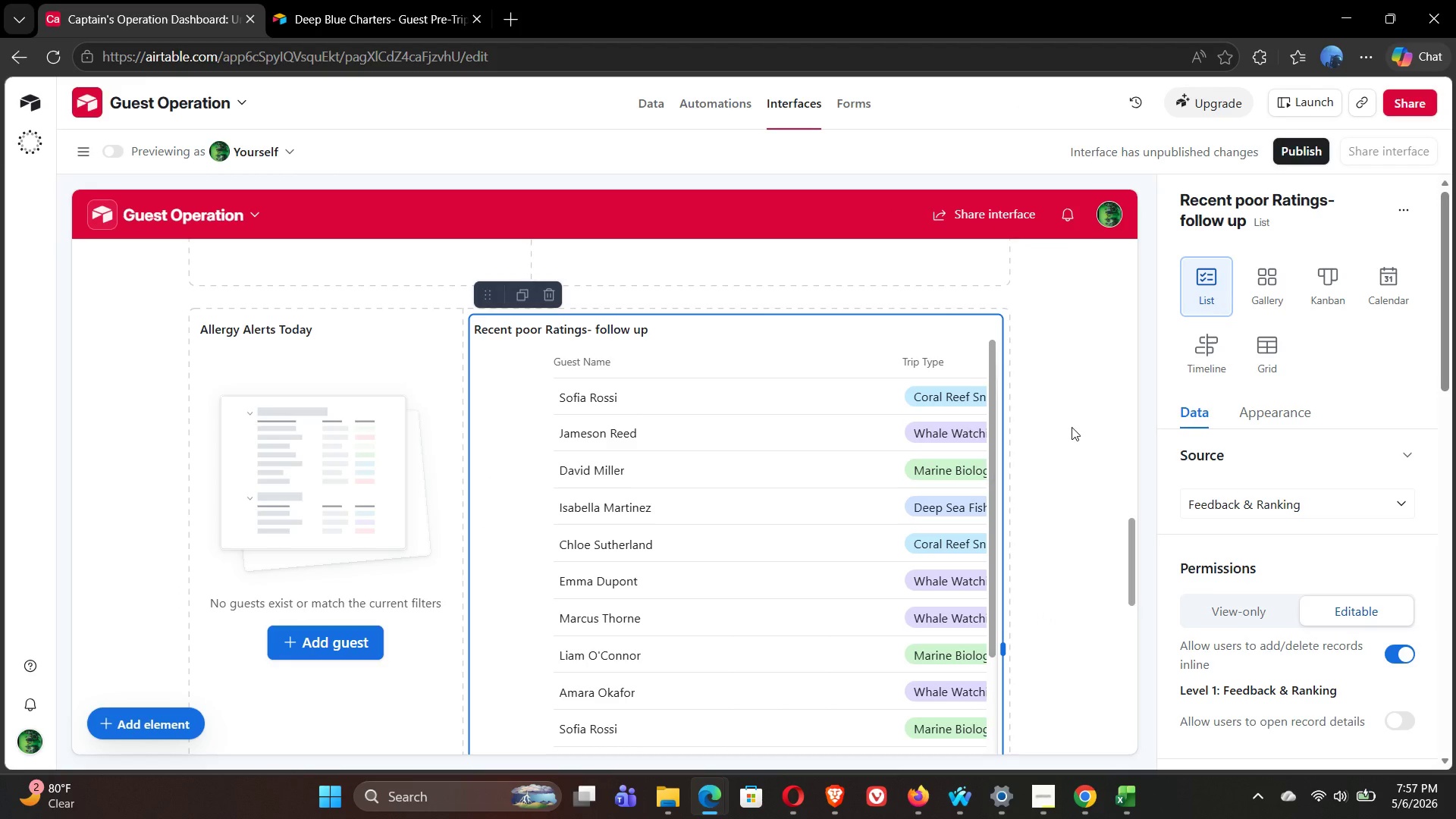 
wait(18.27)
 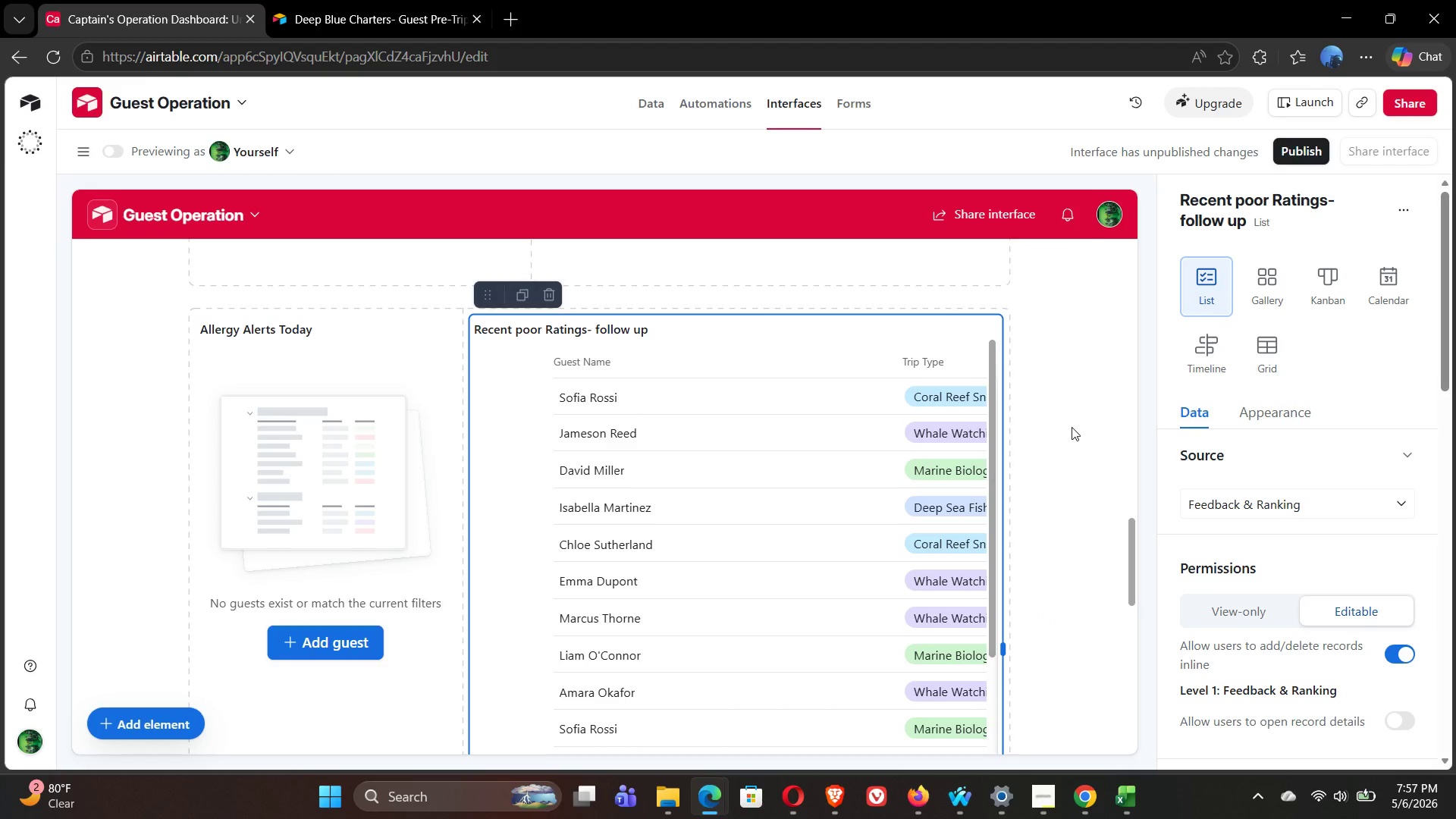 
left_click([486, 381])
 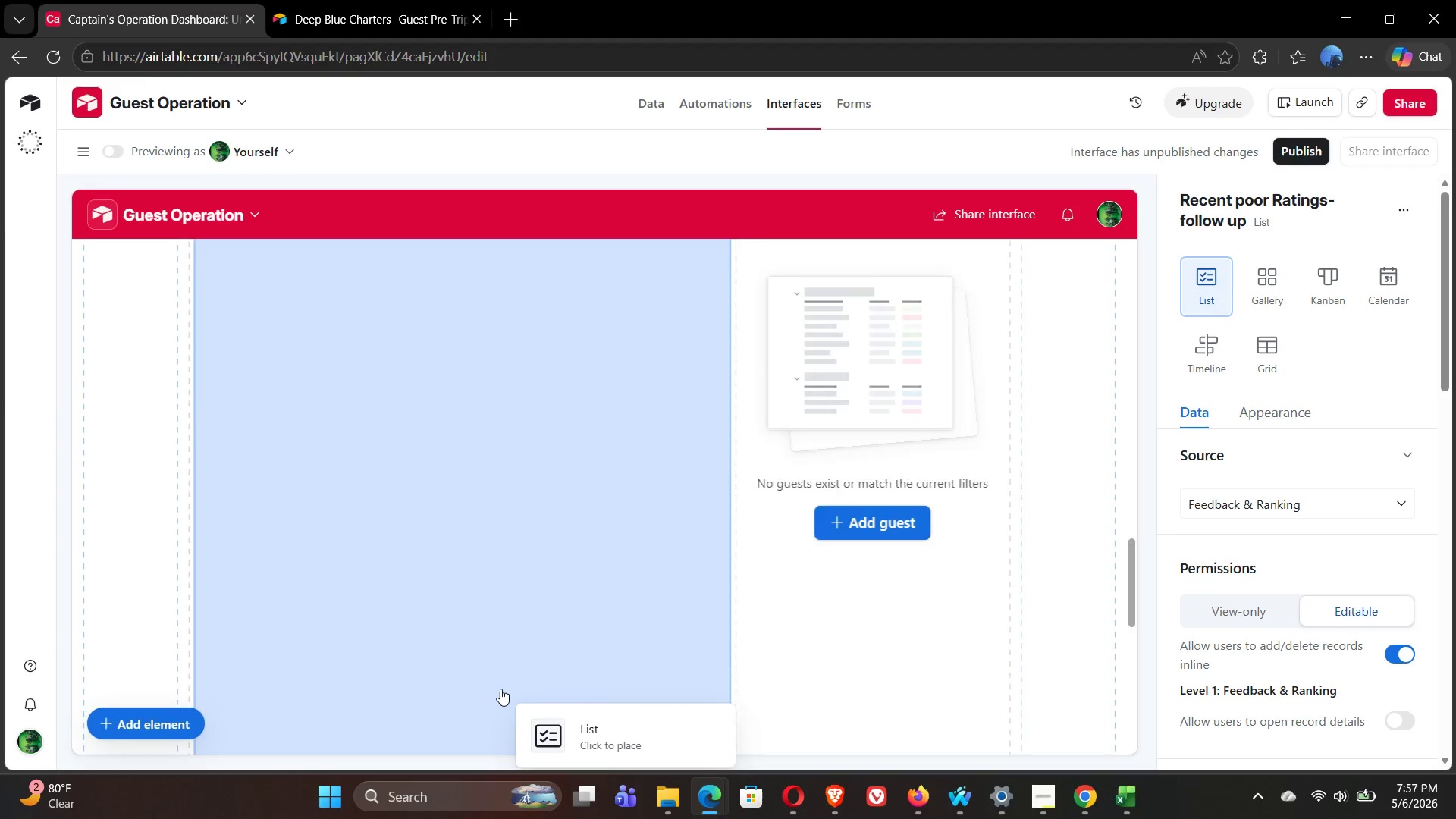 
wait(5.53)
 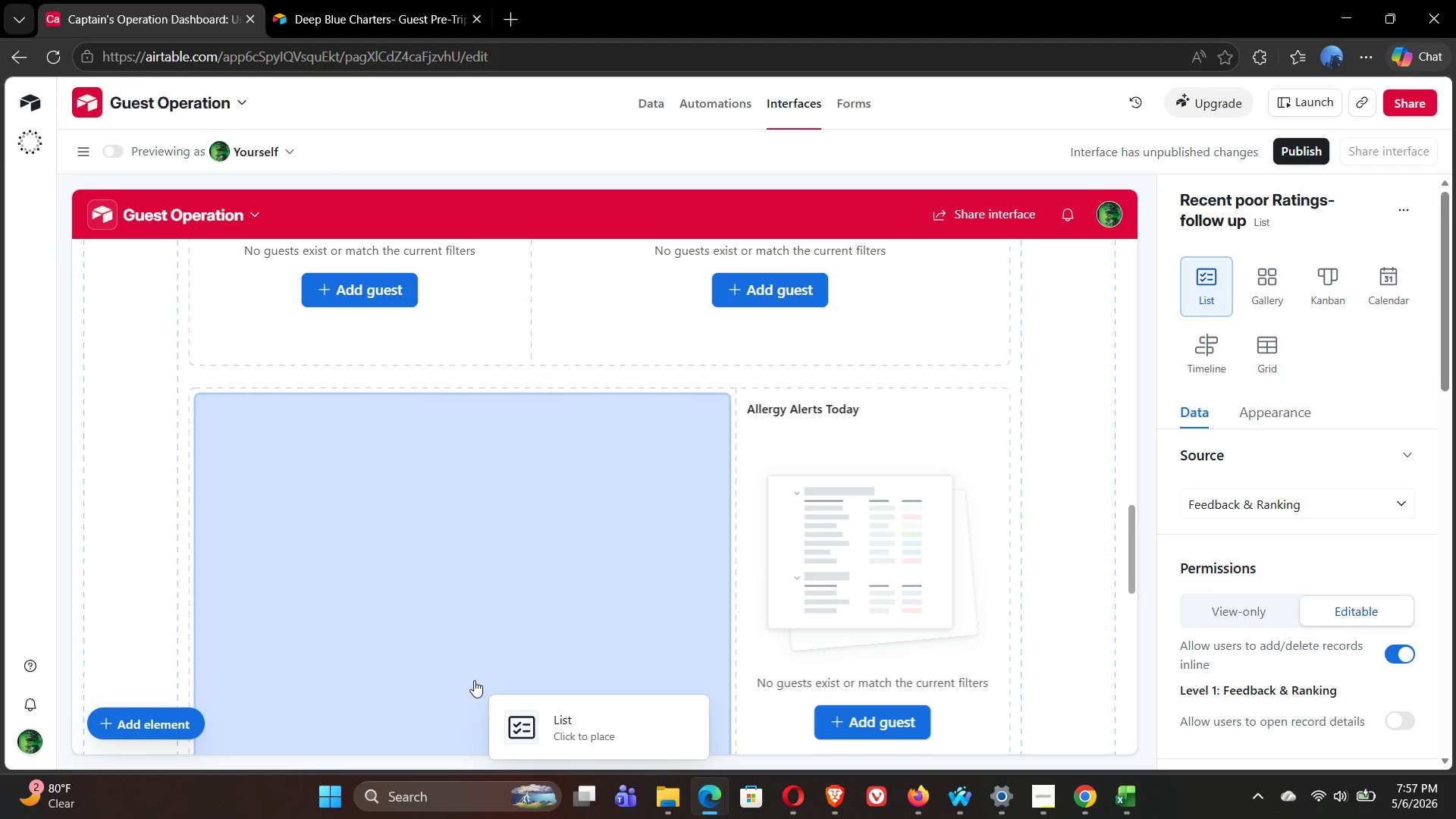 
left_click([406, 563])
 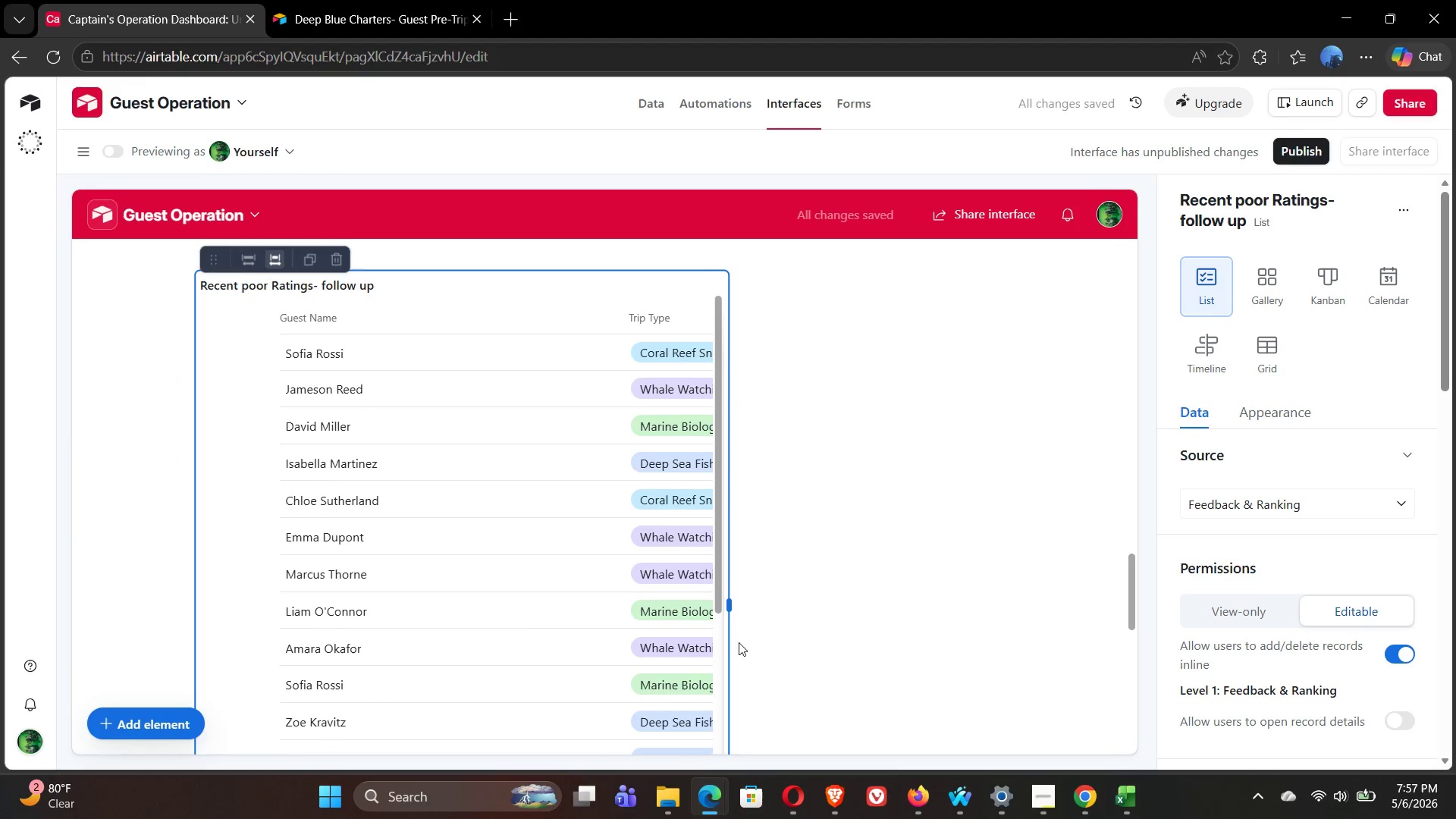 
left_click_drag(start_coordinate=[732, 604], to_coordinate=[1040, 576])
 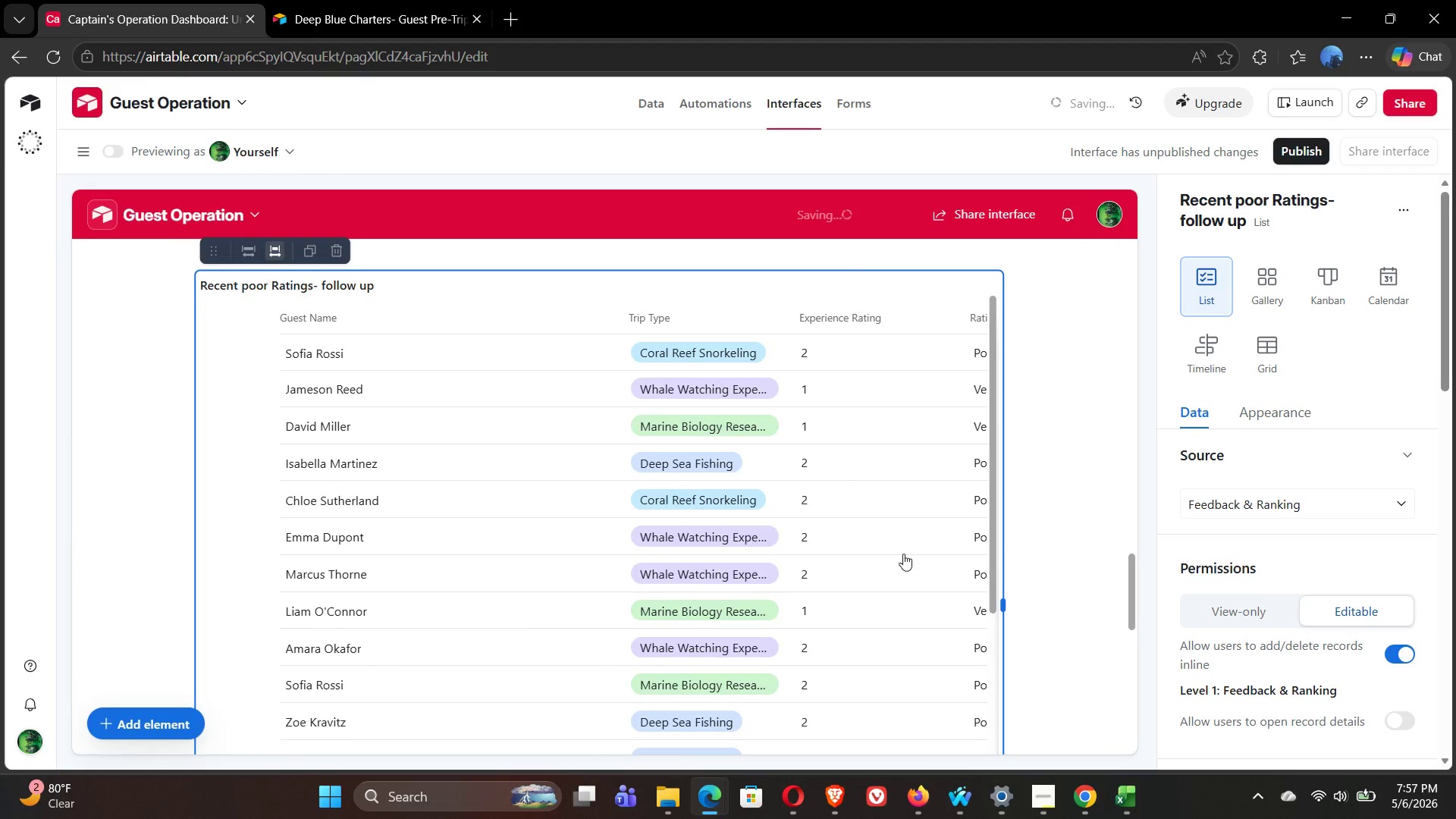 
mouse_move([843, 538])
 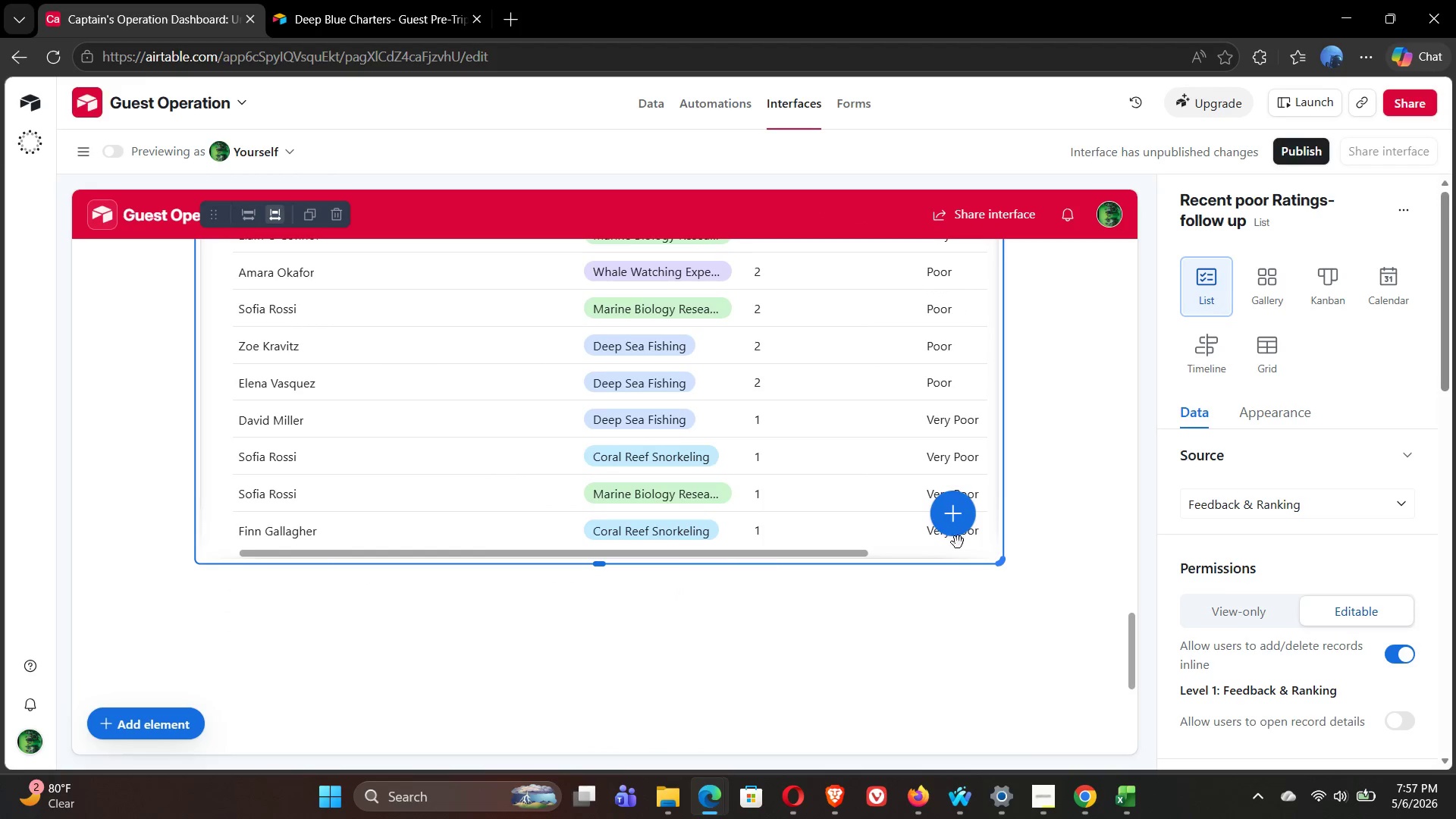 
left_click([339, 597])
 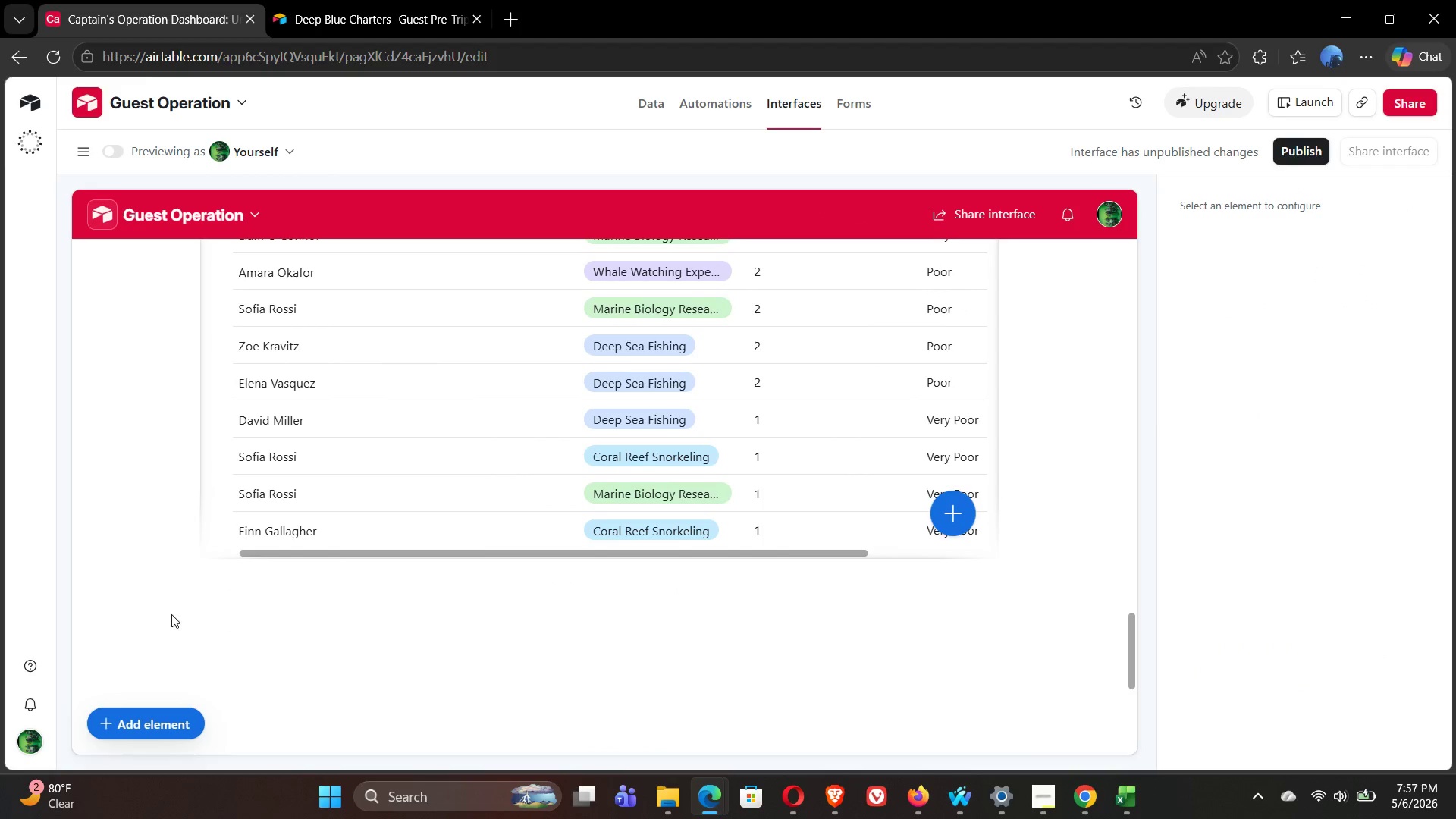 
left_click([171, 614])
 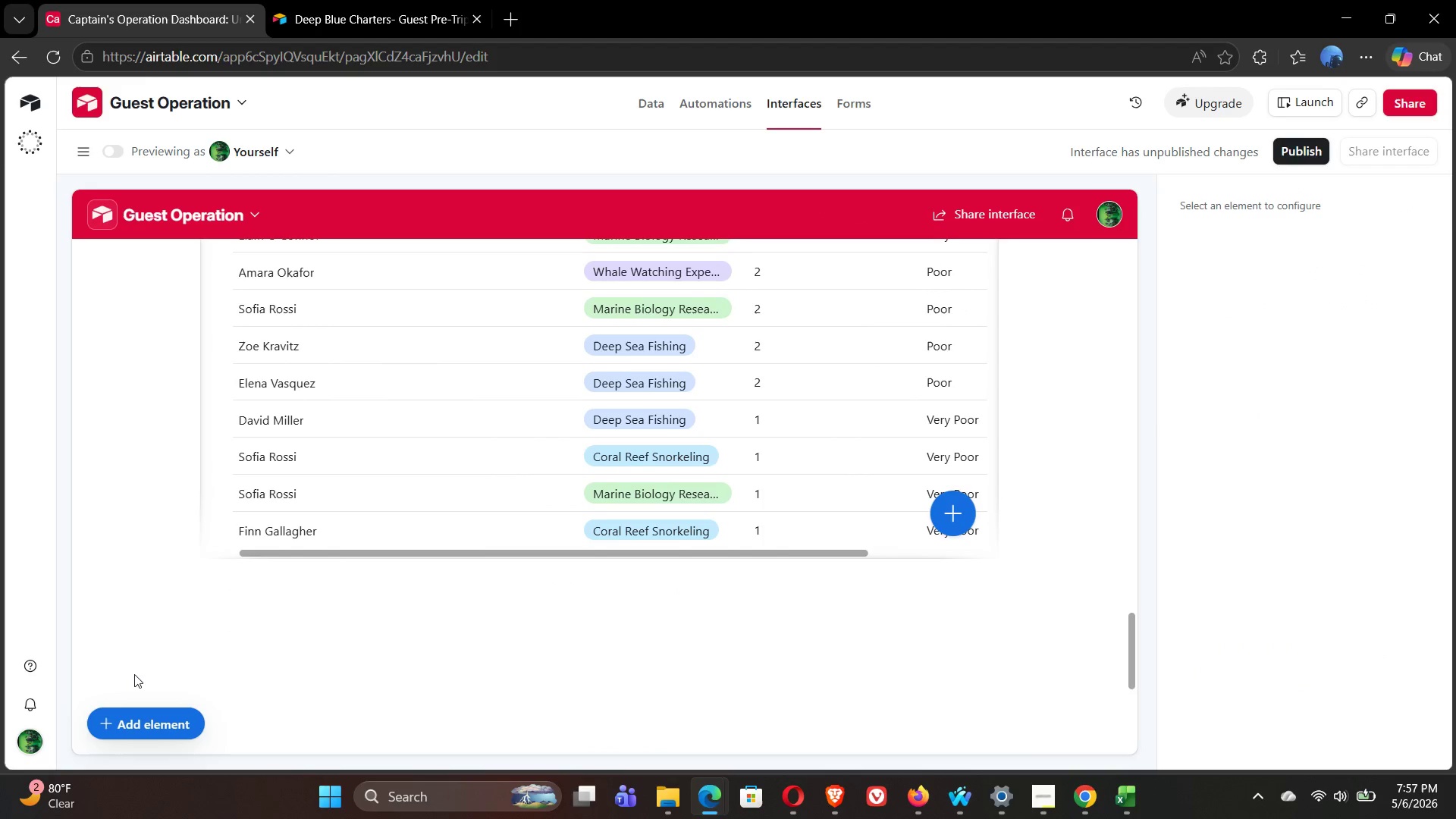 
left_click([136, 723])
 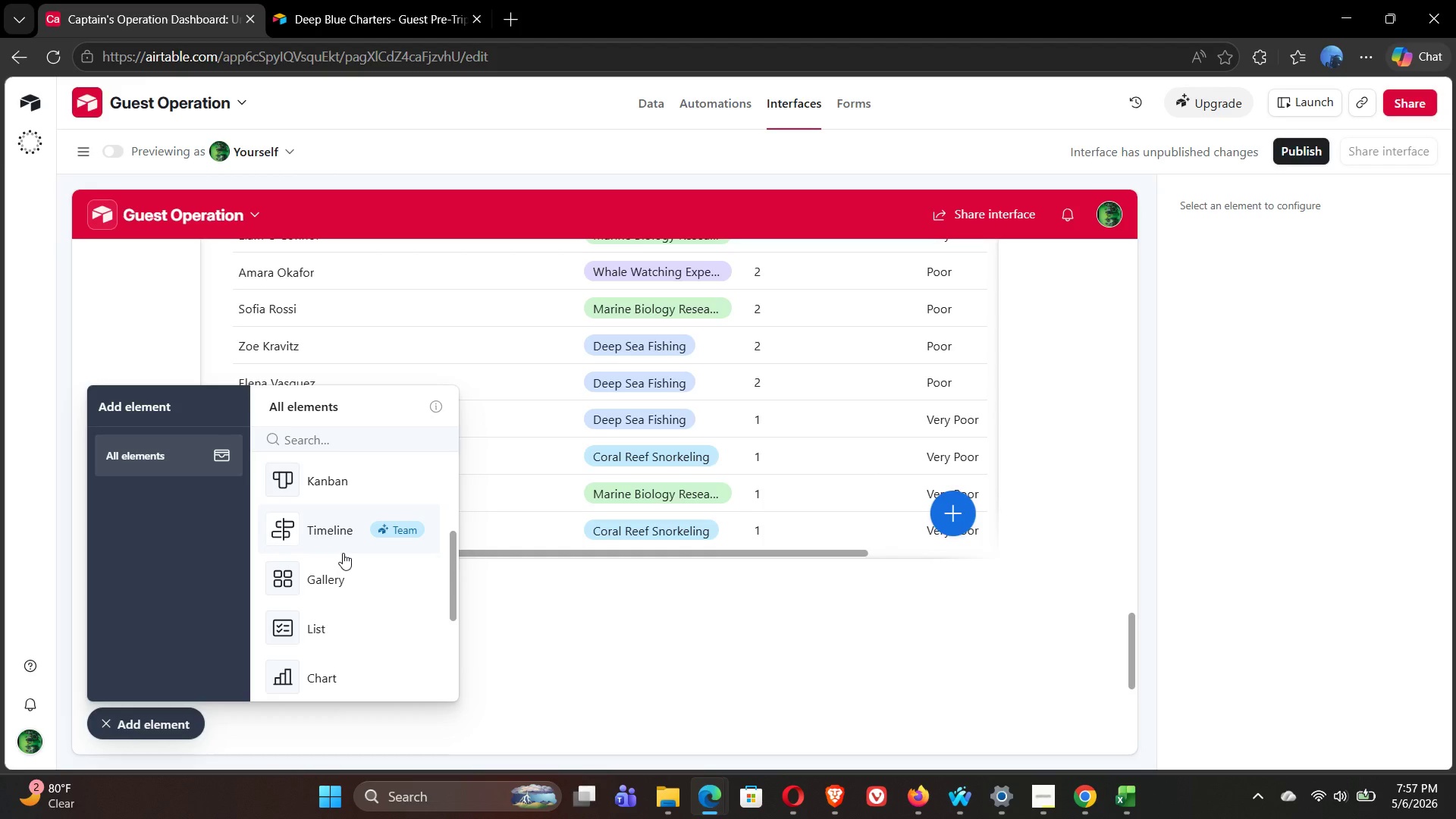 
wait(14.02)
 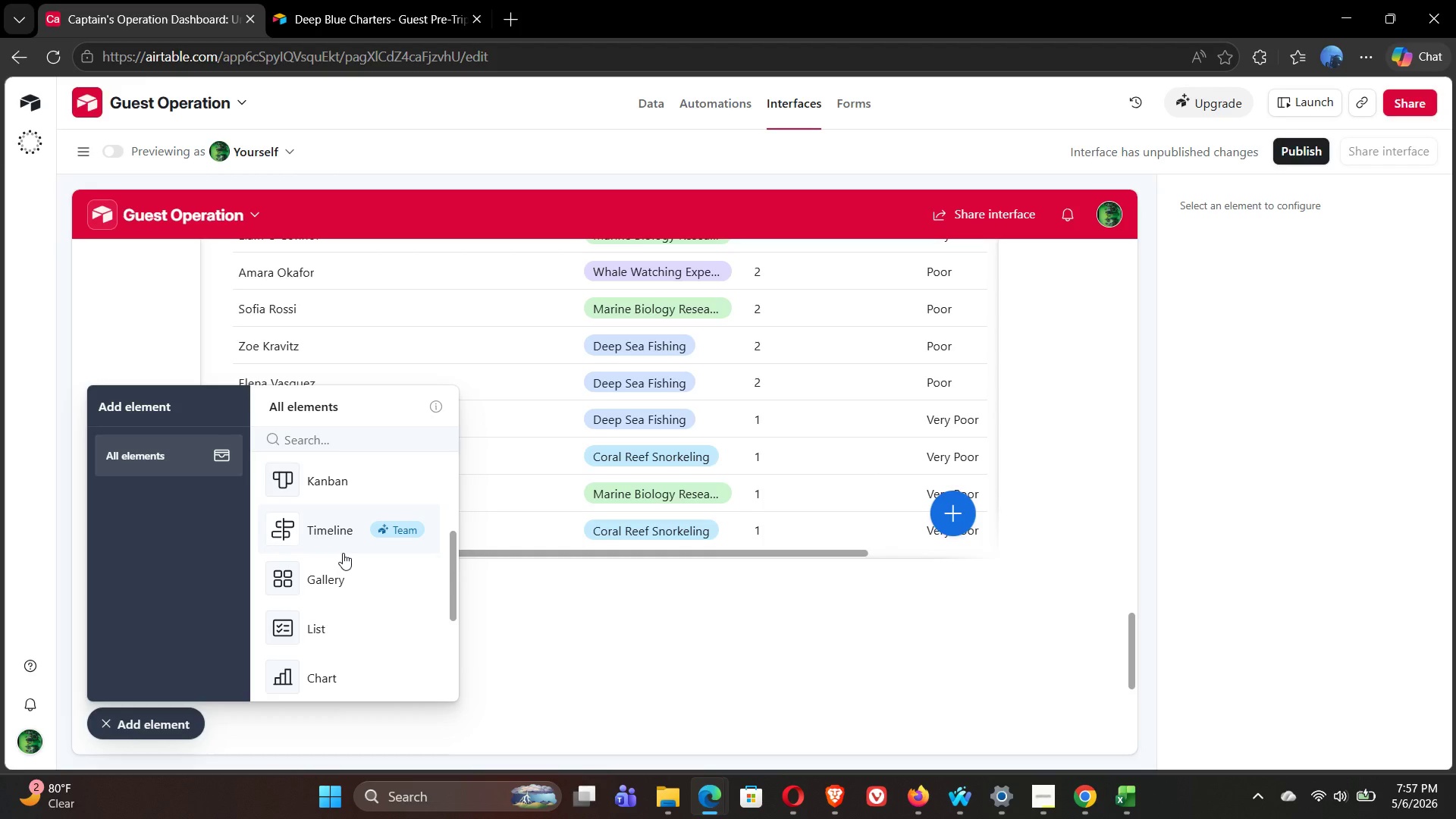 
left_click([318, 617])
 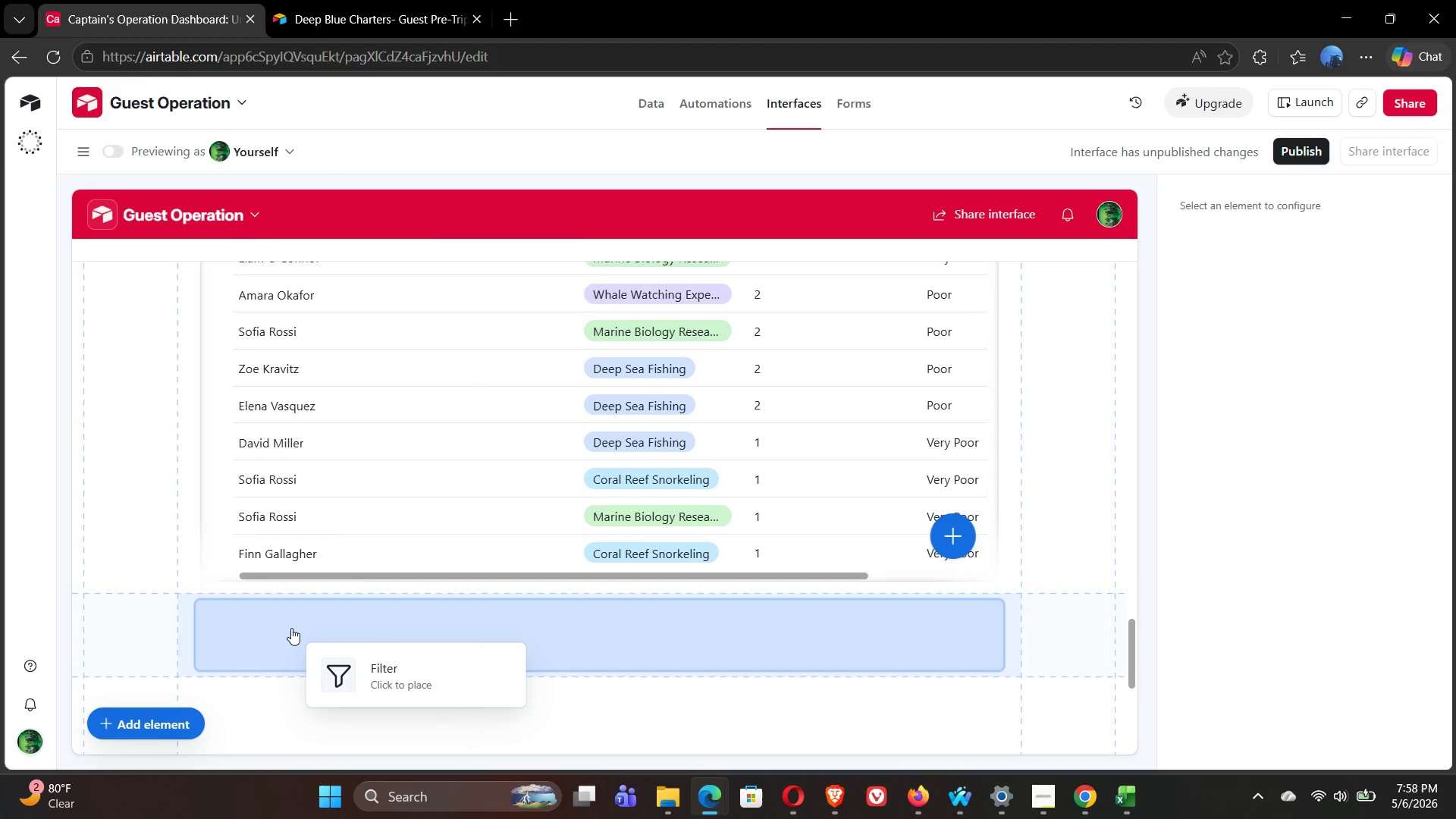 
left_click([242, 648])
 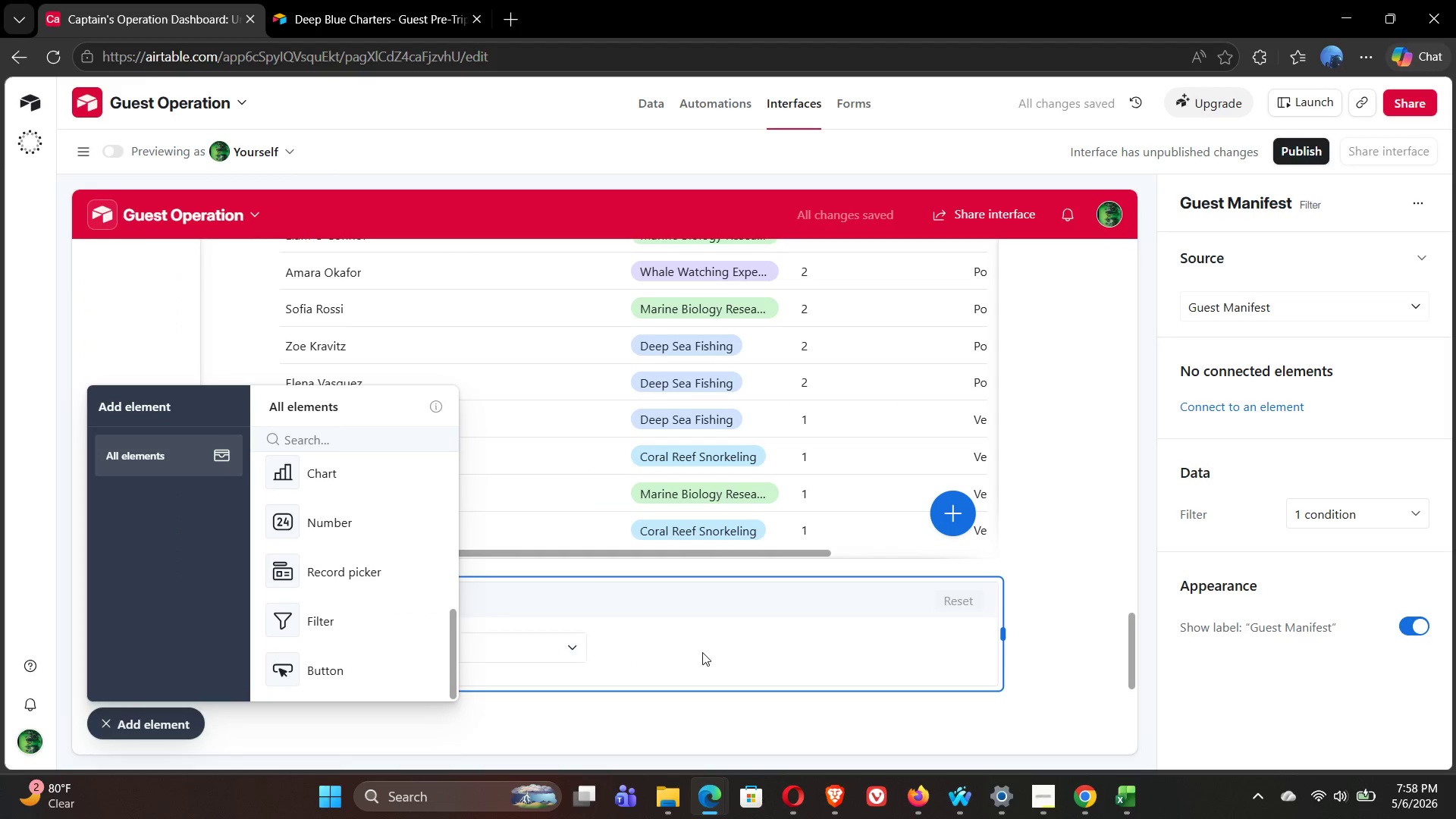 
left_click([727, 611])
 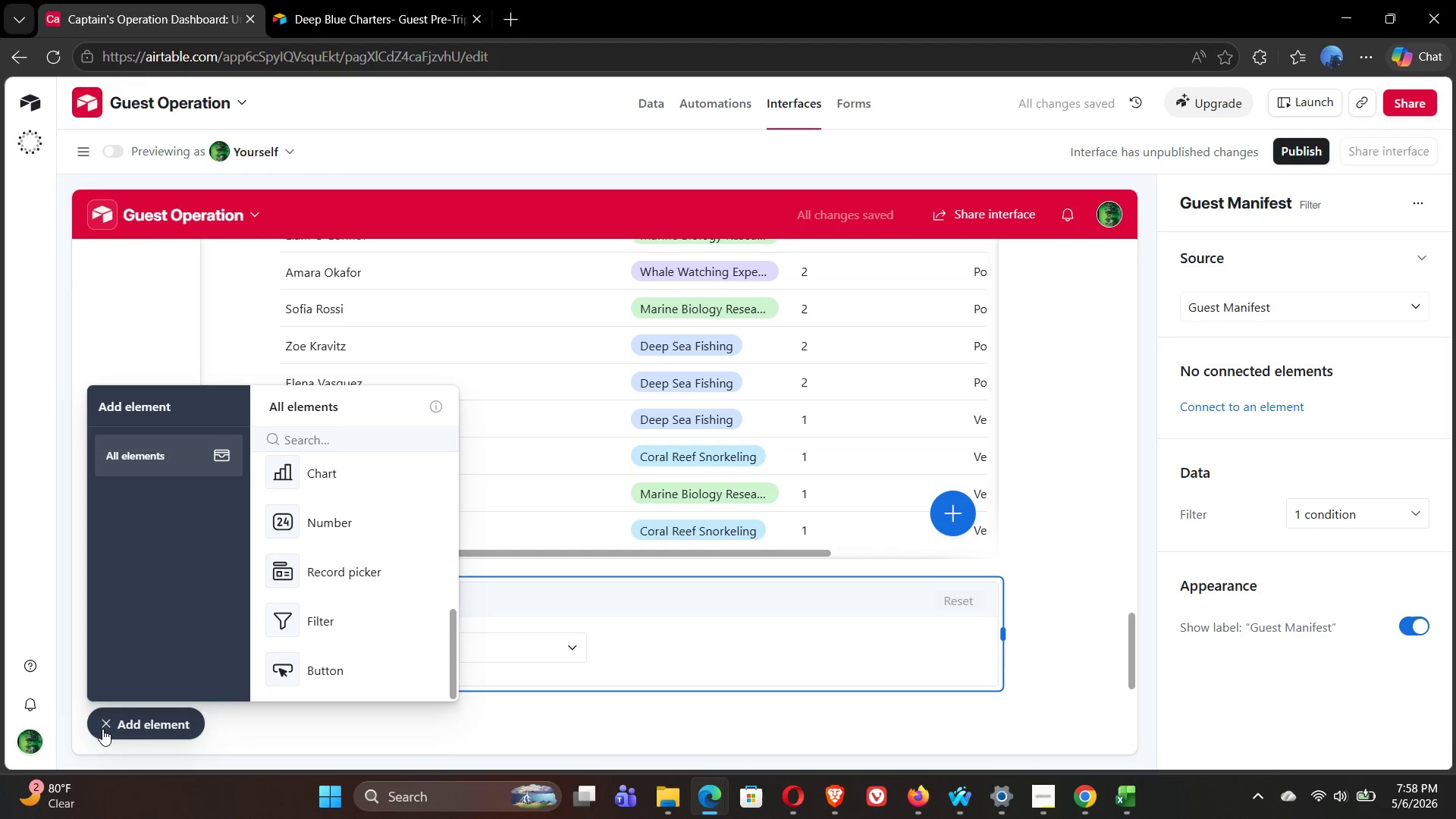 
left_click([101, 723])
 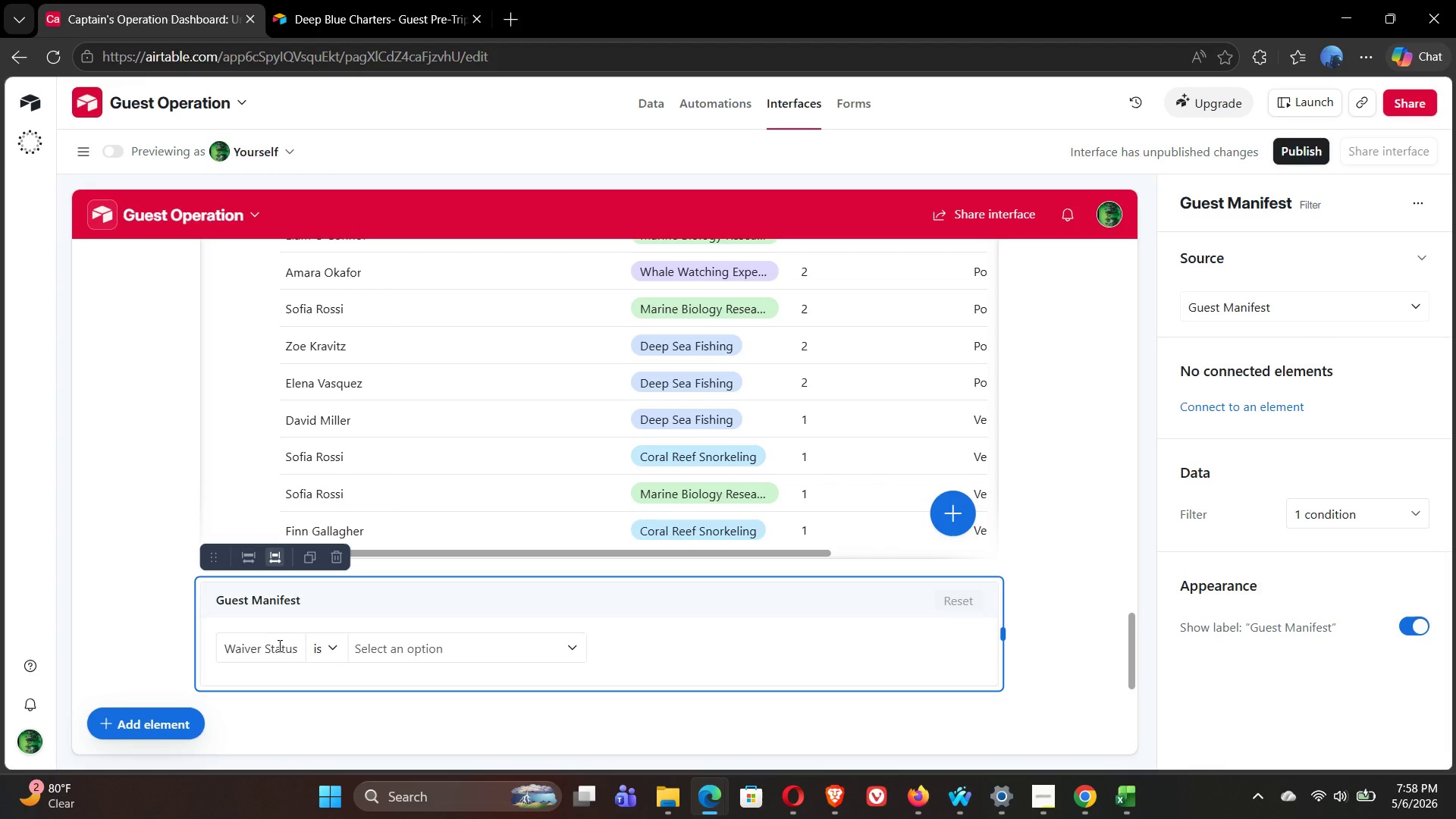 
left_click([293, 644])
 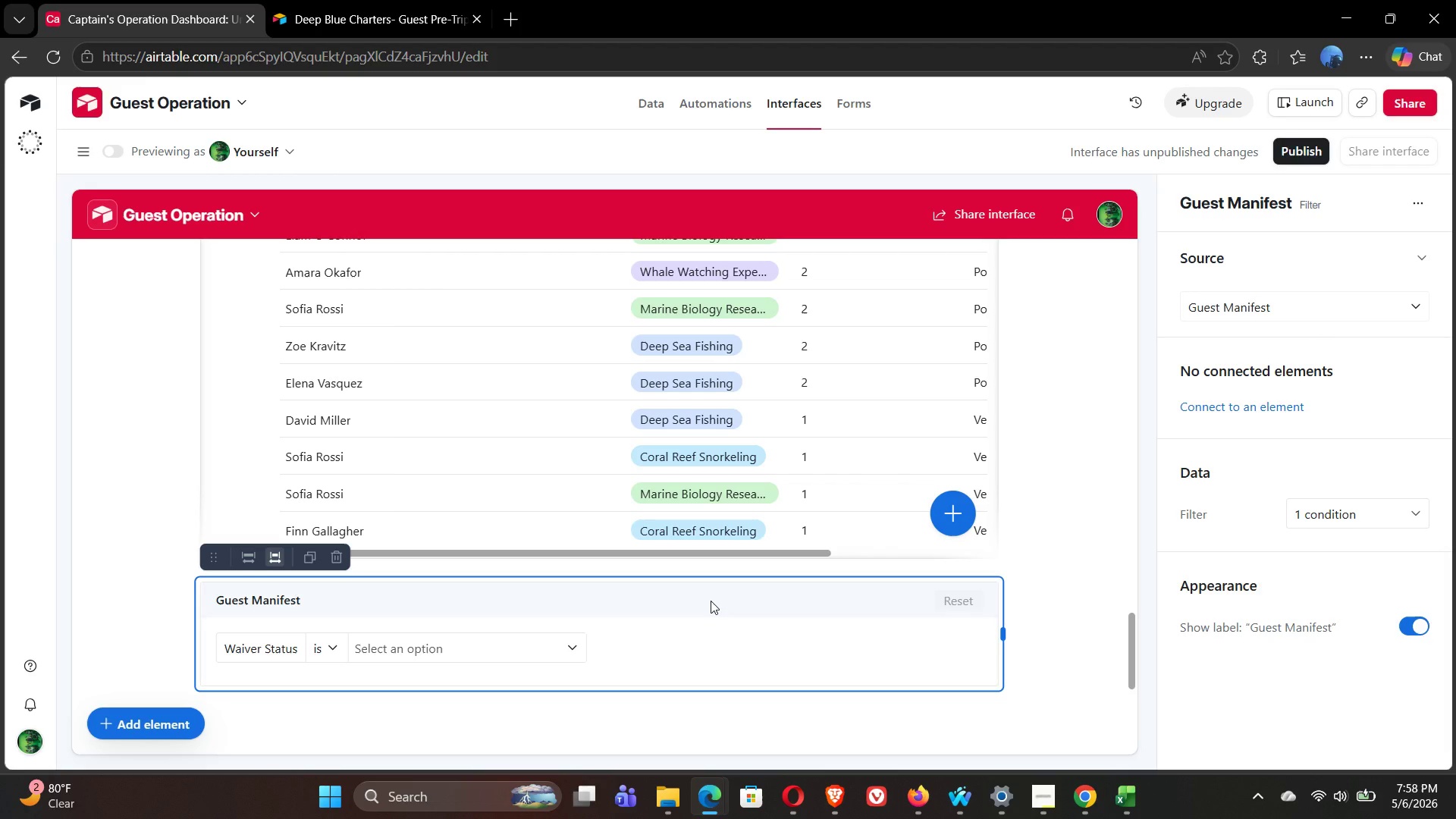 
left_click([711, 601])
 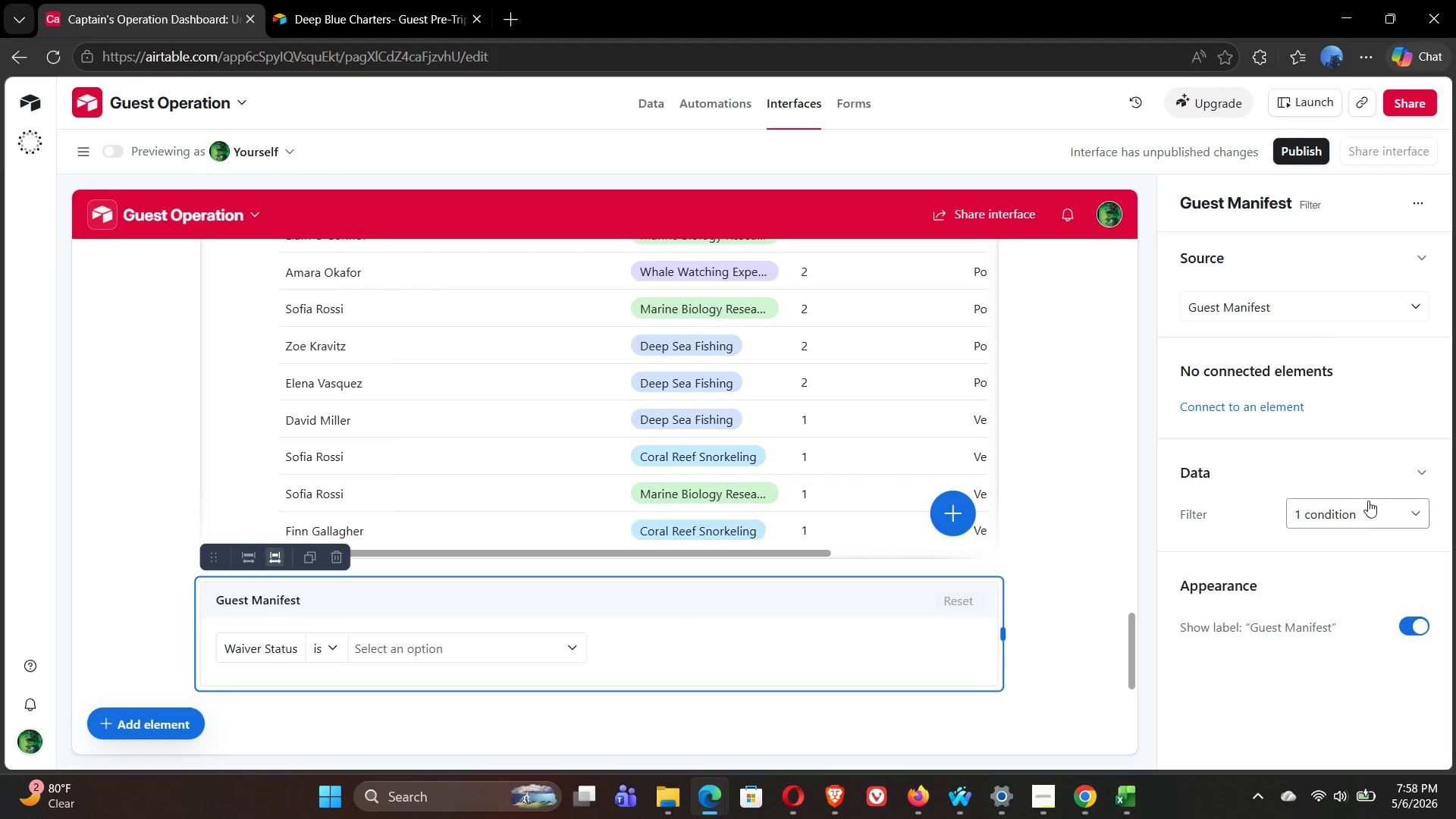 
left_click([1369, 508])
 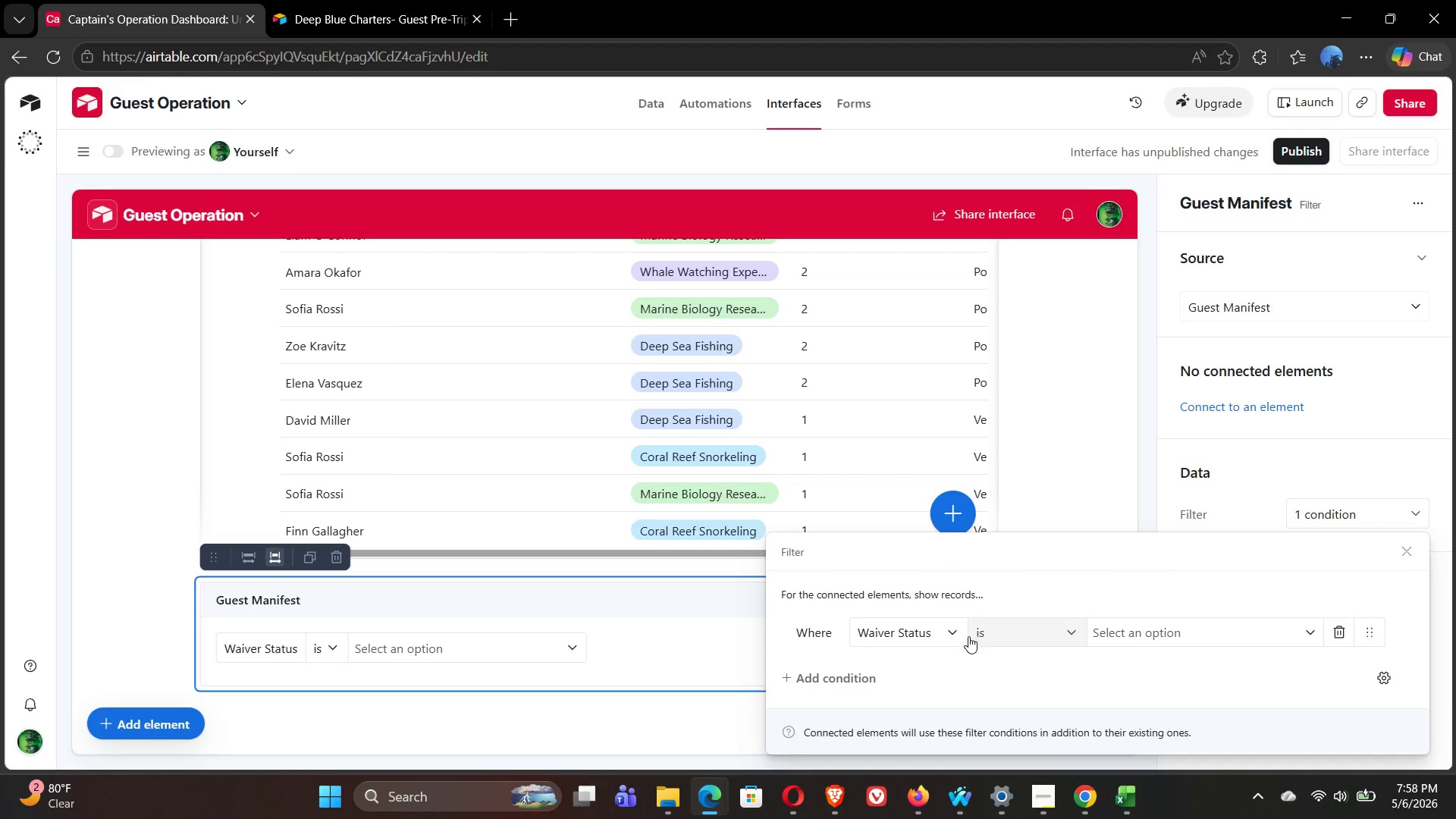 
left_click([949, 638])
 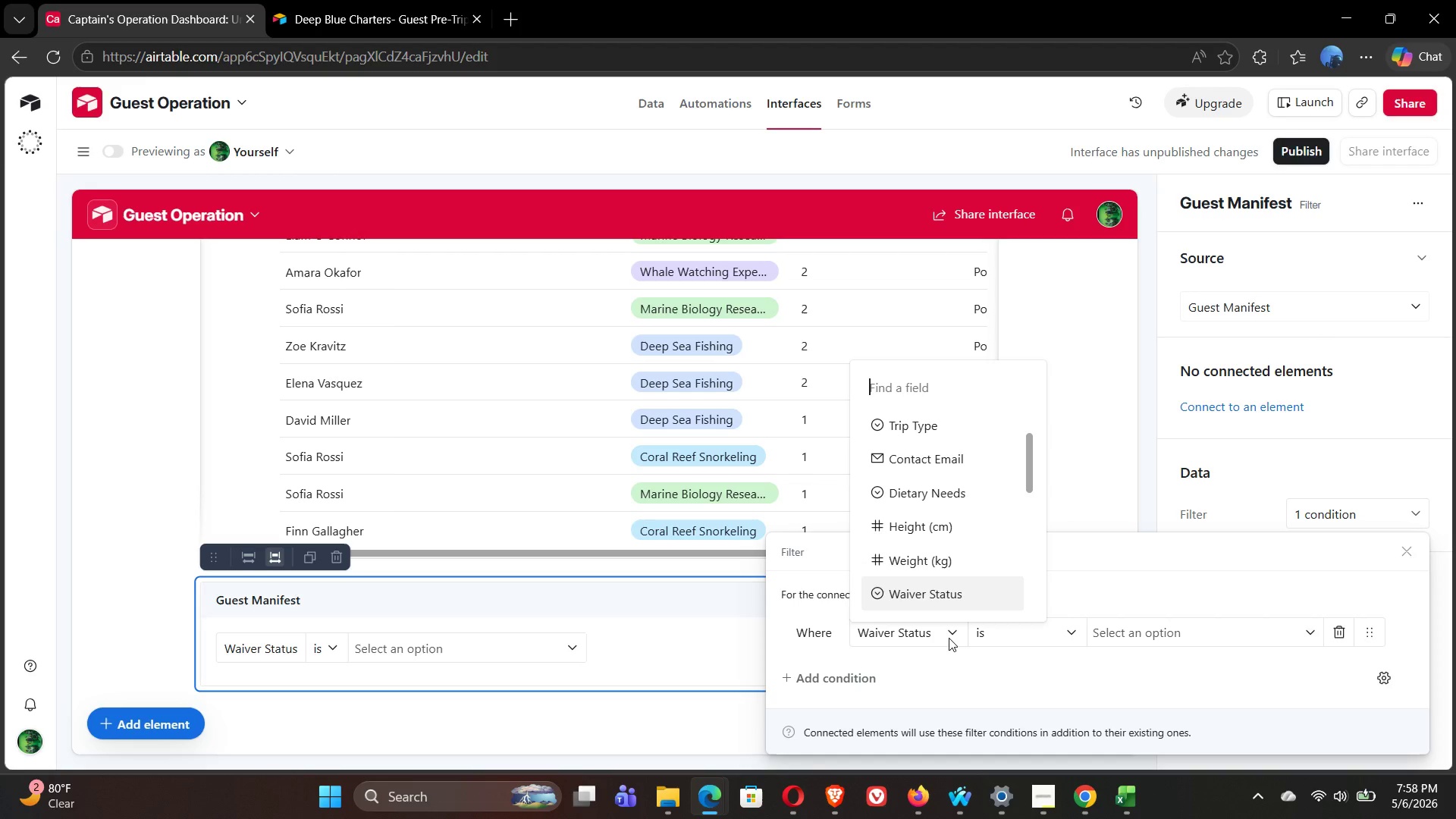 
wait(15.76)
 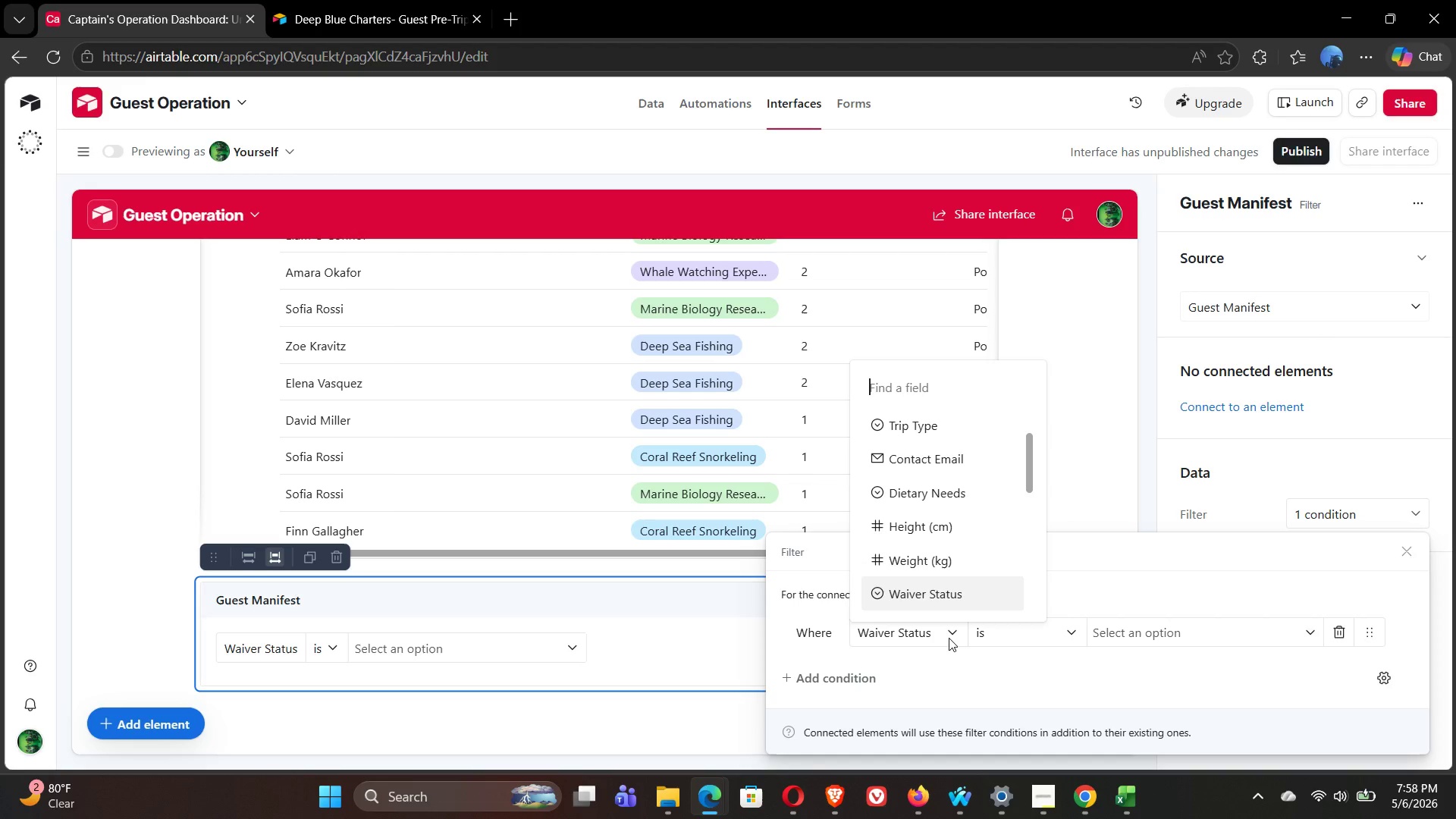 
mouse_move([957, 557])
 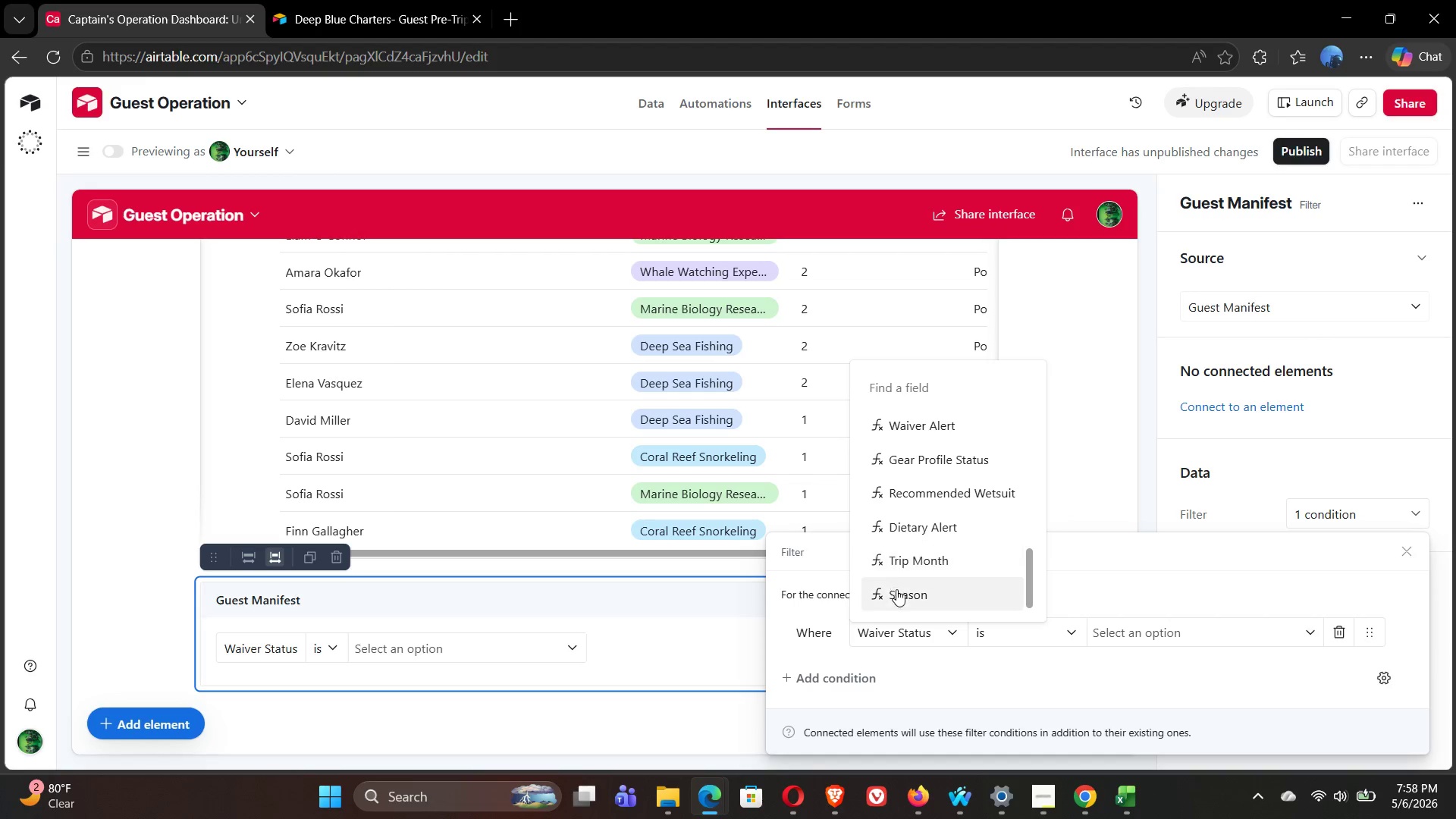 
mouse_move([924, 495])
 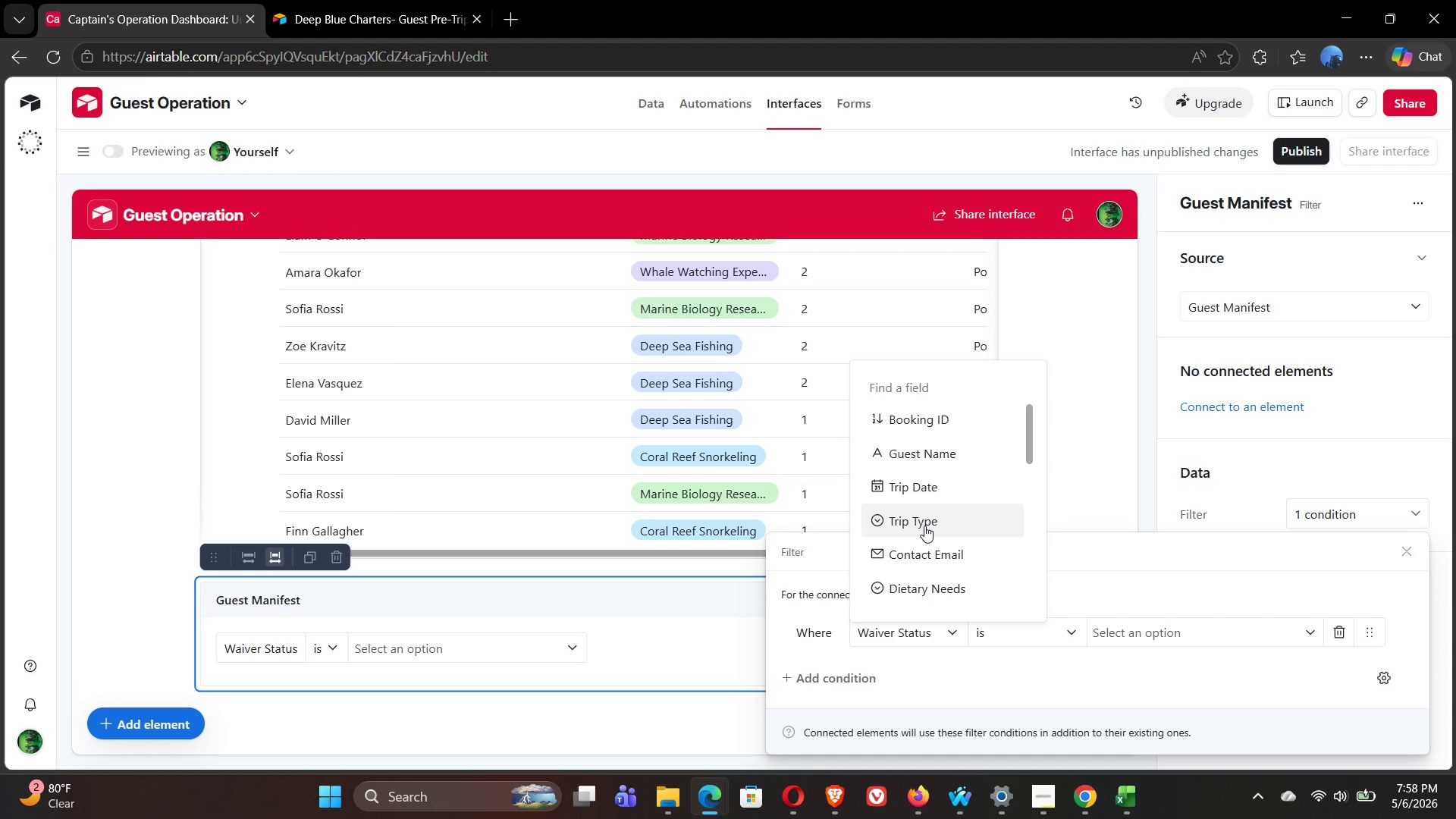 
left_click([924, 526])
 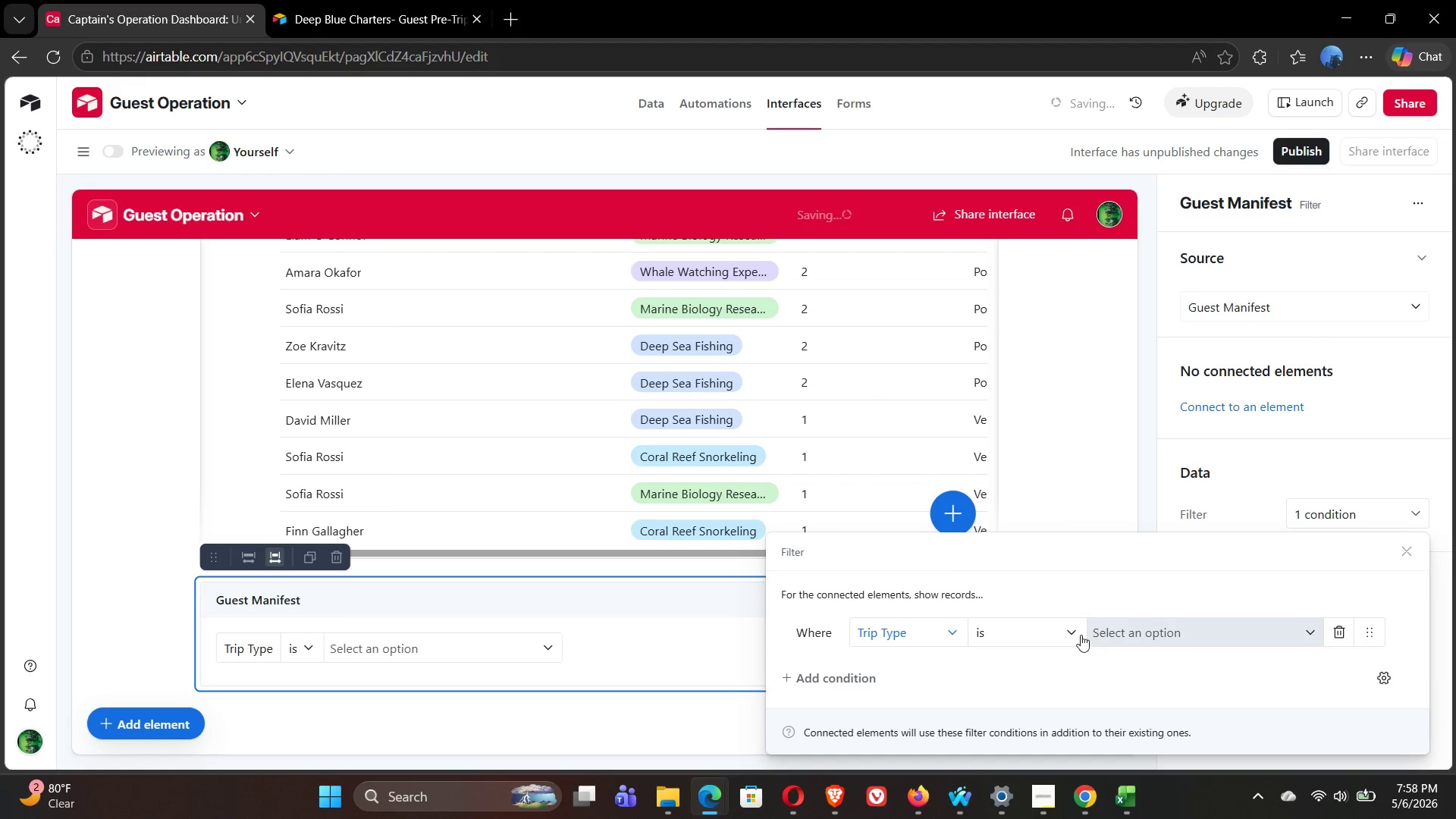 
left_click([1153, 631])
 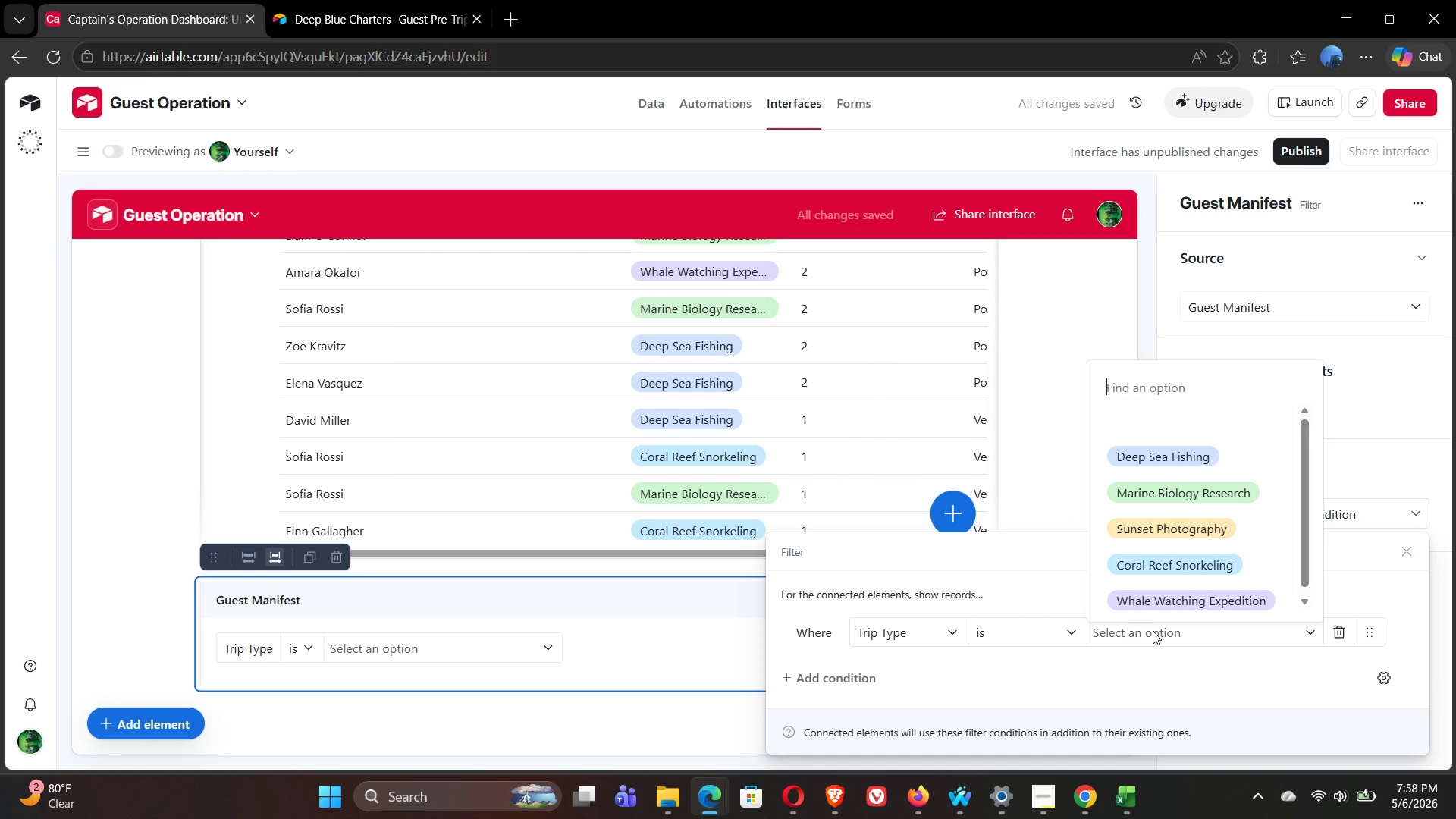 
left_click([1153, 631])
 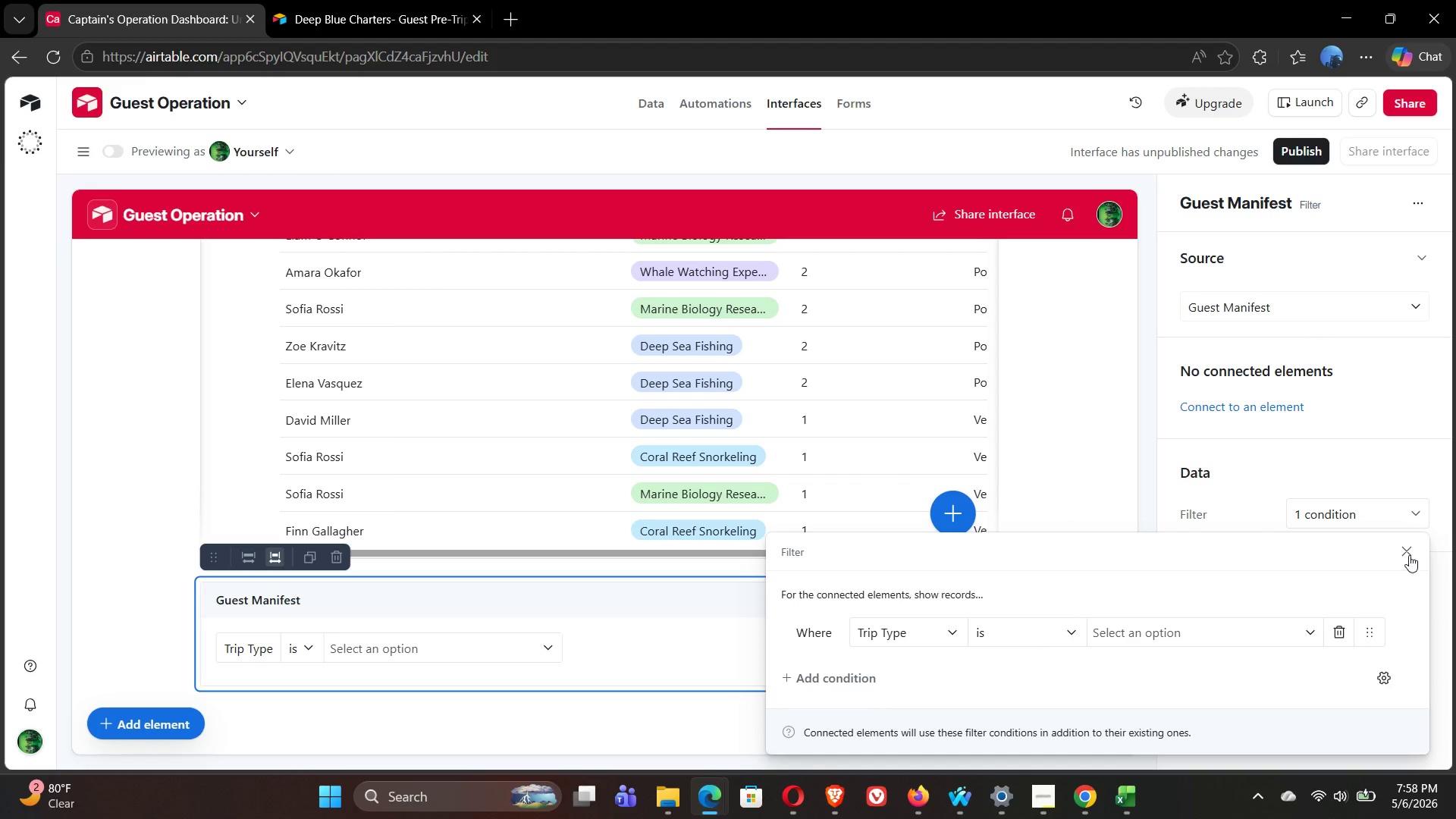 
wait(6.61)
 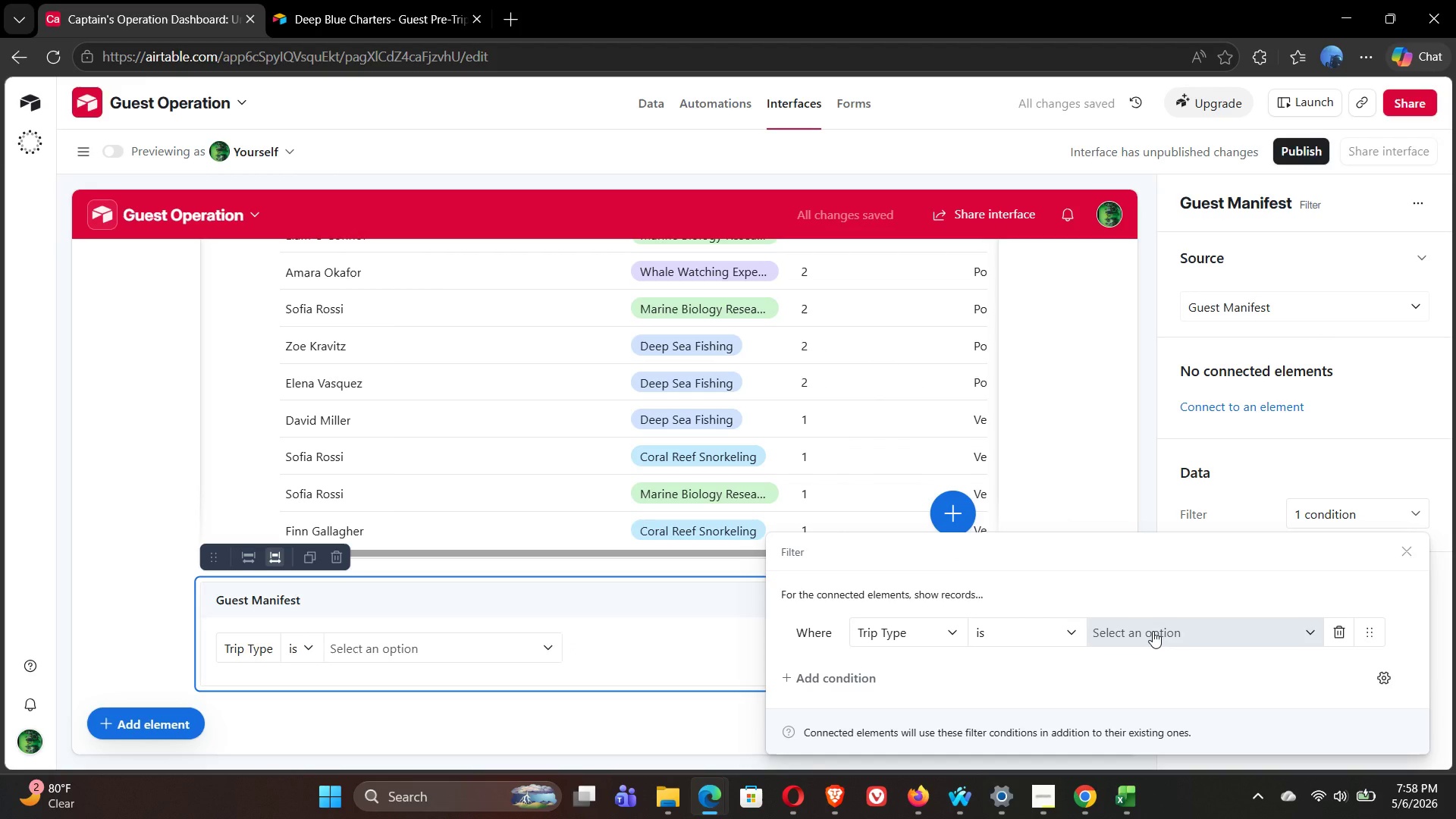 
left_click([1409, 551])
 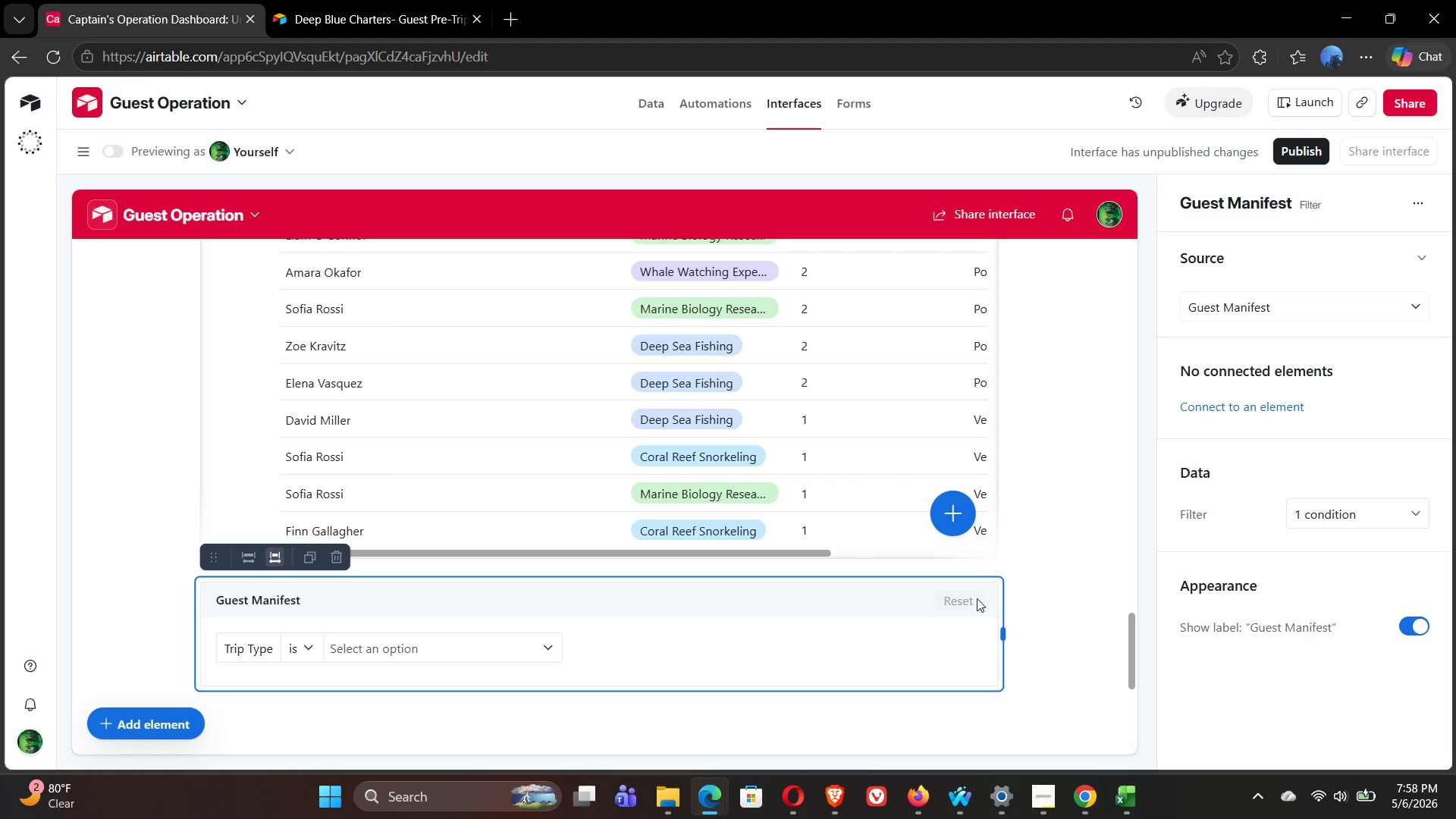 
left_click([522, 651])
 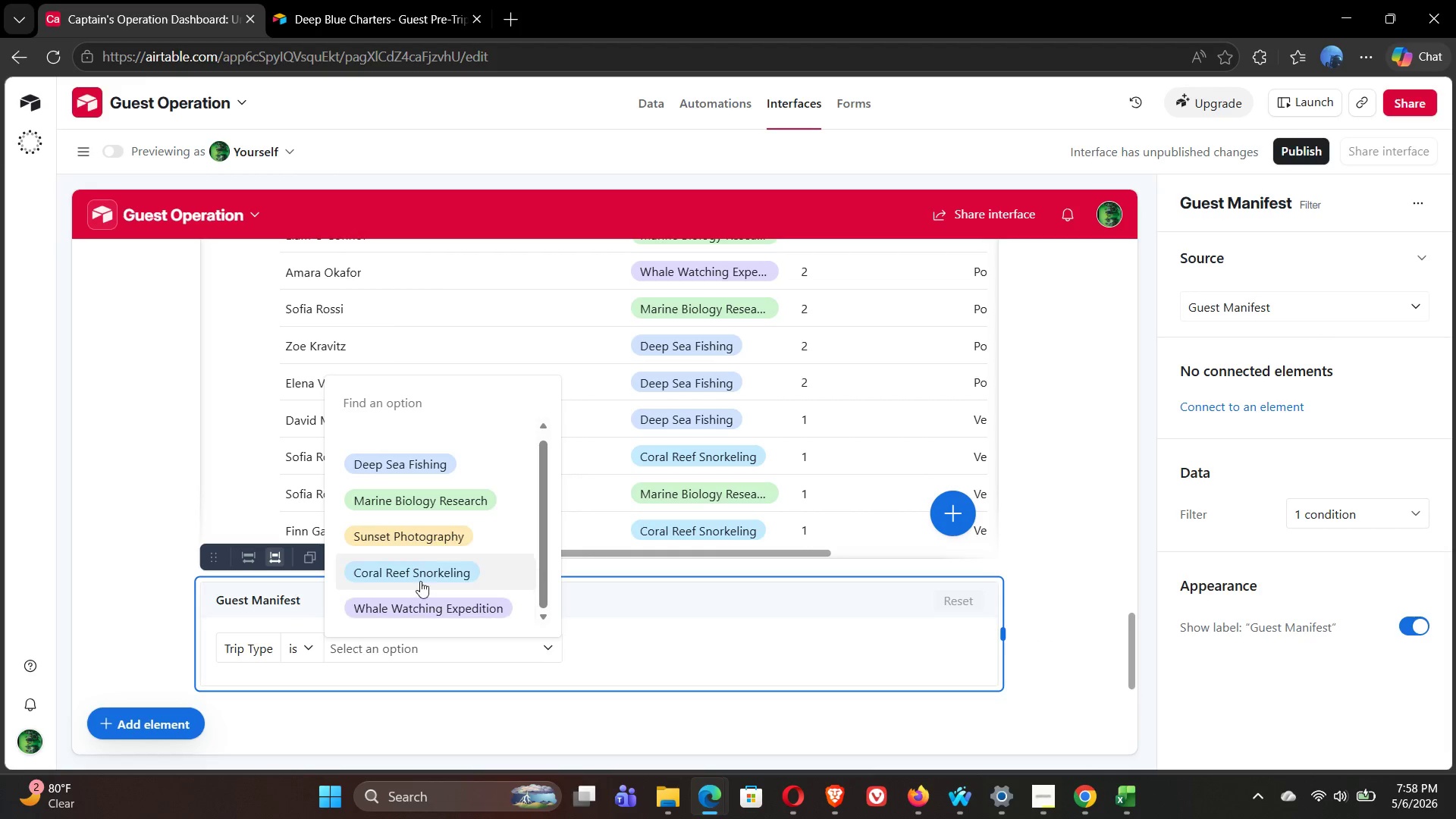 
left_click([416, 575])
 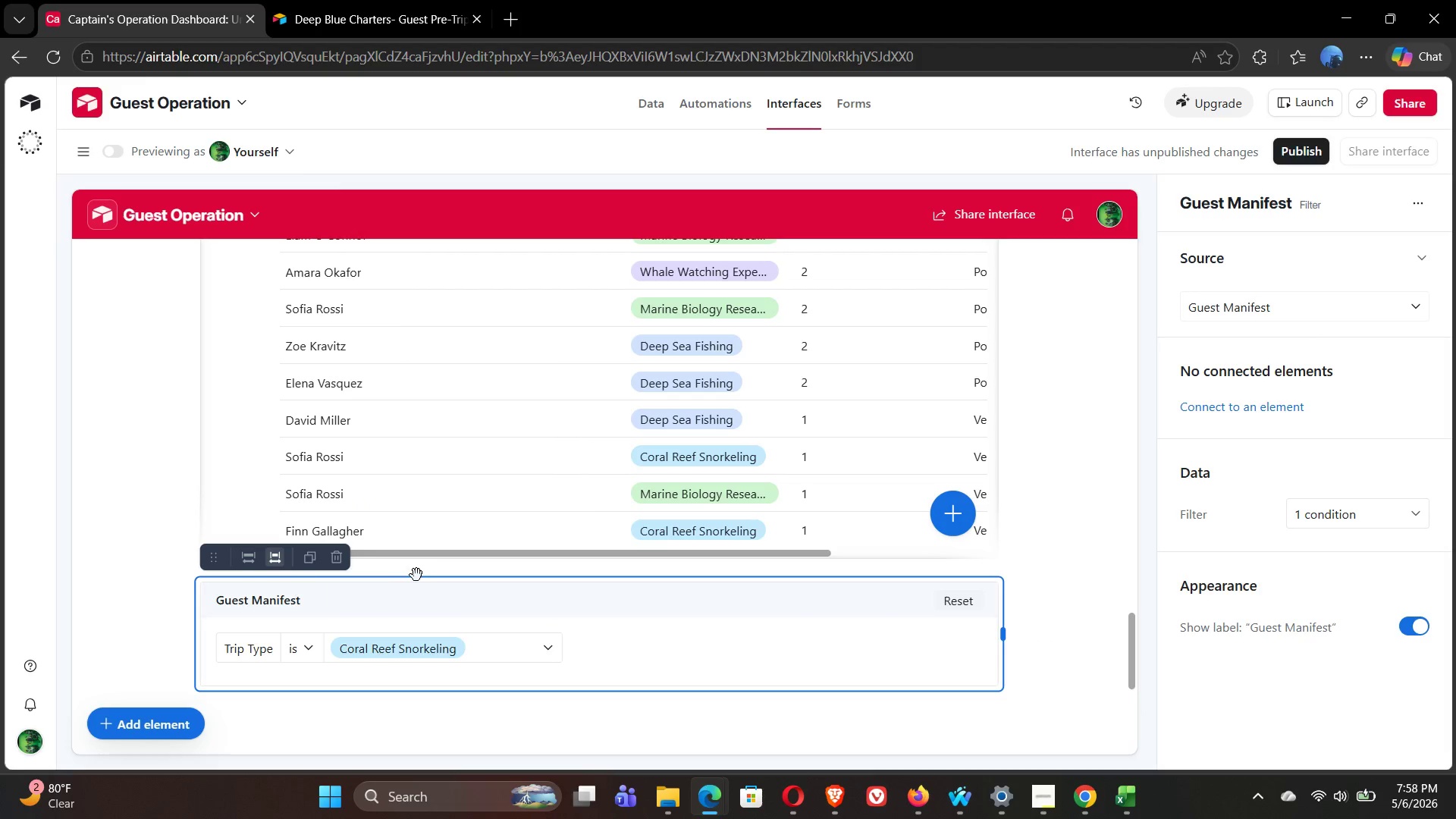 
wait(8.12)
 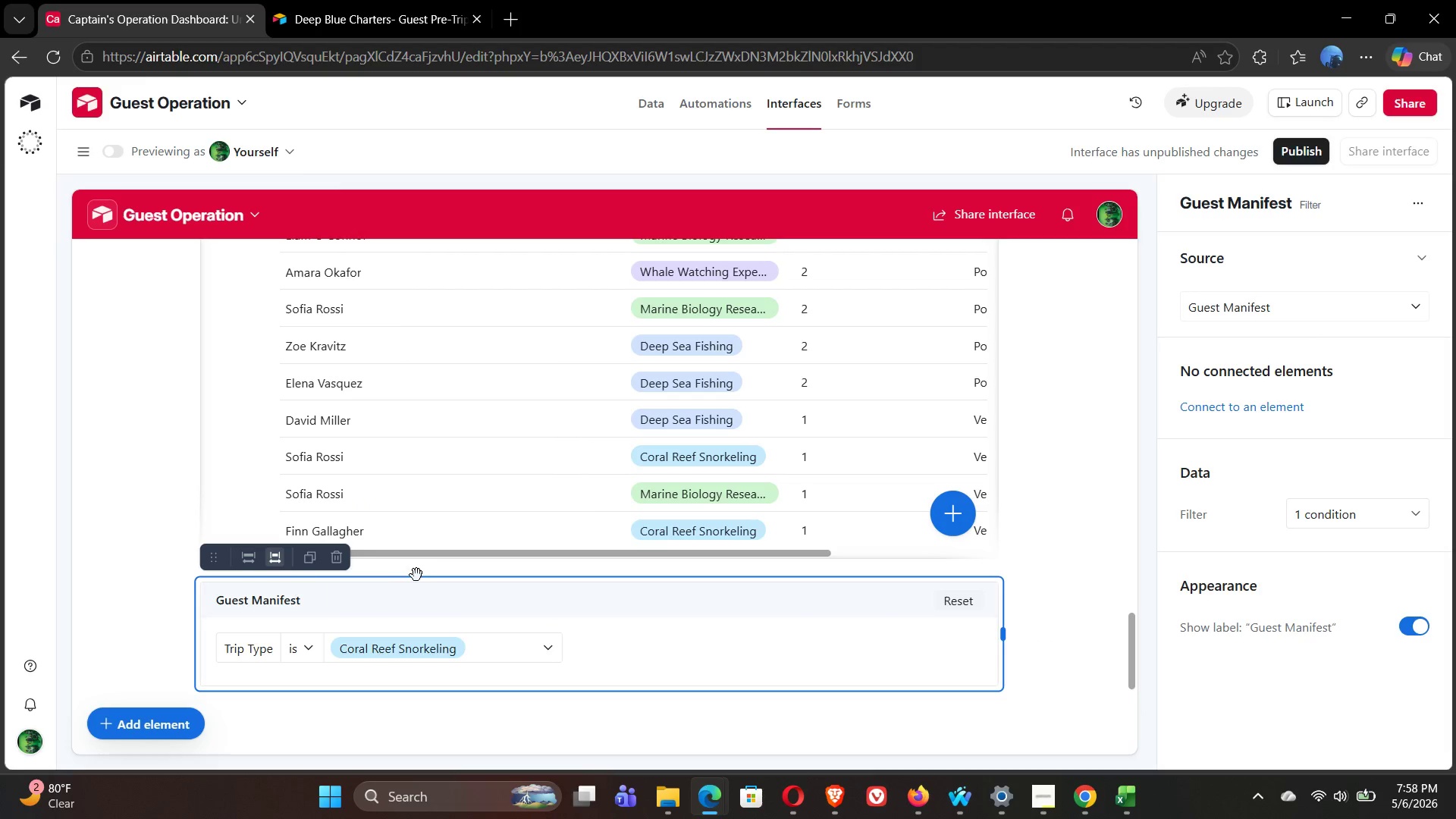 
left_click([482, 645])
 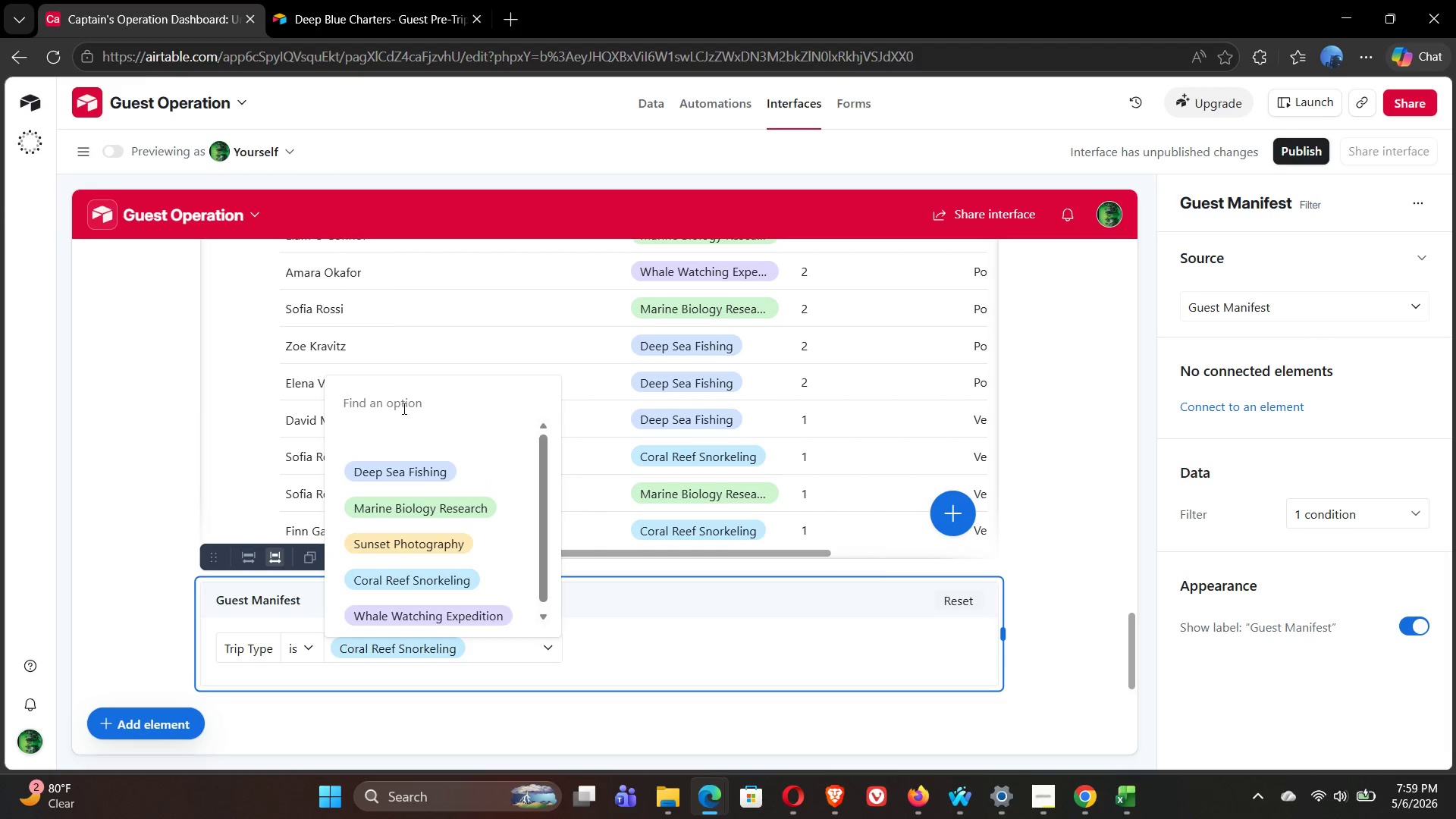 
left_click([413, 435])
 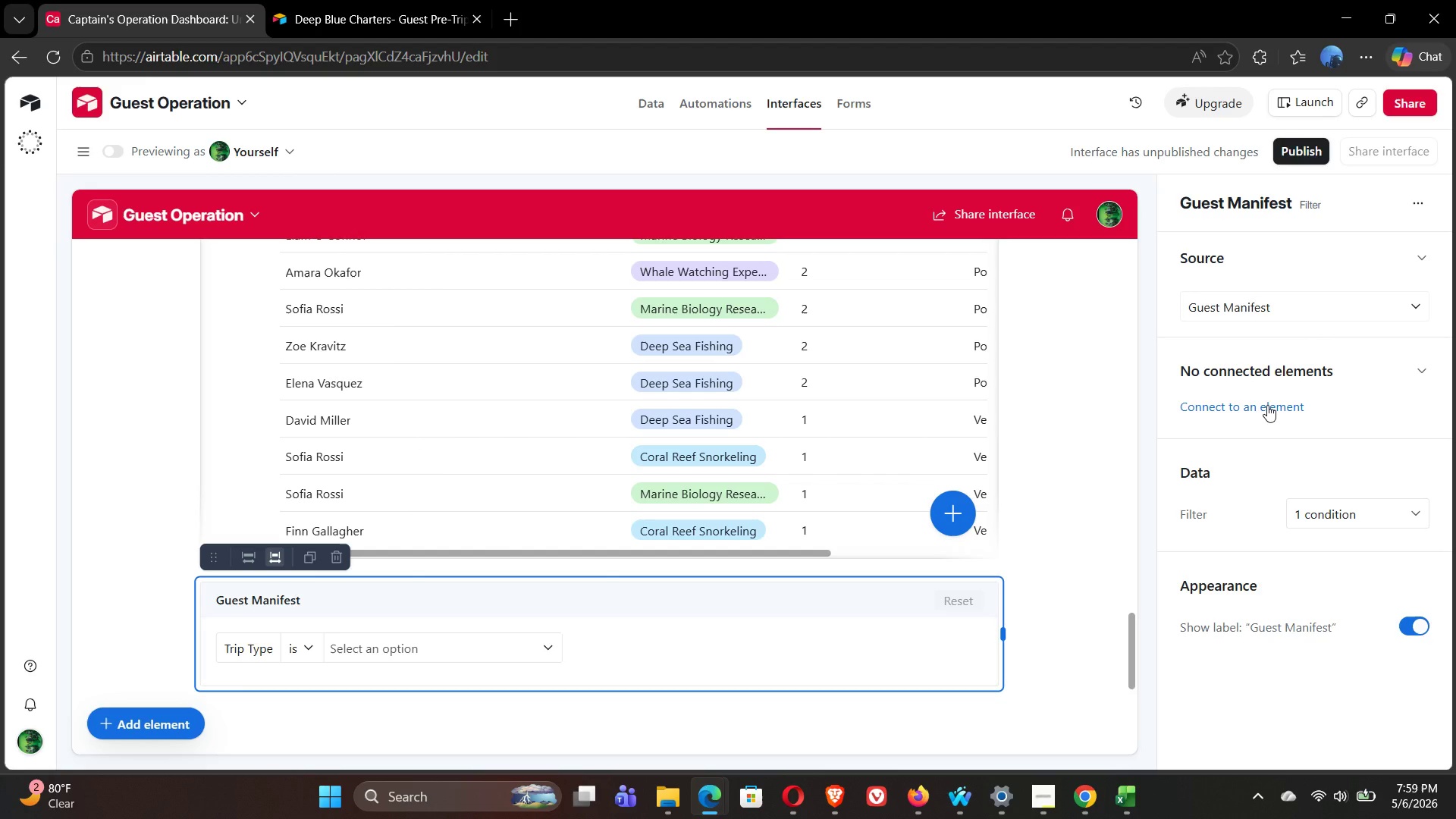 
left_click([1267, 405])
 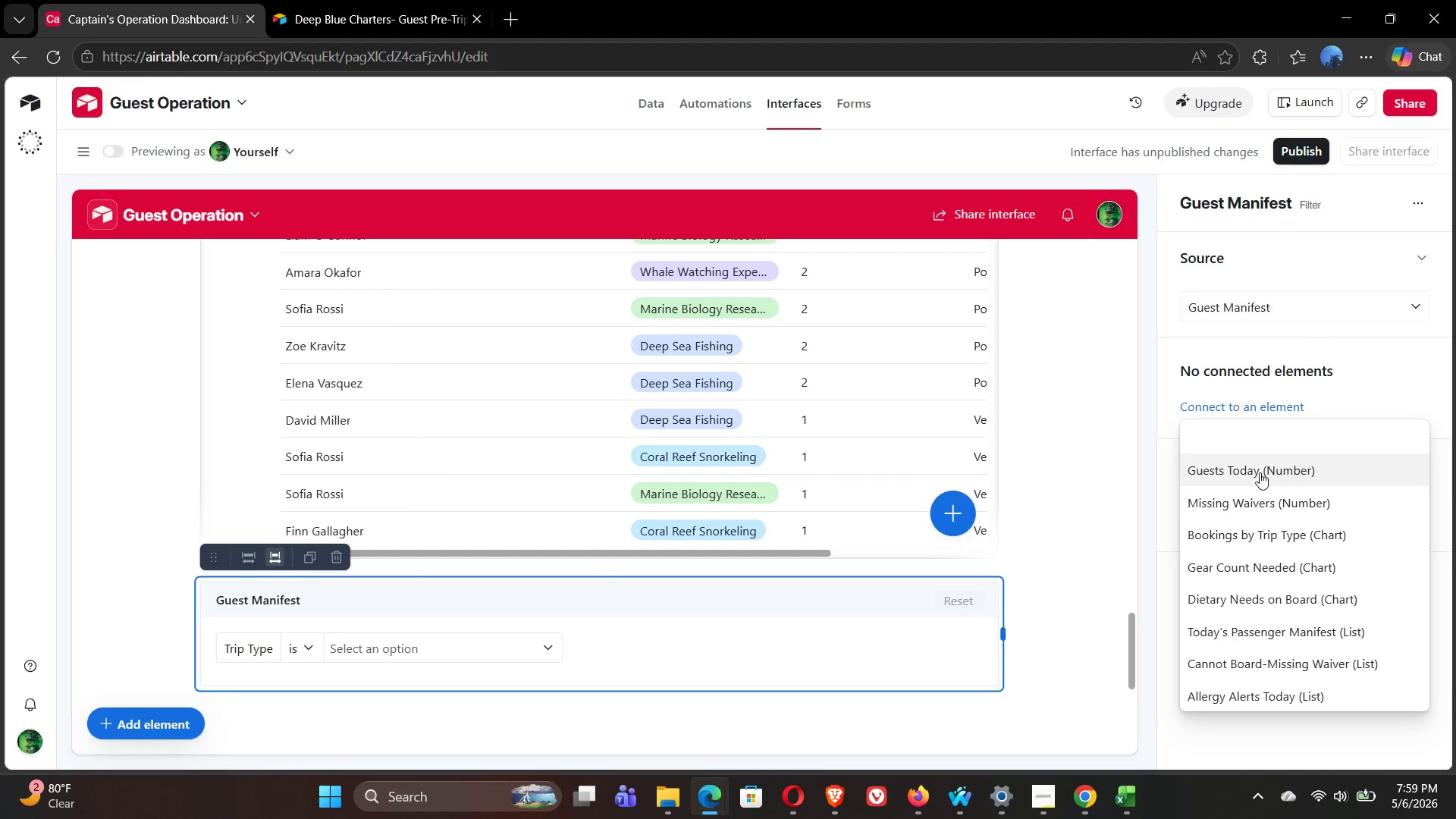 
left_click([1254, 472])
 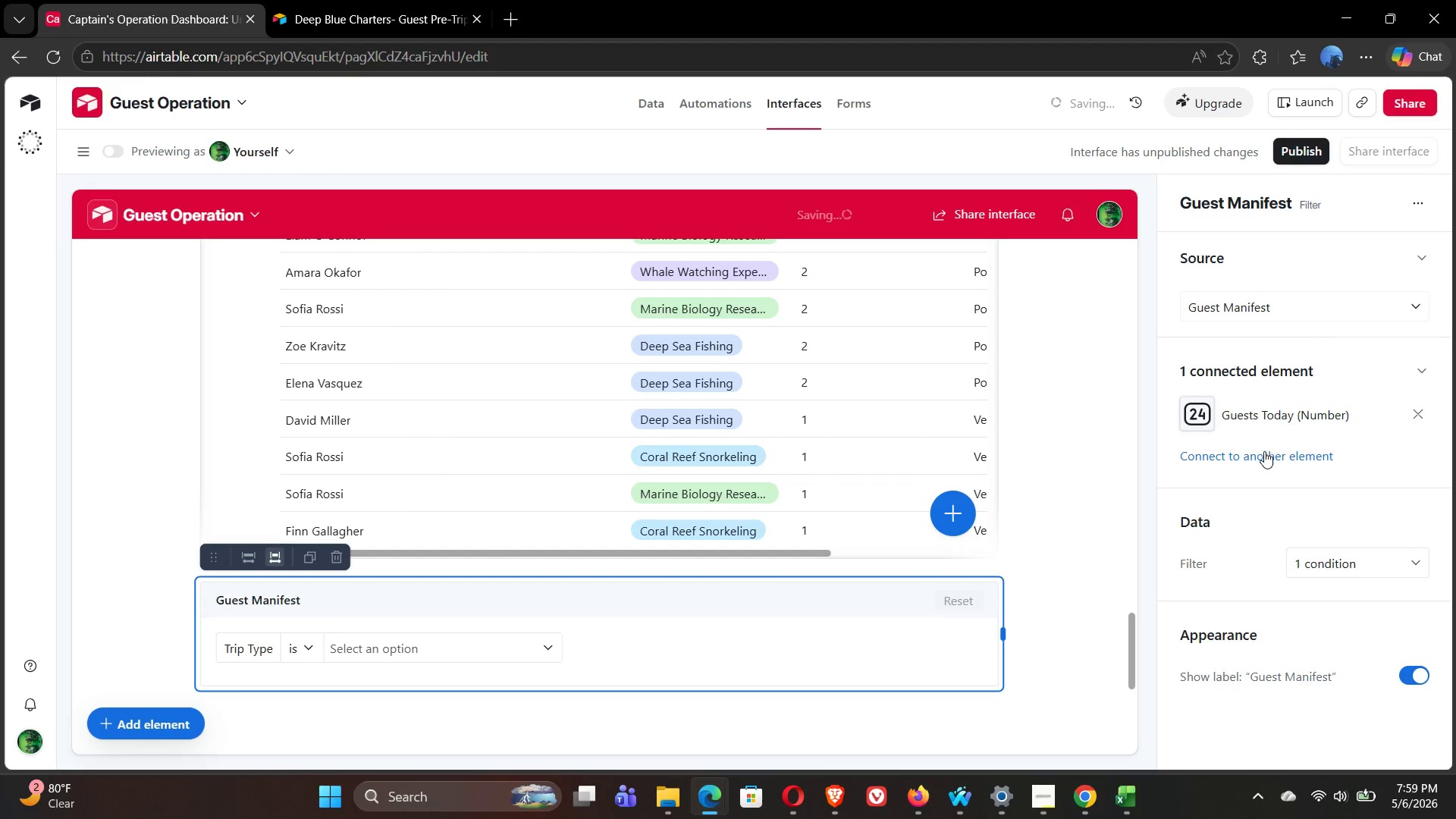 
left_click([1260, 457])
 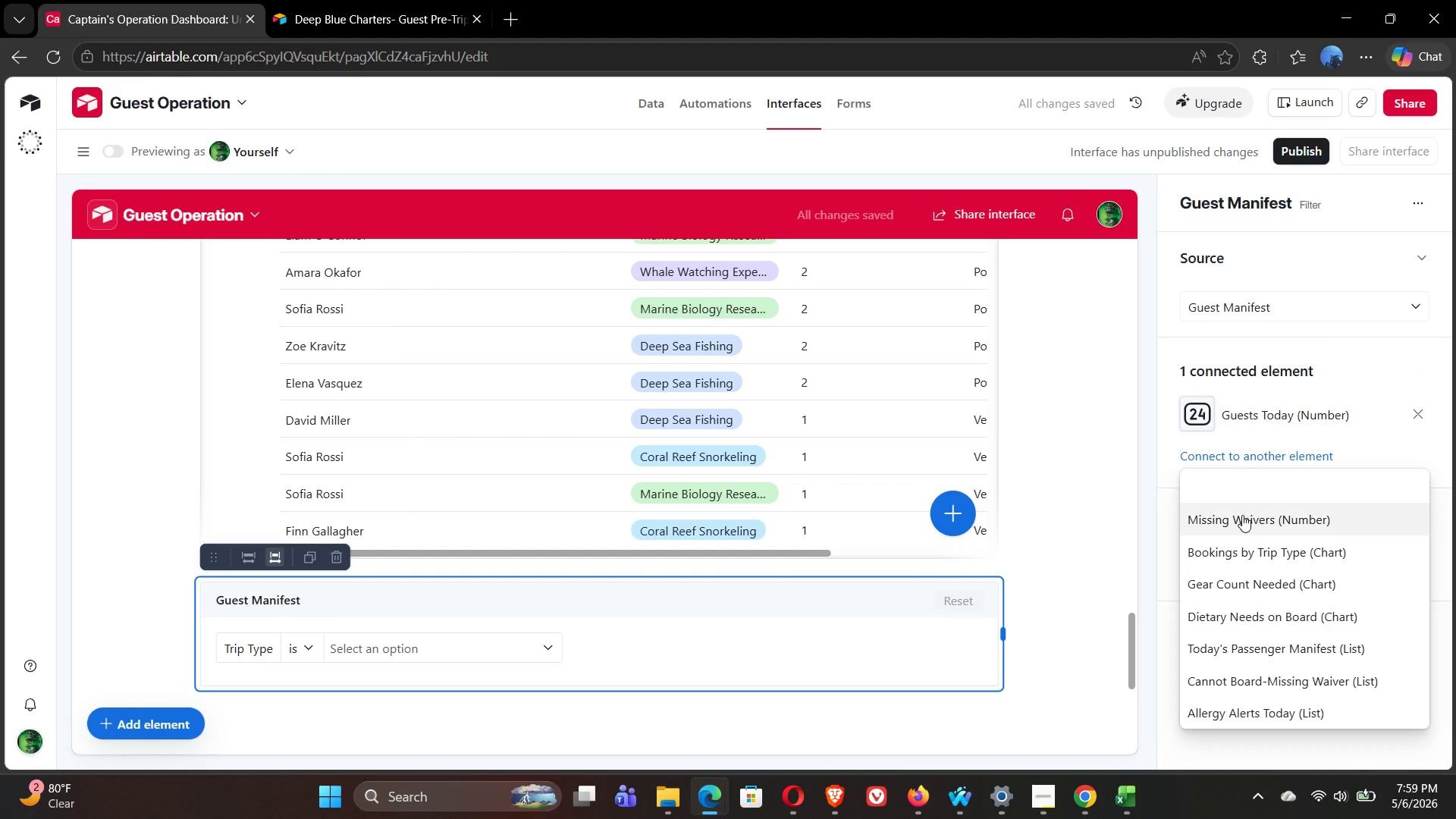 
left_click([1243, 522])
 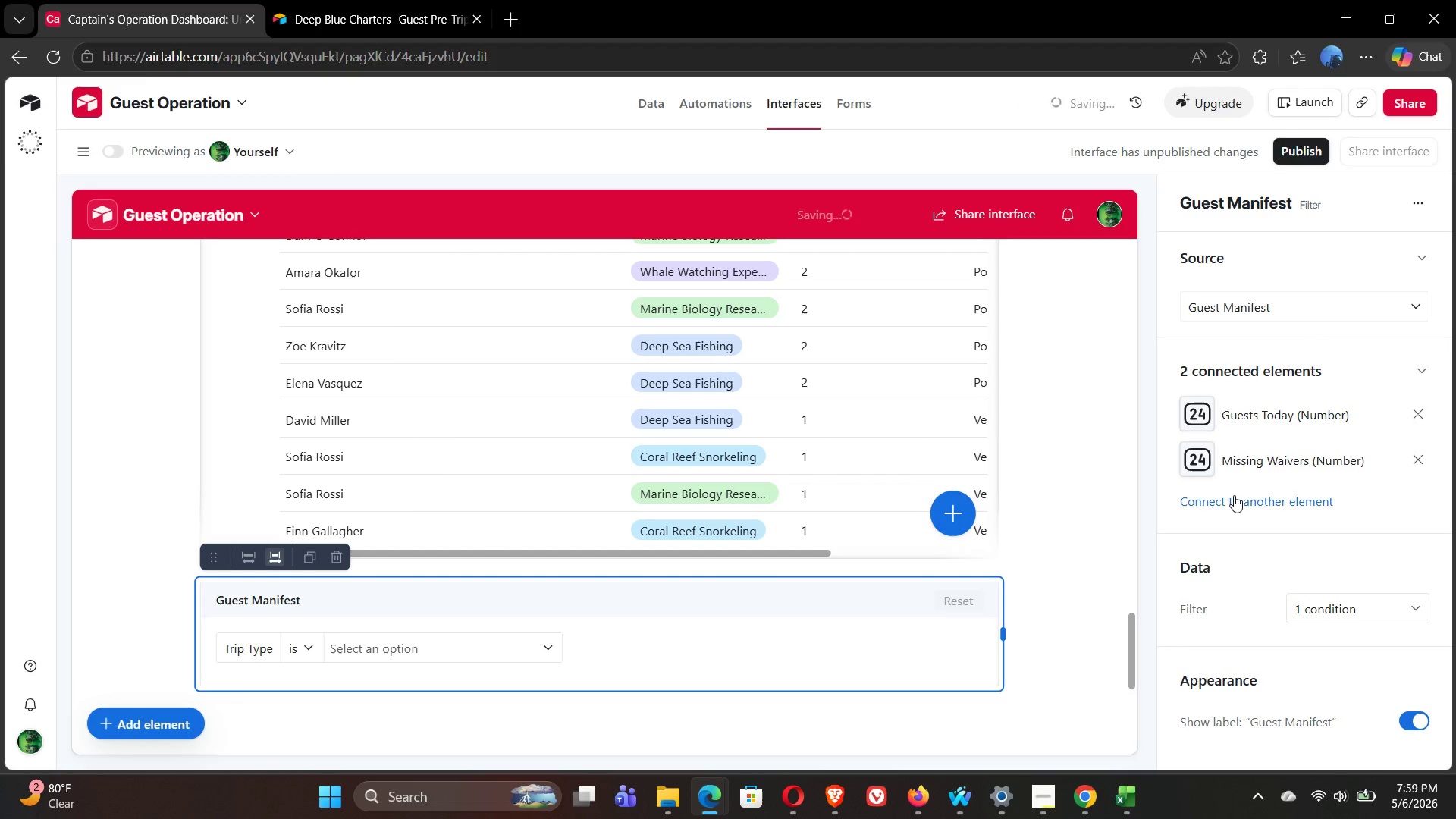 
left_click([1234, 495])
 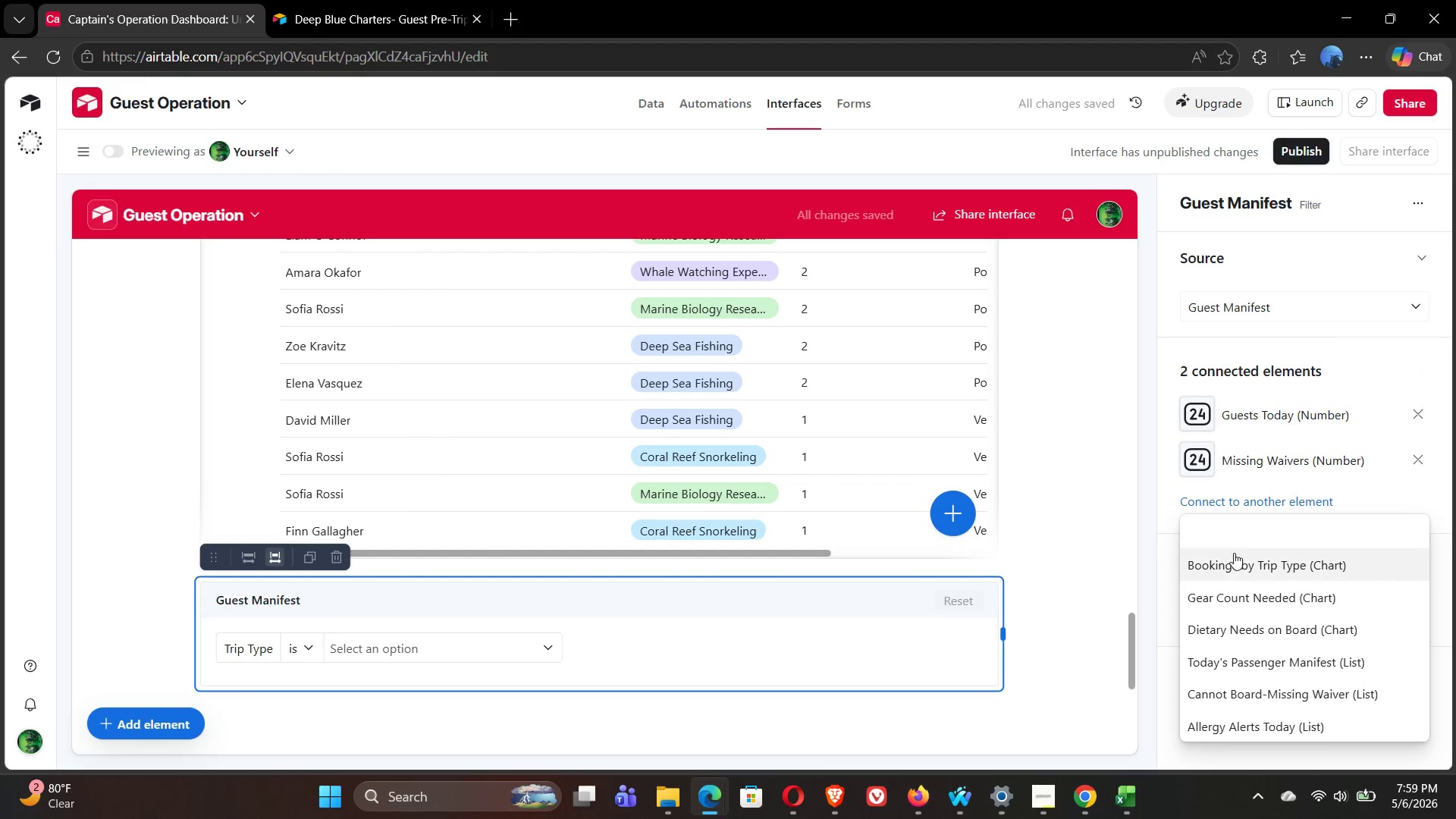 
left_click([1234, 554])
 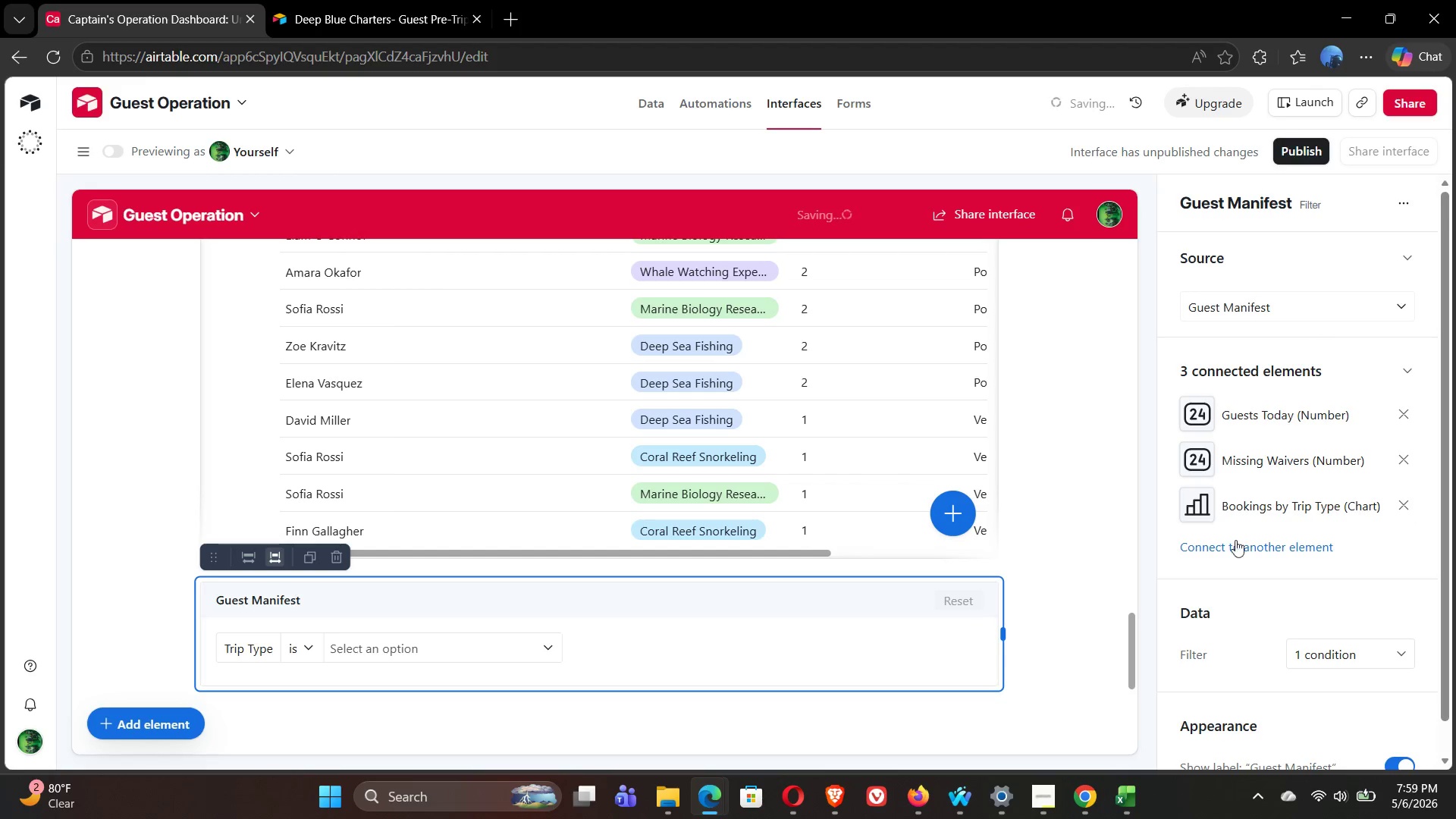 
left_click([1236, 545])
 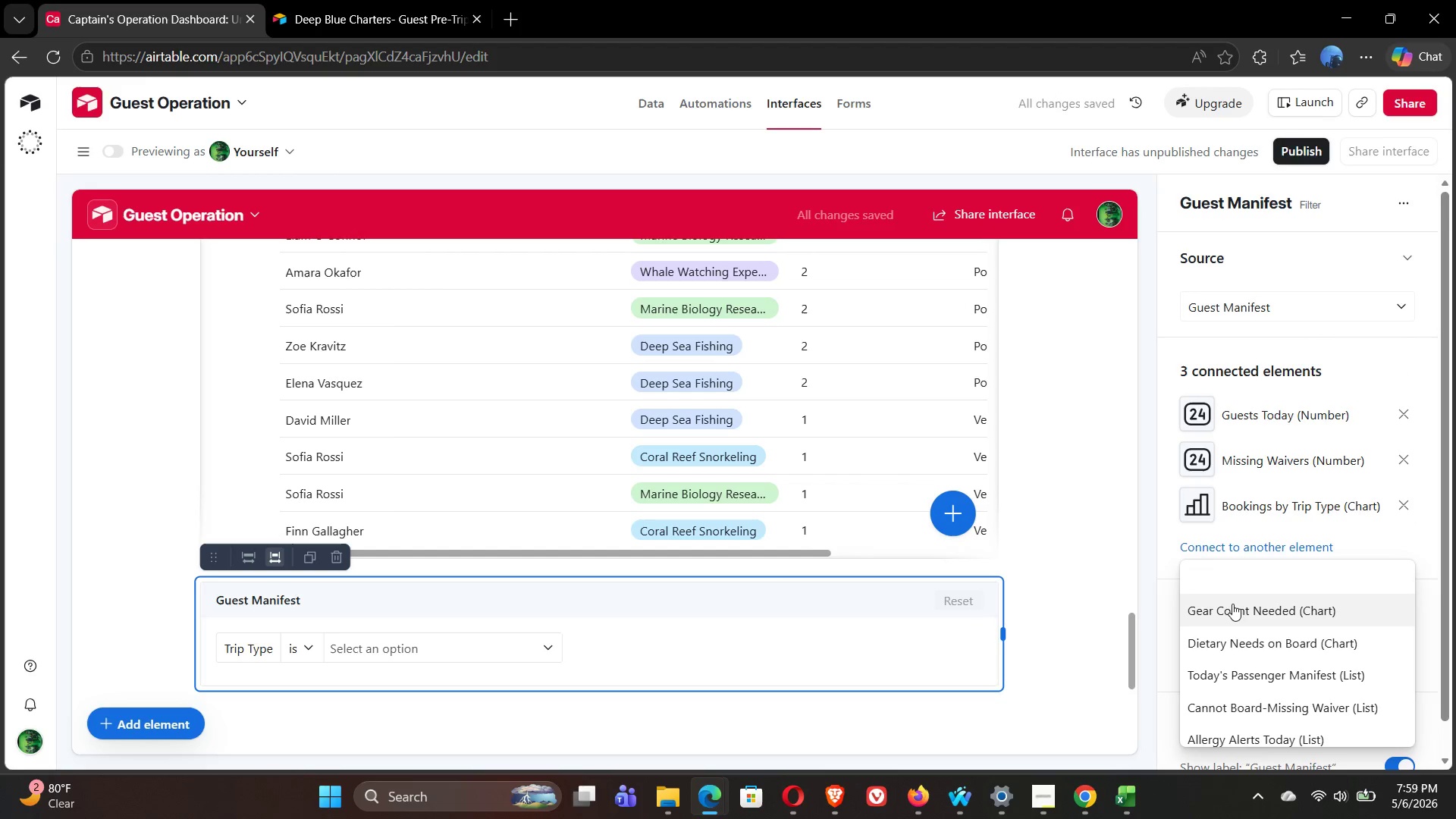 
left_click([1233, 611])
 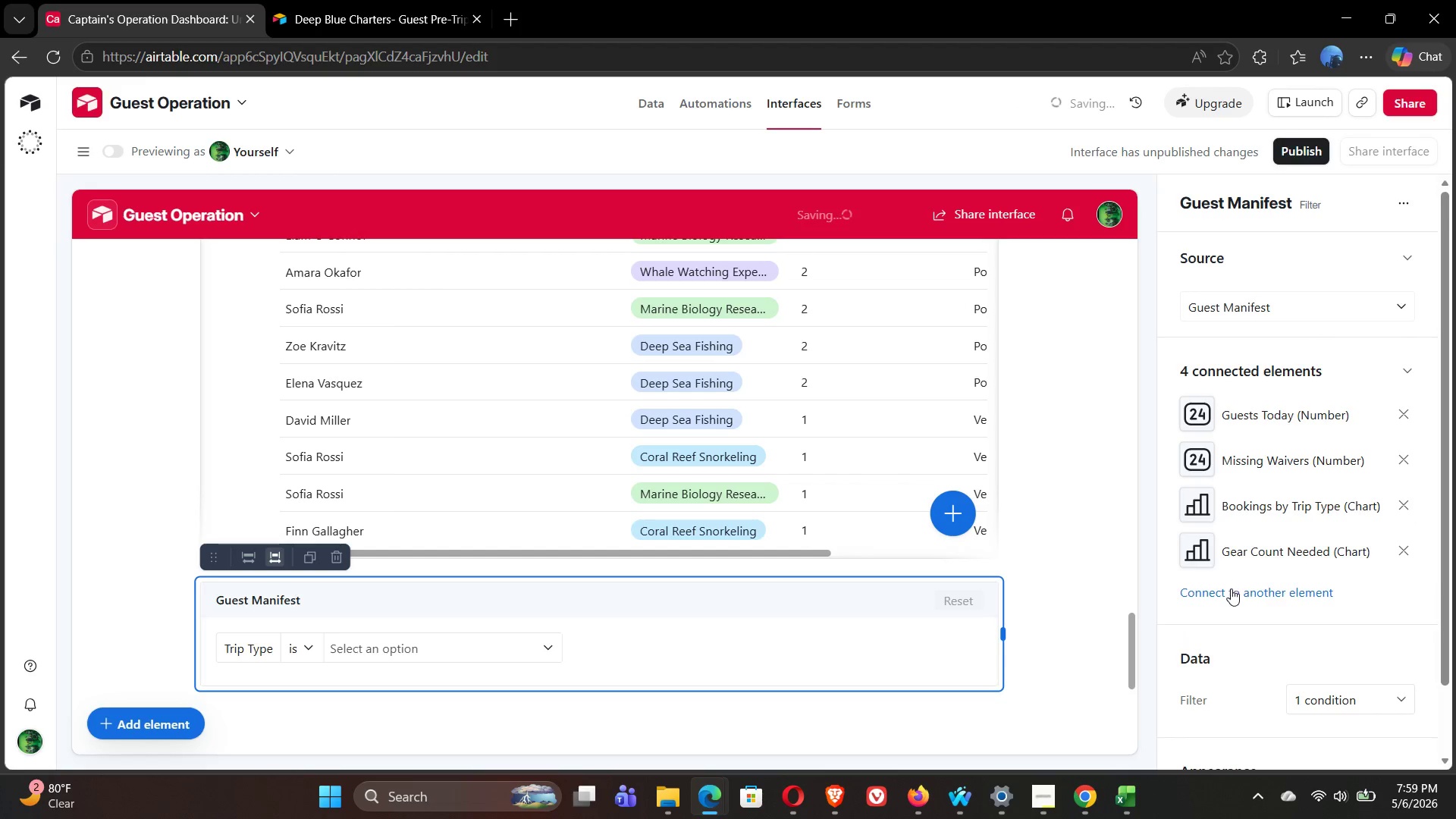 
left_click([1232, 593])
 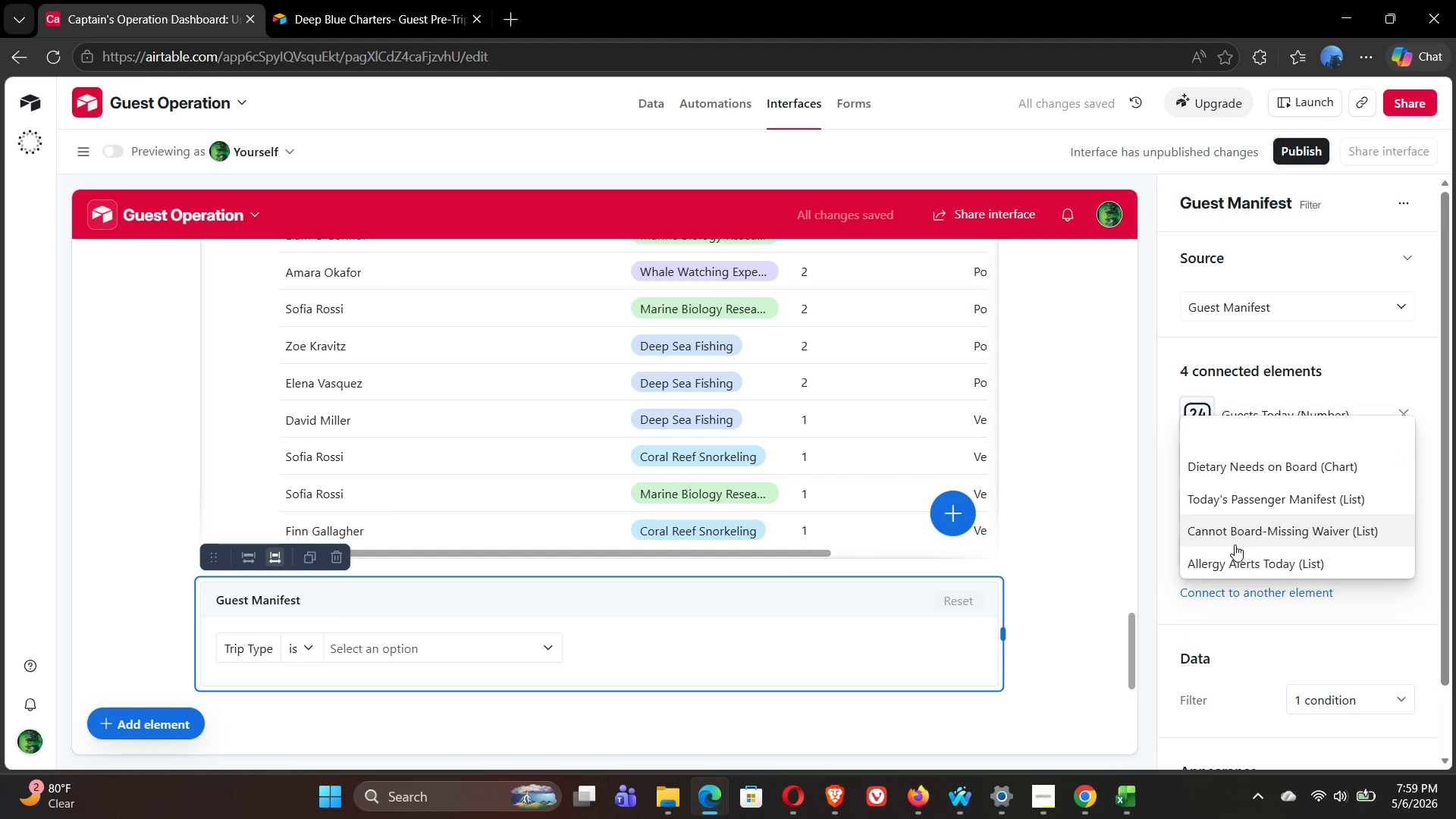 
left_click([1239, 467])
 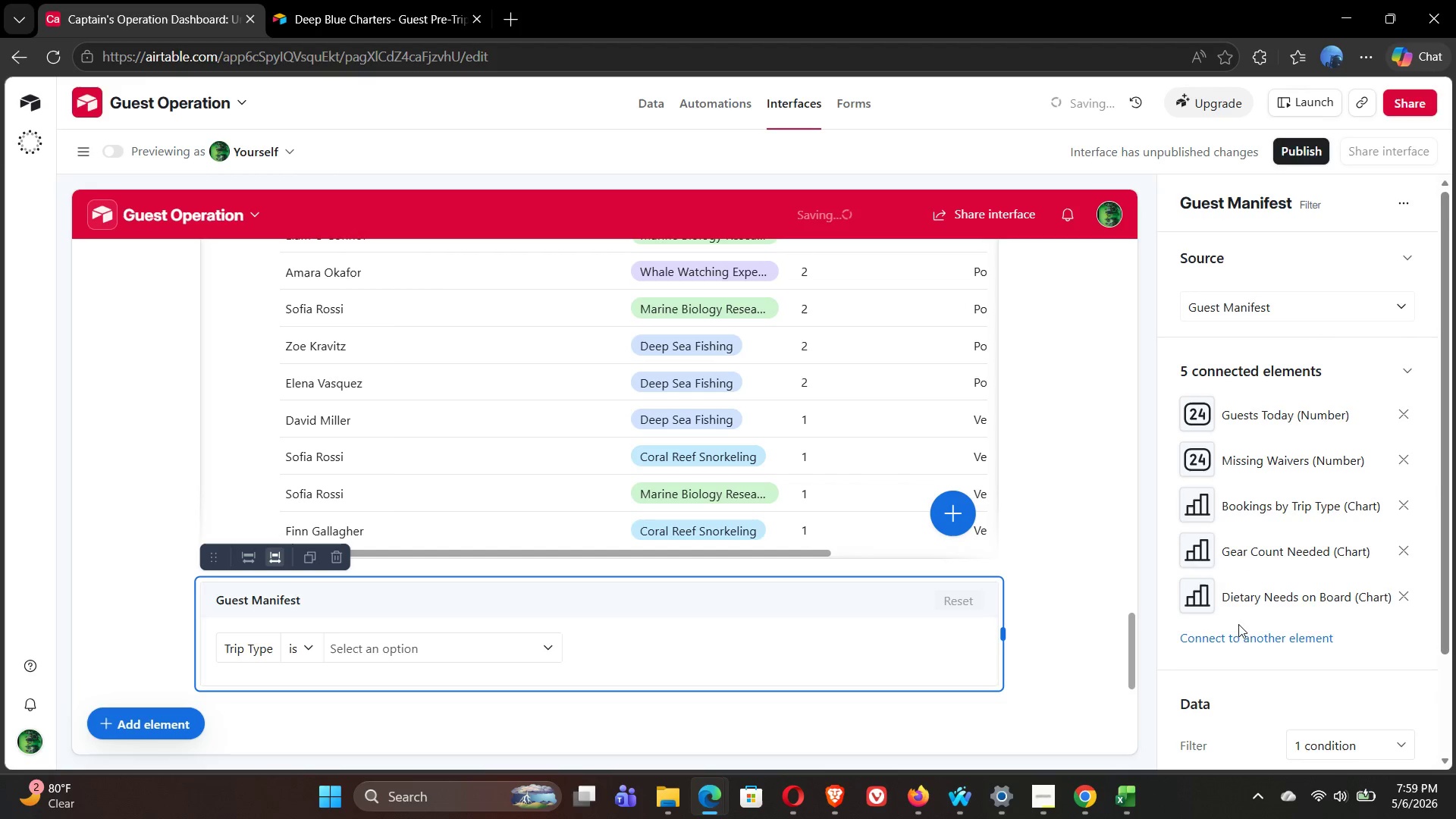 
left_click([1235, 638])
 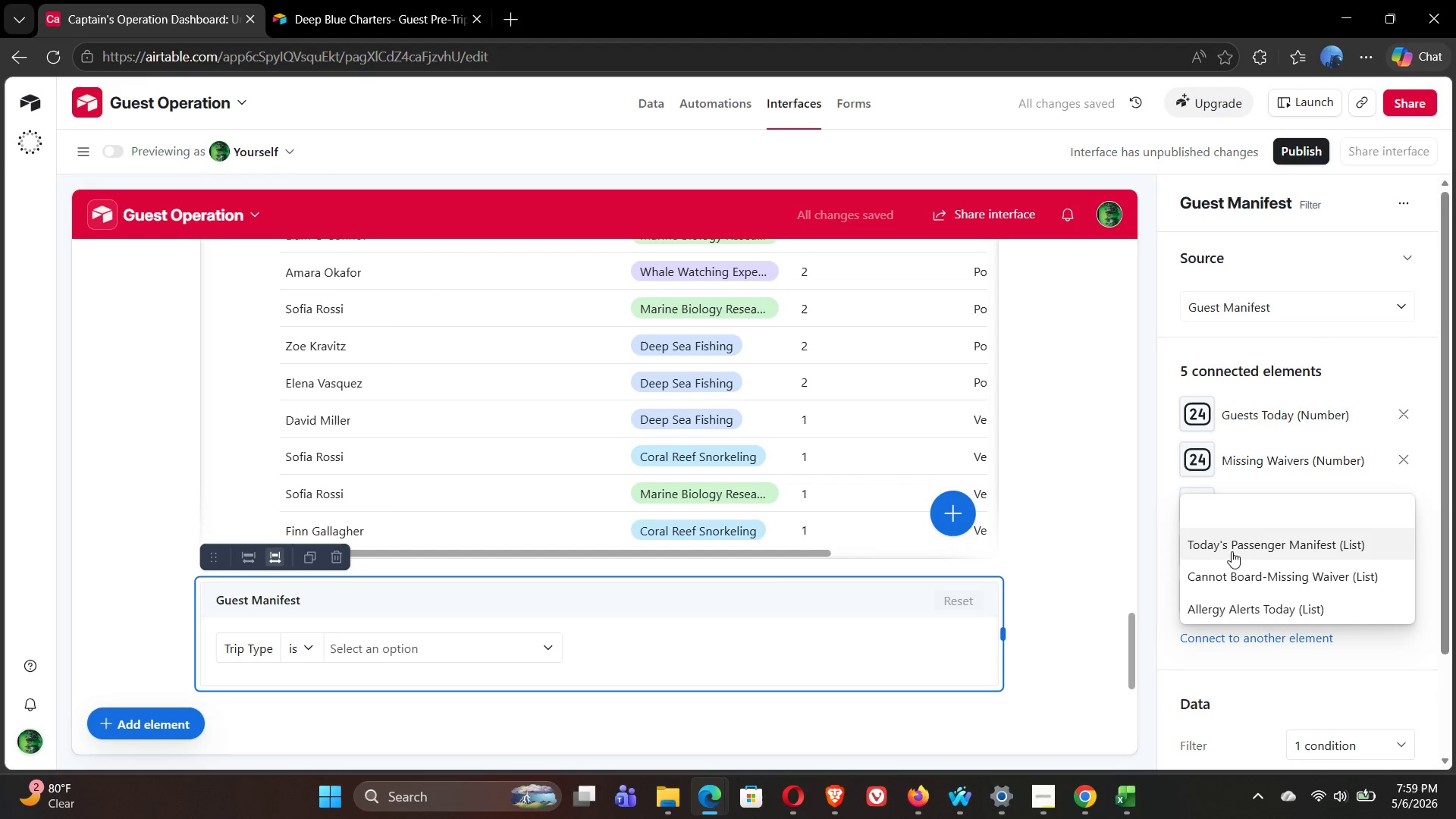 
left_click([1232, 551])
 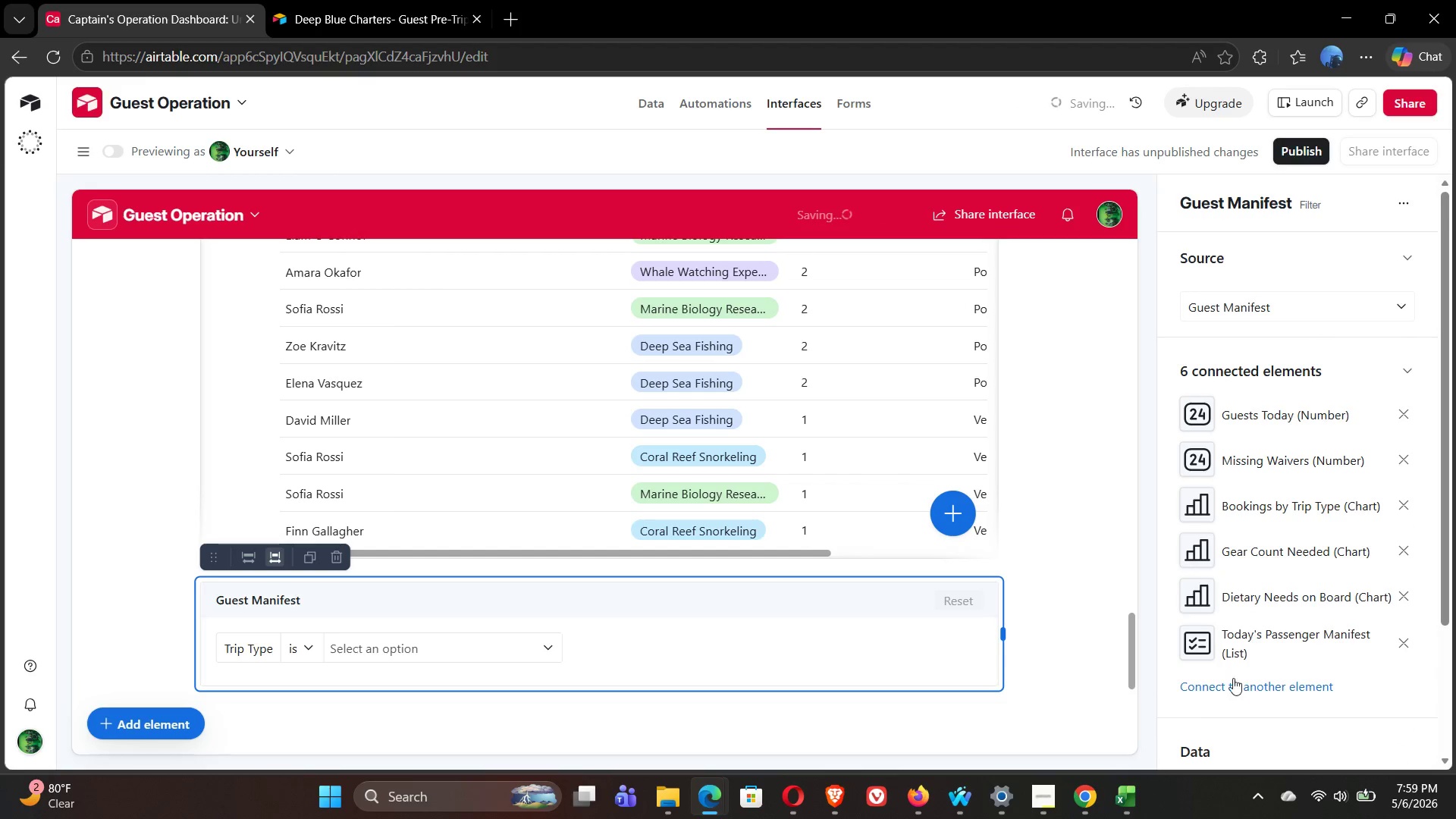 
left_click([1235, 686])
 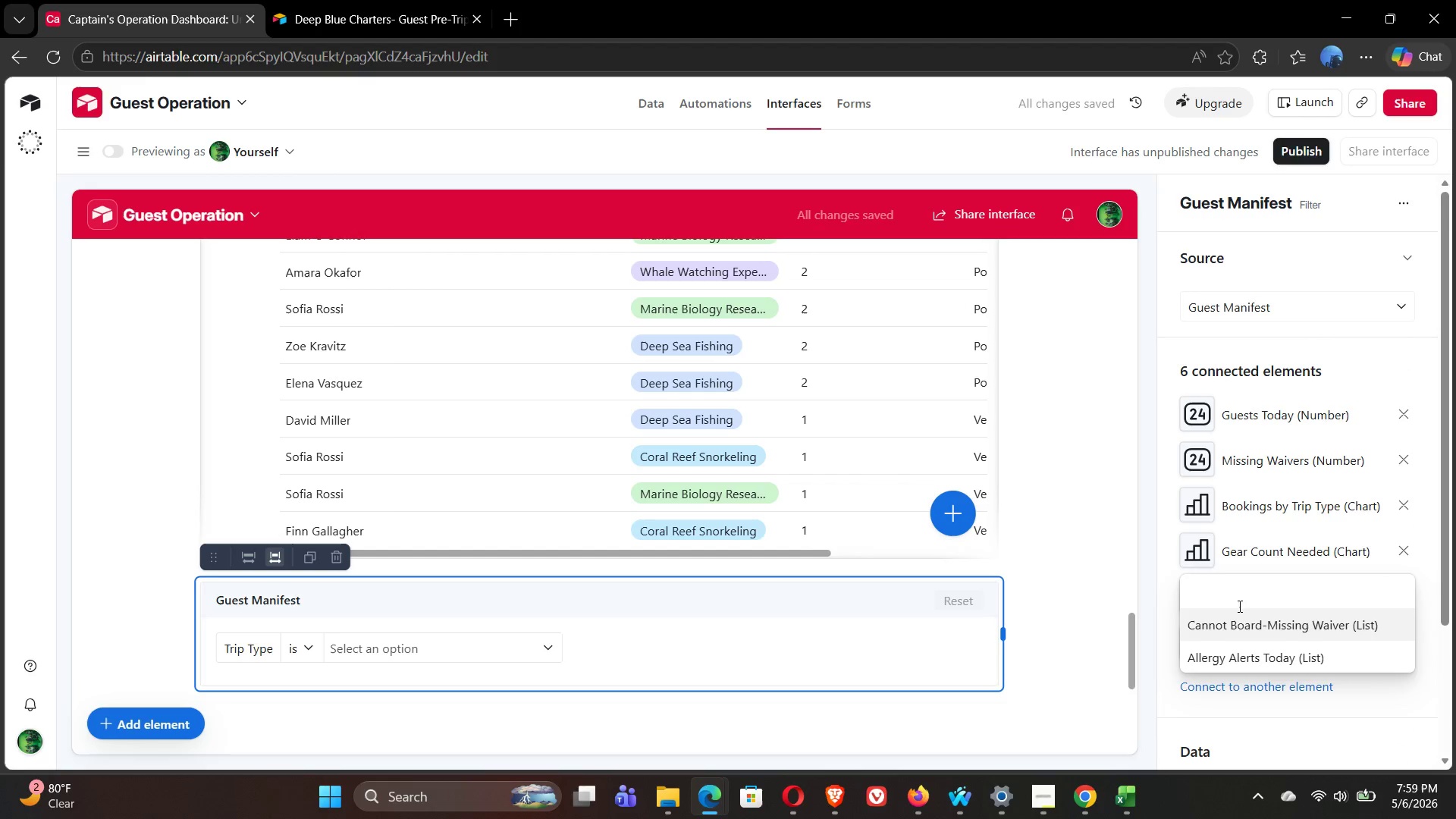 
left_click([1245, 630])
 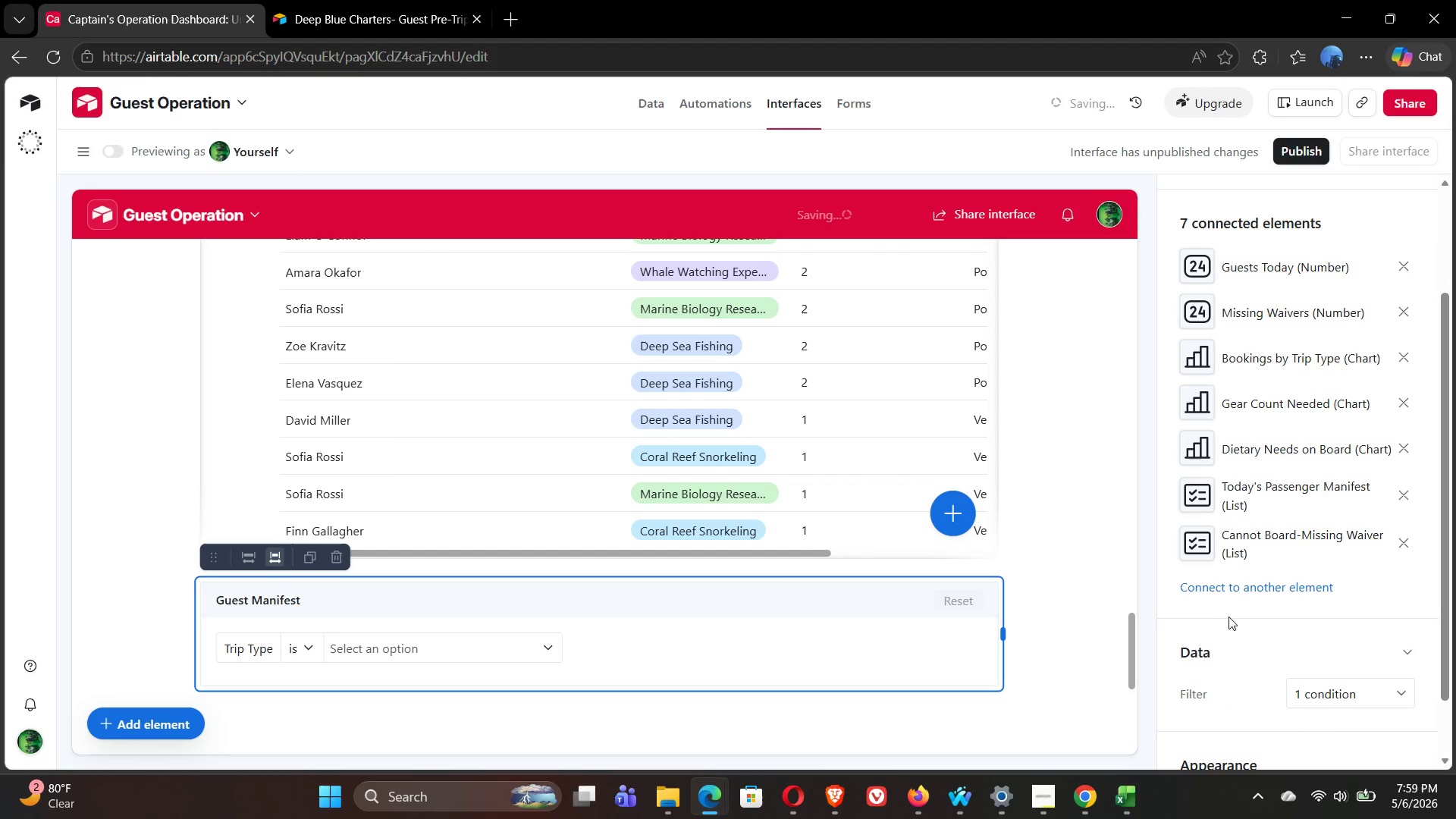 
left_click([1223, 588])
 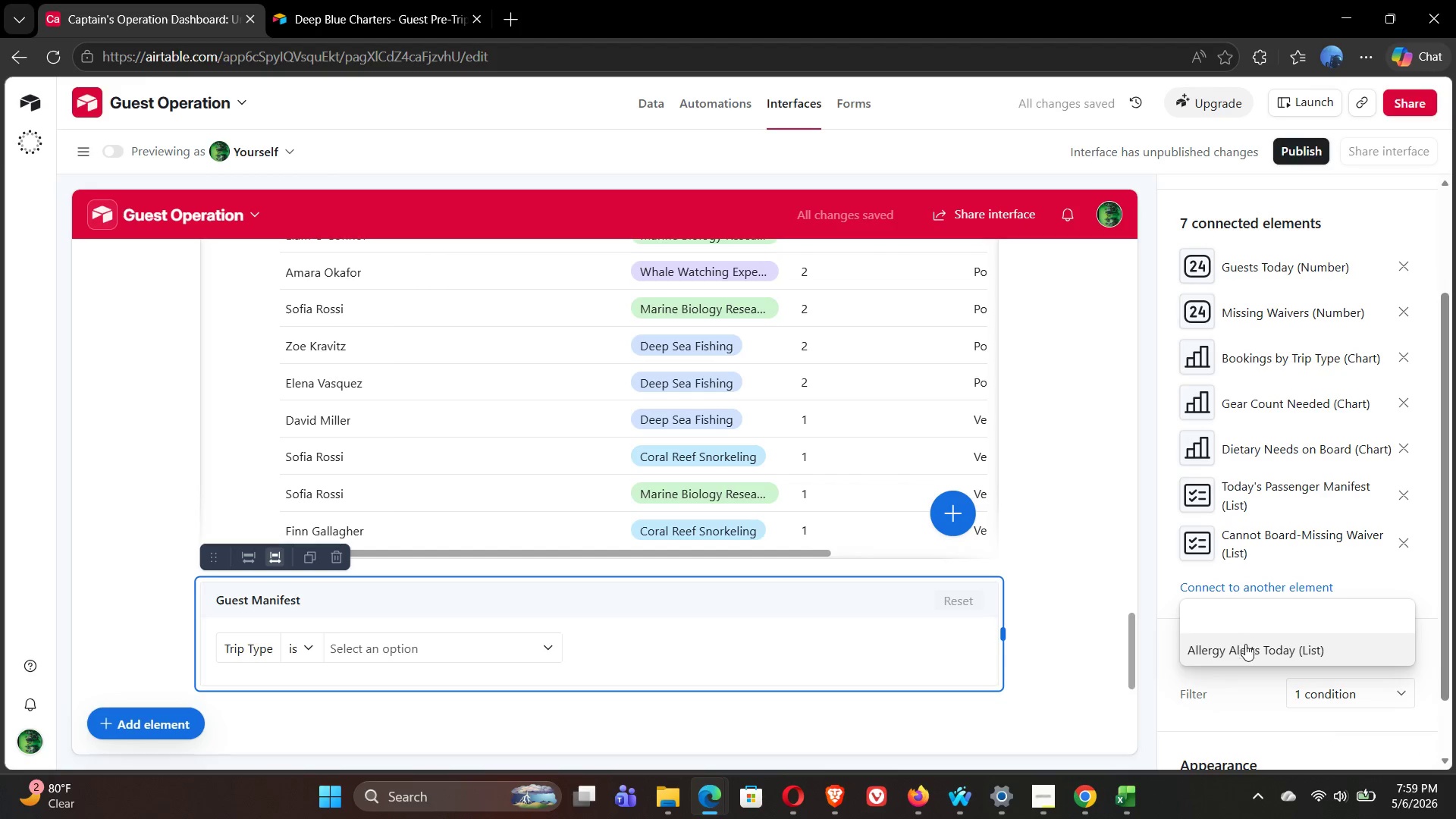 
left_click([1246, 650])
 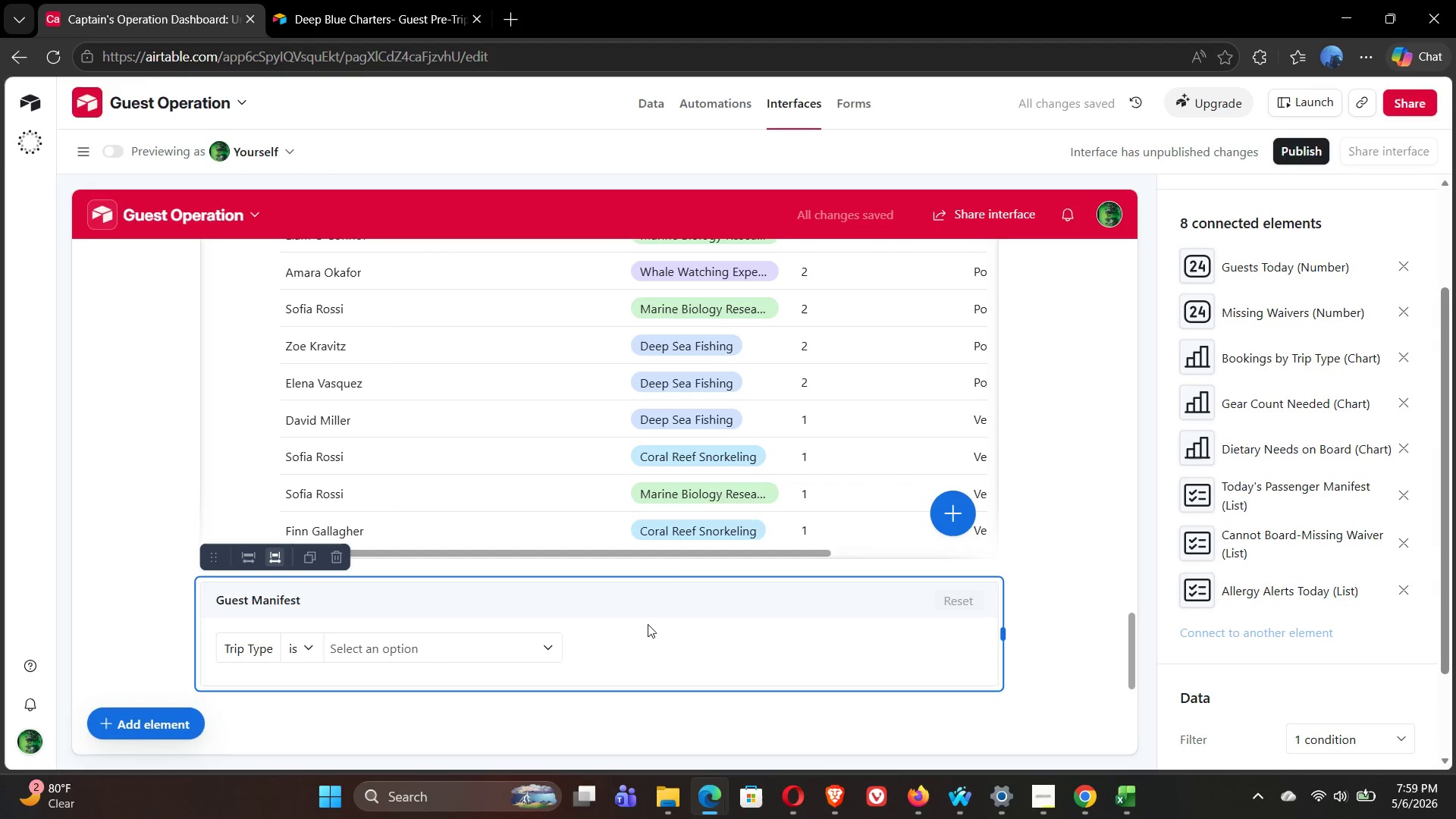 
left_click([497, 644])
 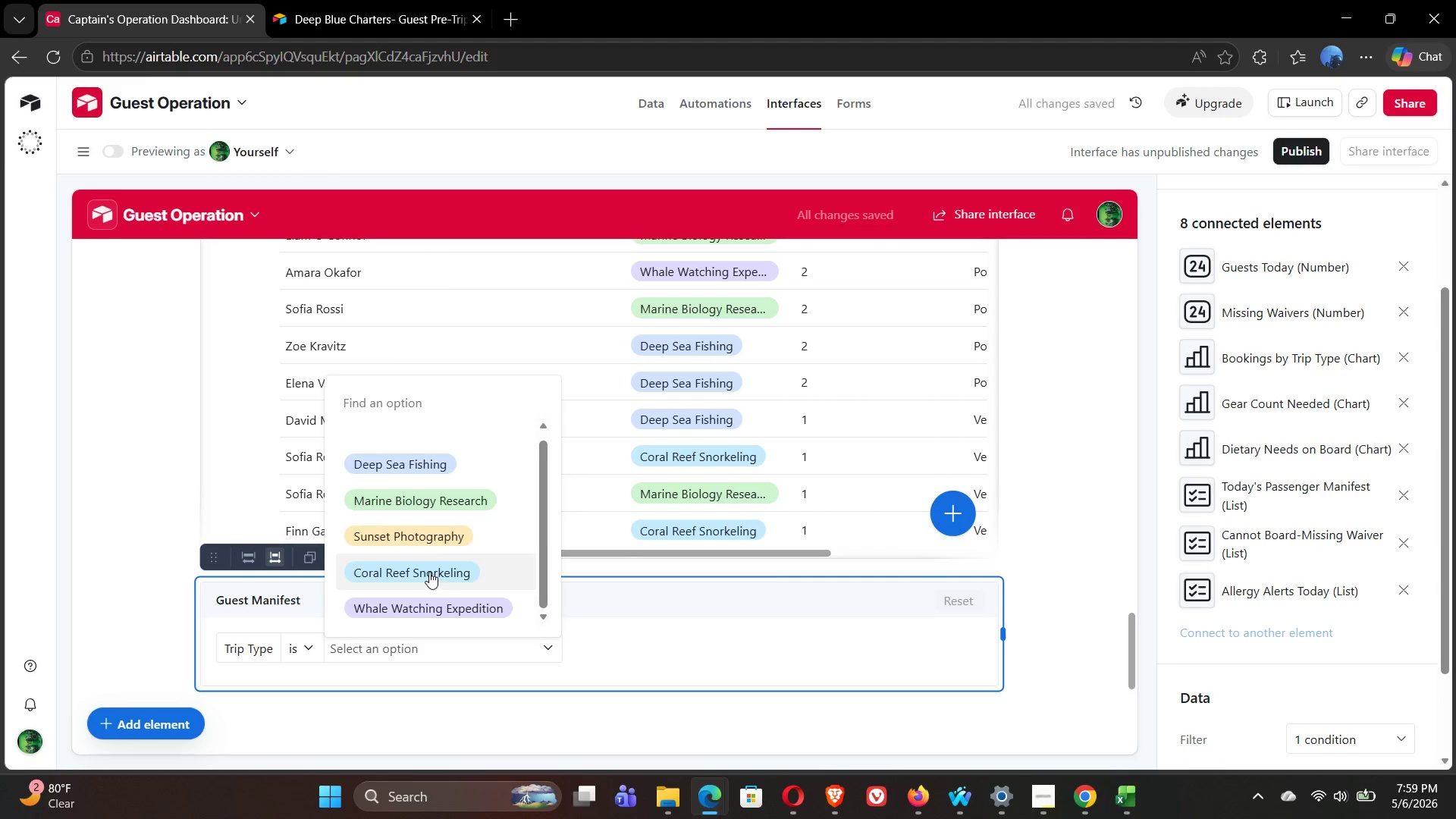 
left_click([425, 570])
 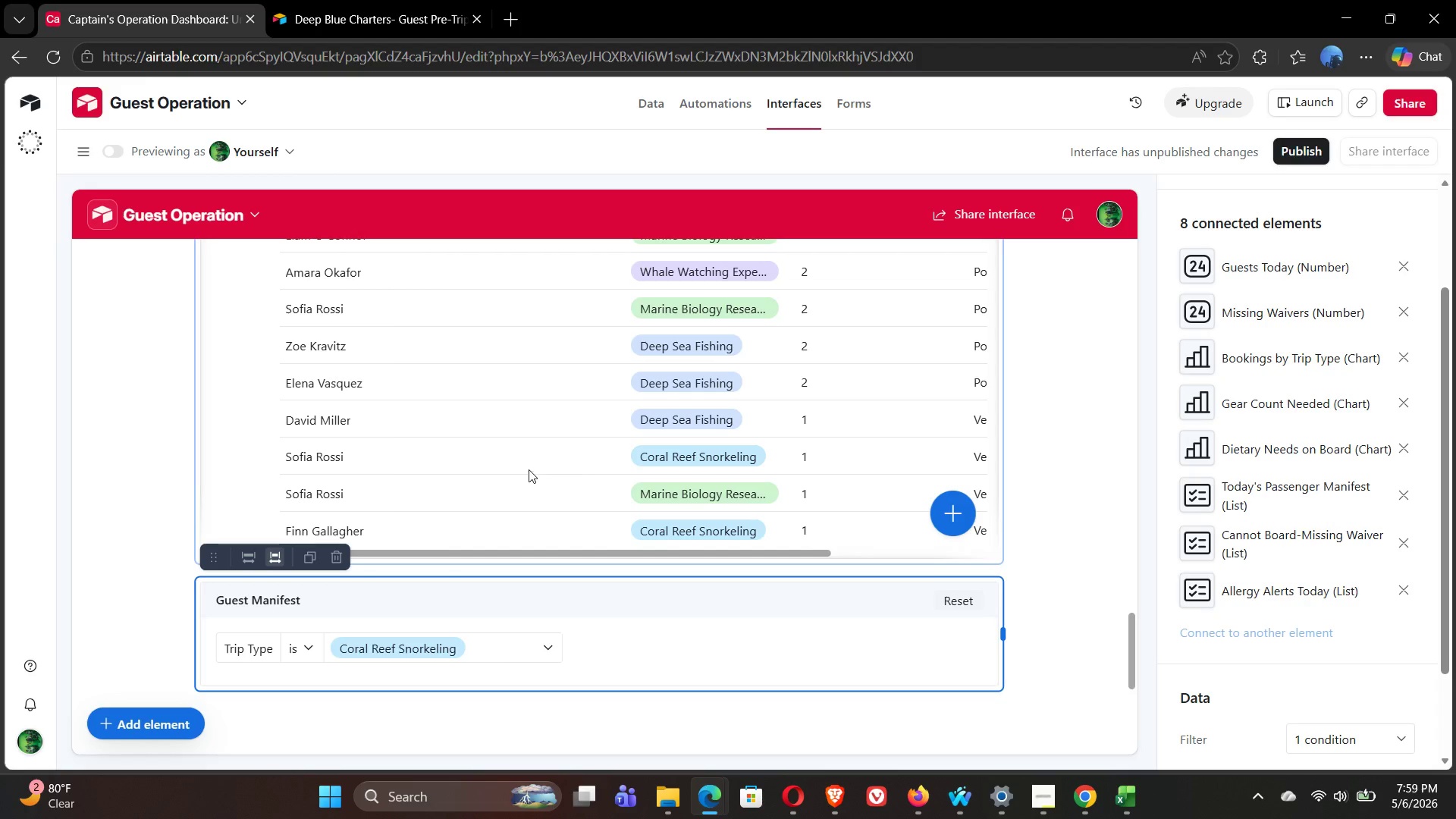 
wait(8.42)
 